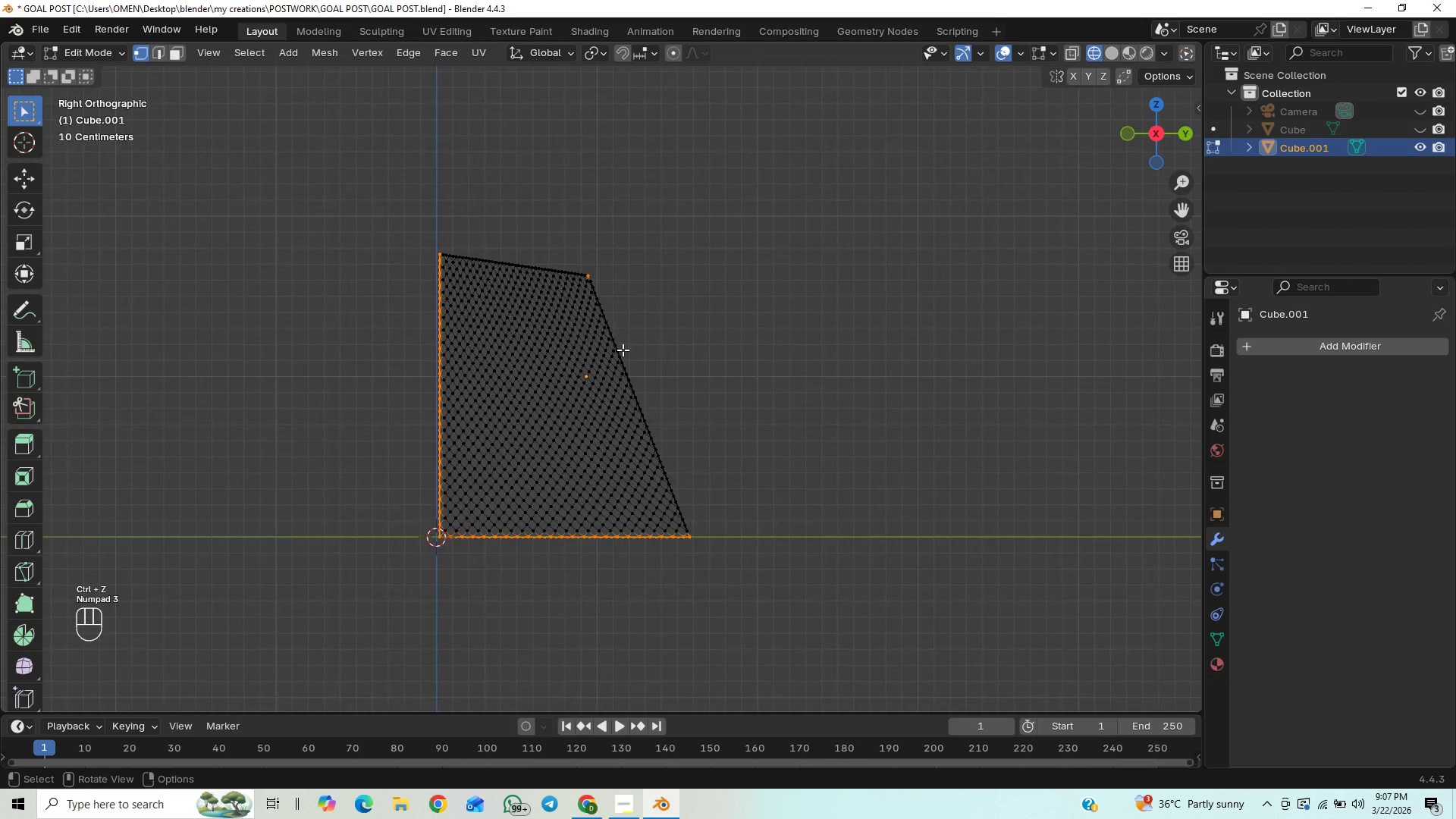 
scroll: coordinate [623, 350], scroll_direction: up, amount: 12.0
 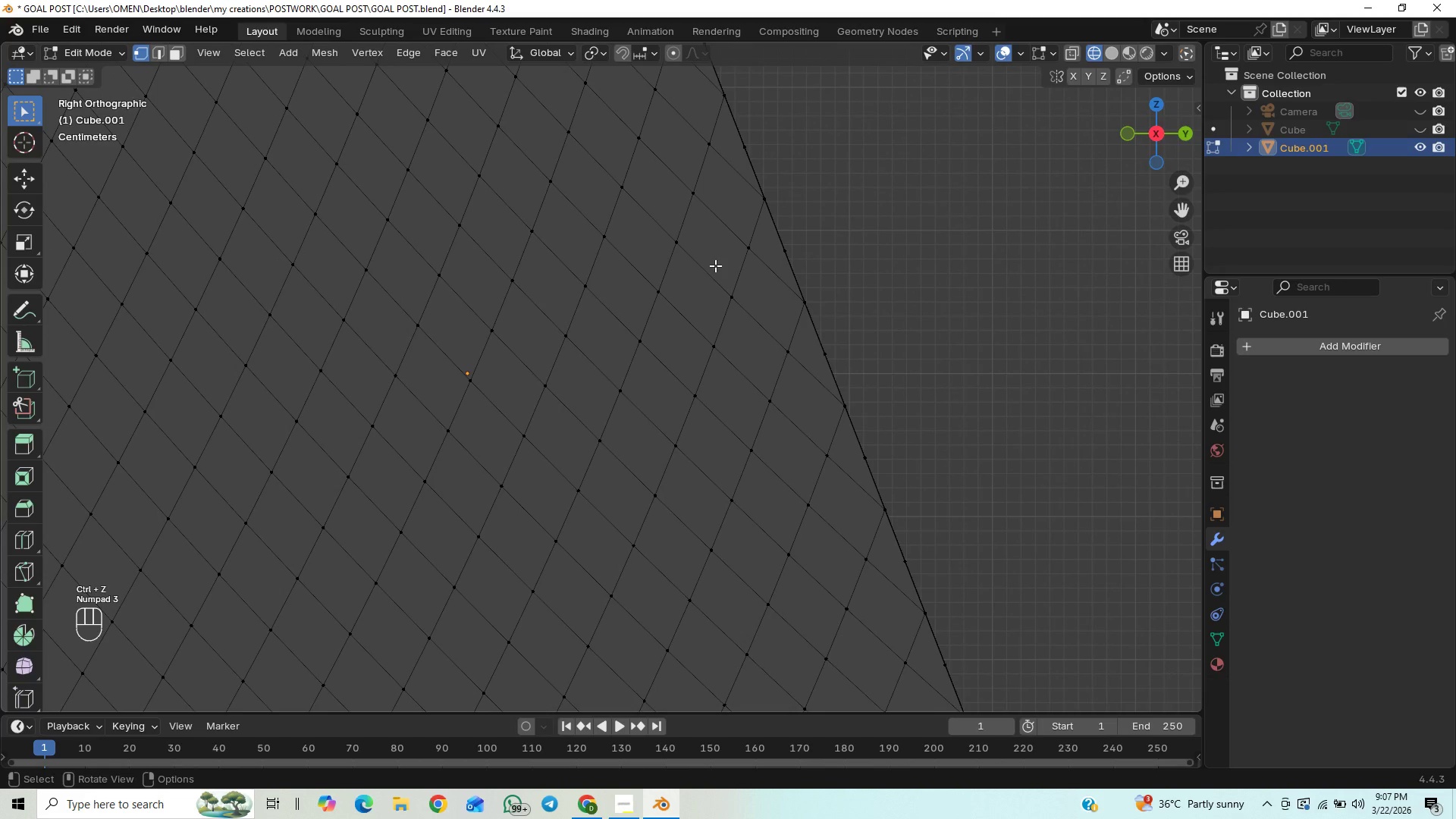 
hold_key(key=ShiftLeft, duration=0.83)
 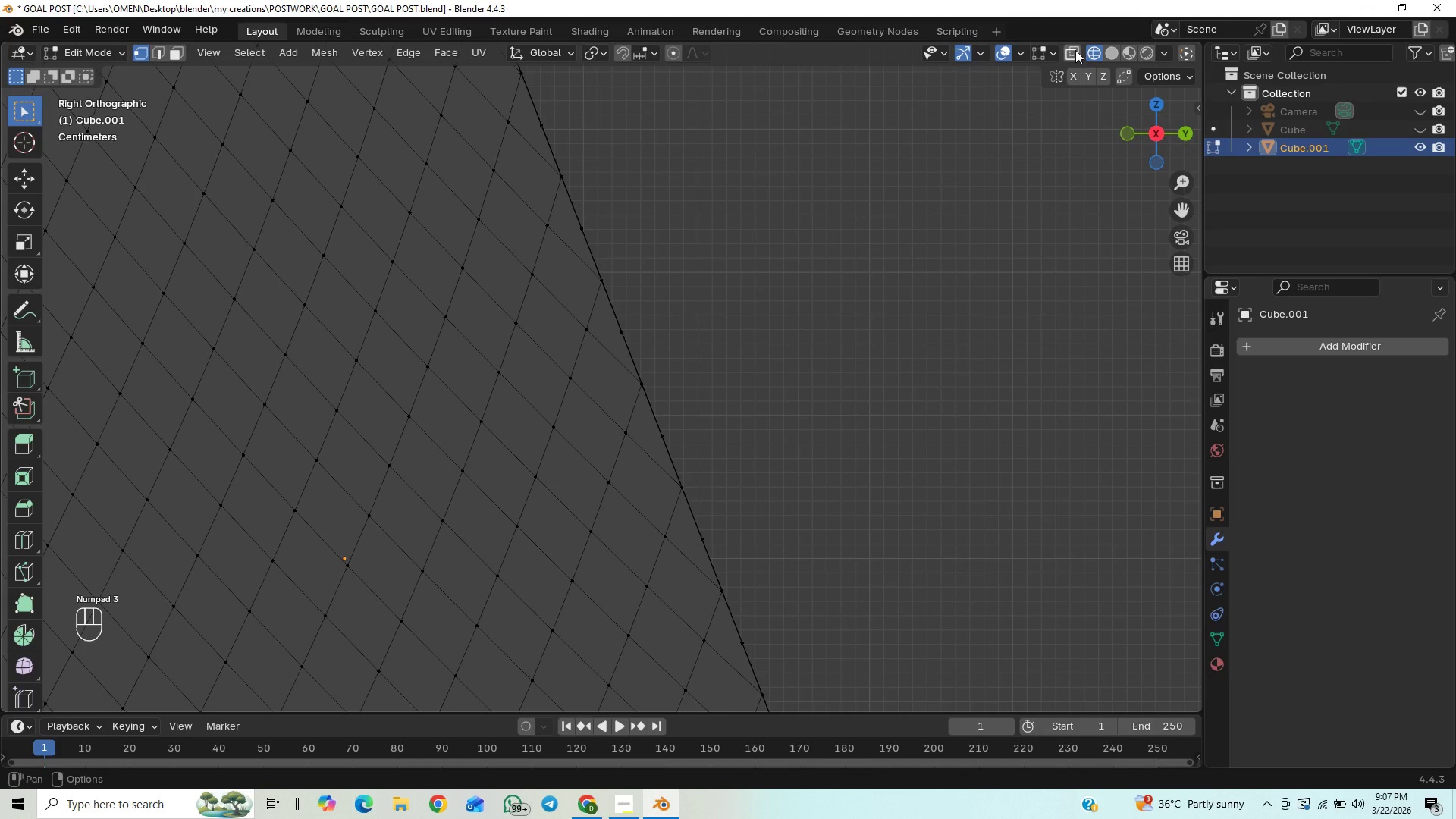 
hold_key(key=ShiftLeft, duration=3.44)
left_click([1065, 55])
 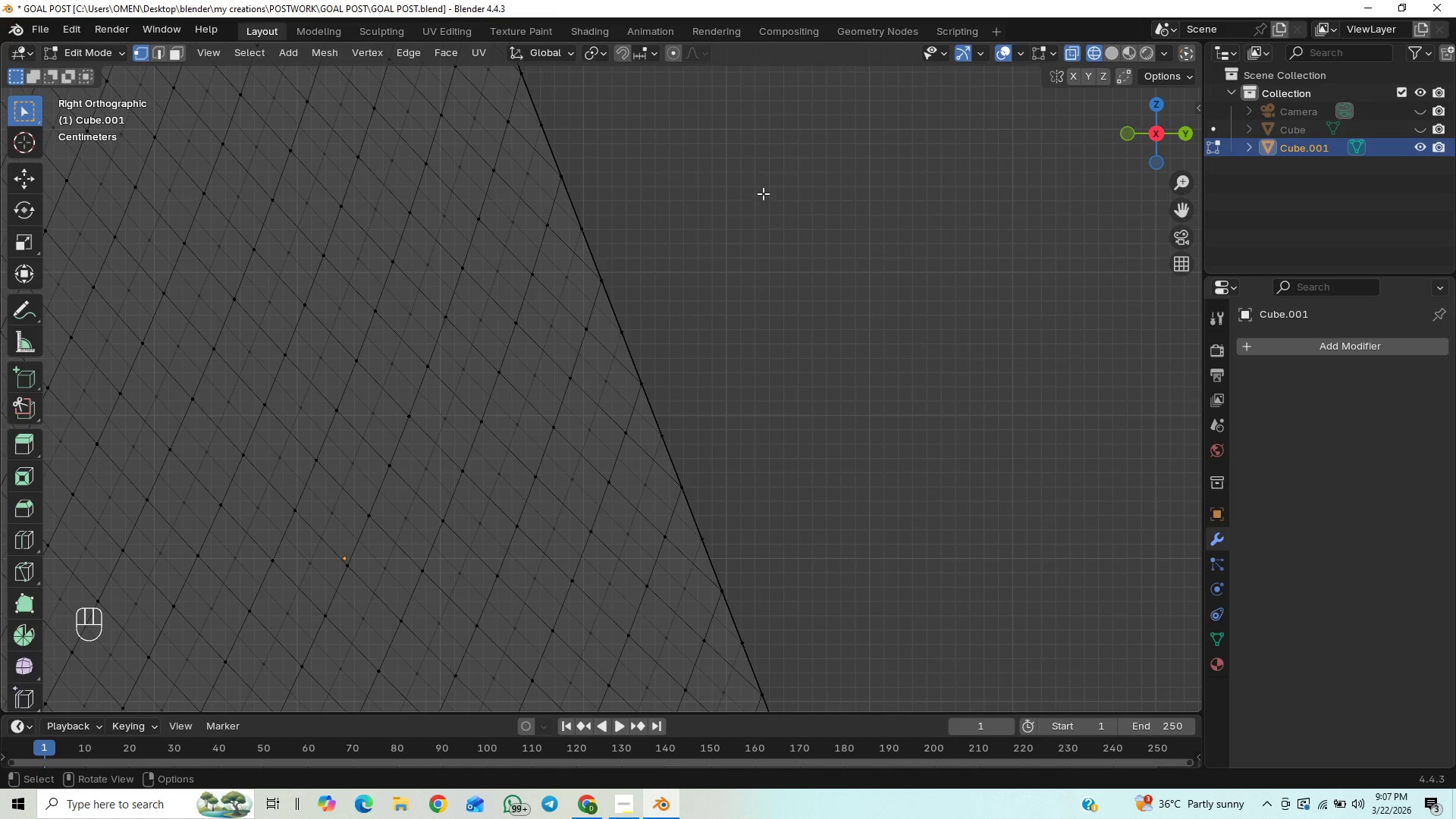 
scroll: coordinate [689, 246], scroll_direction: down, amount: 5.0
 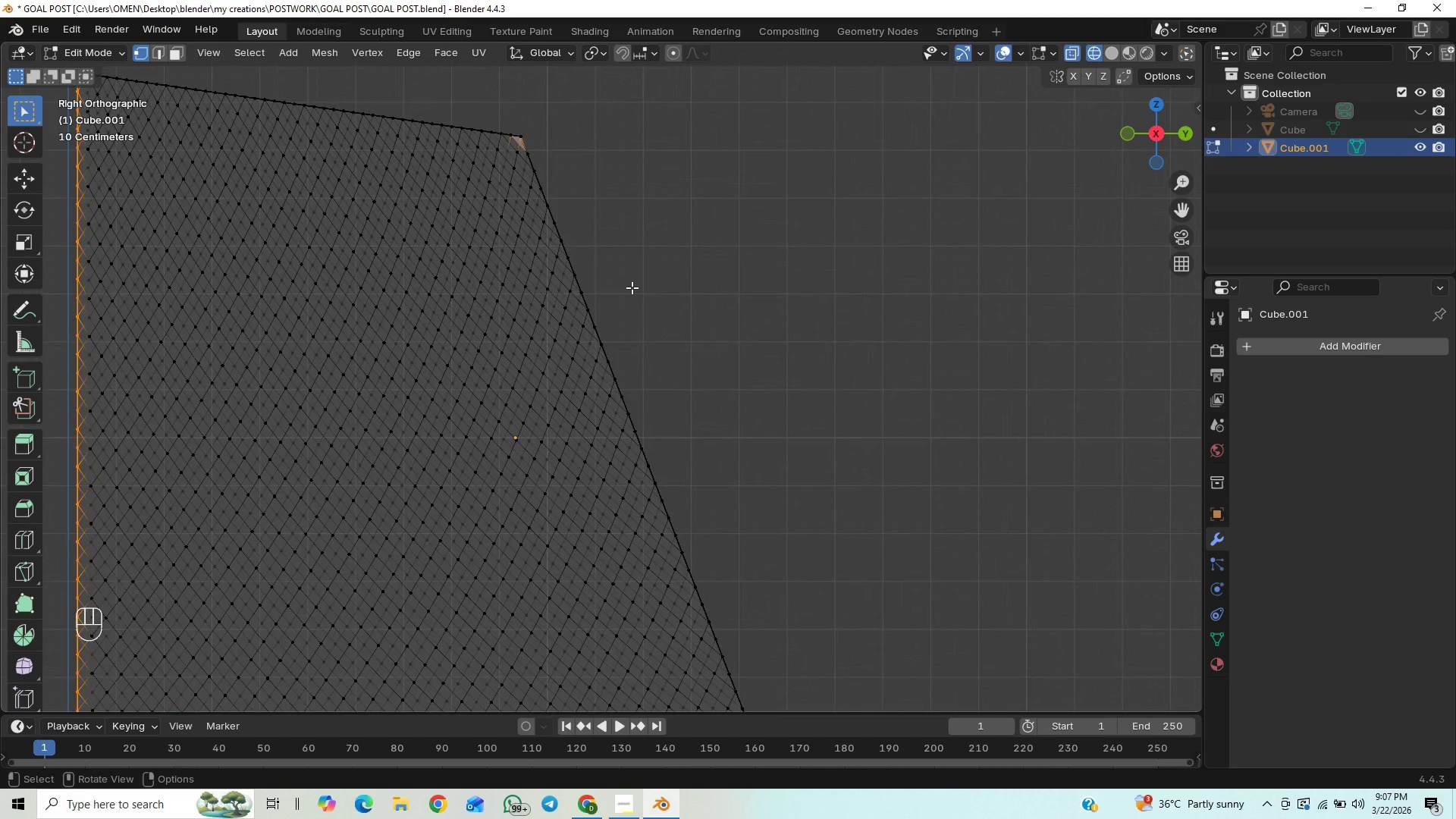 
hold_key(key=ShiftLeft, duration=1.5)
 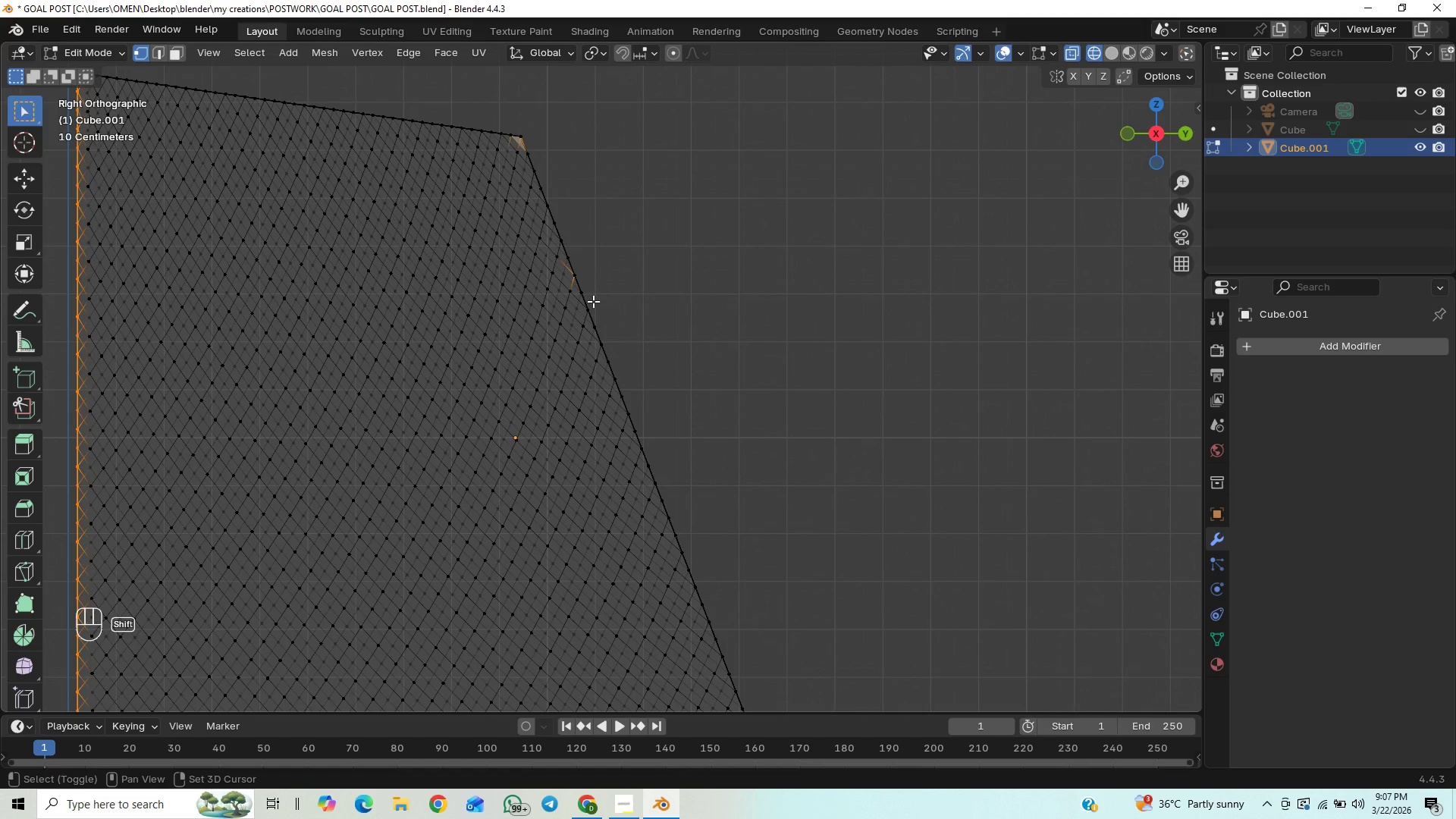 
hold_key(key=ShiftLeft, duration=0.84)
left_click([579, 273])
 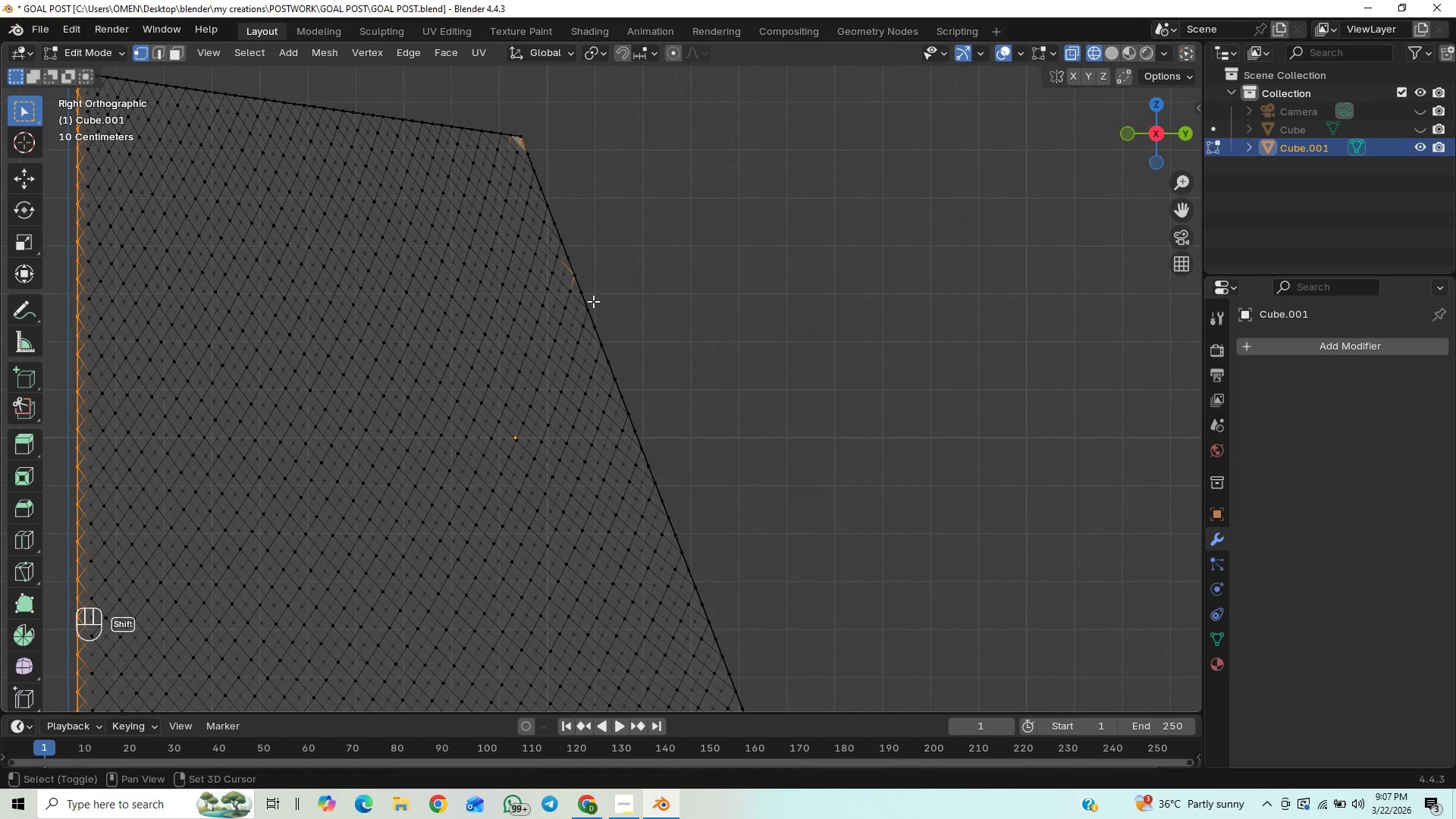 
hold_key(key=ShiftLeft, duration=9.14)
scroll: coordinate [620, 353], scroll_direction: down, amount: 4.0
 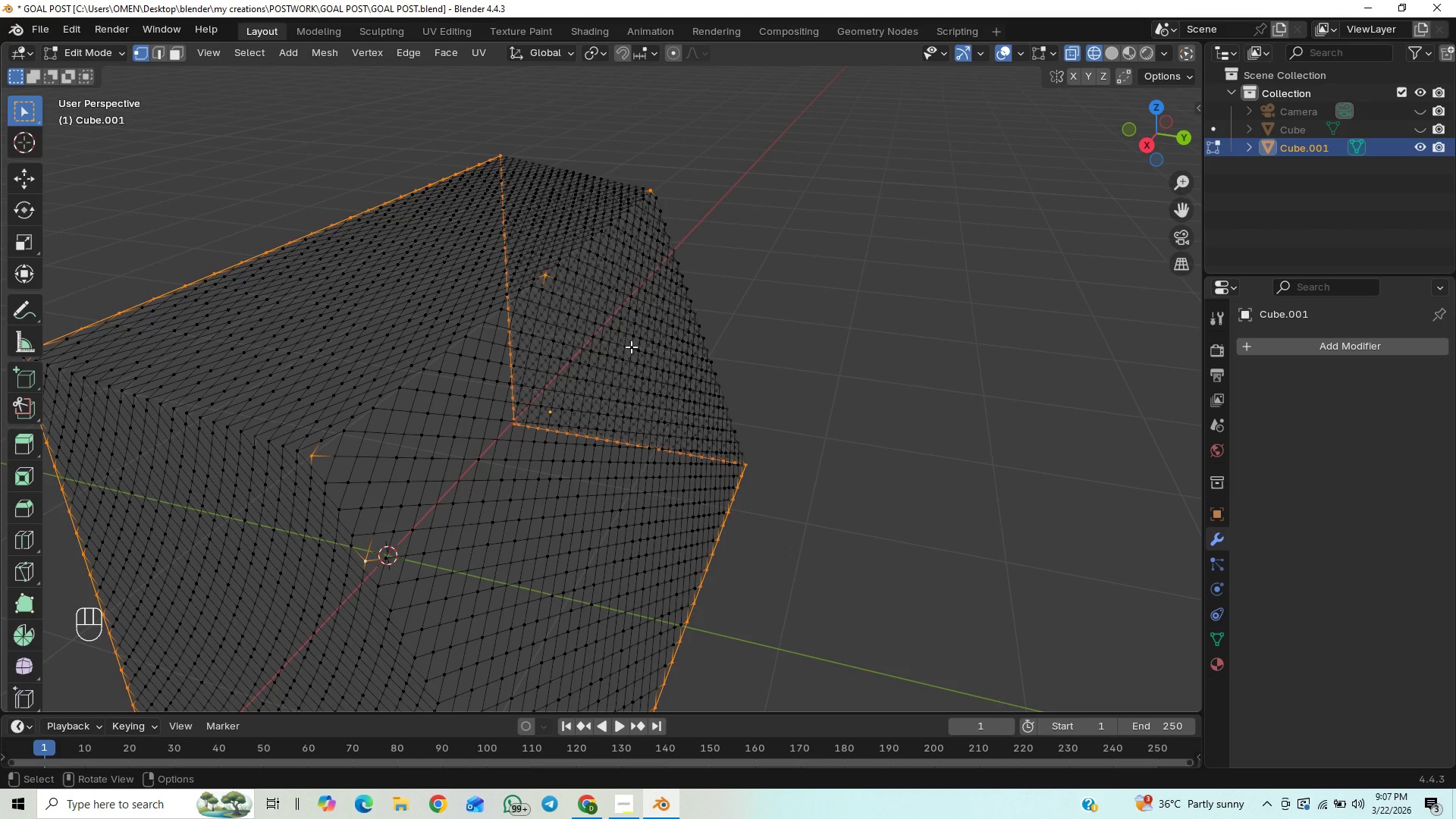 
key(Numpad3)
 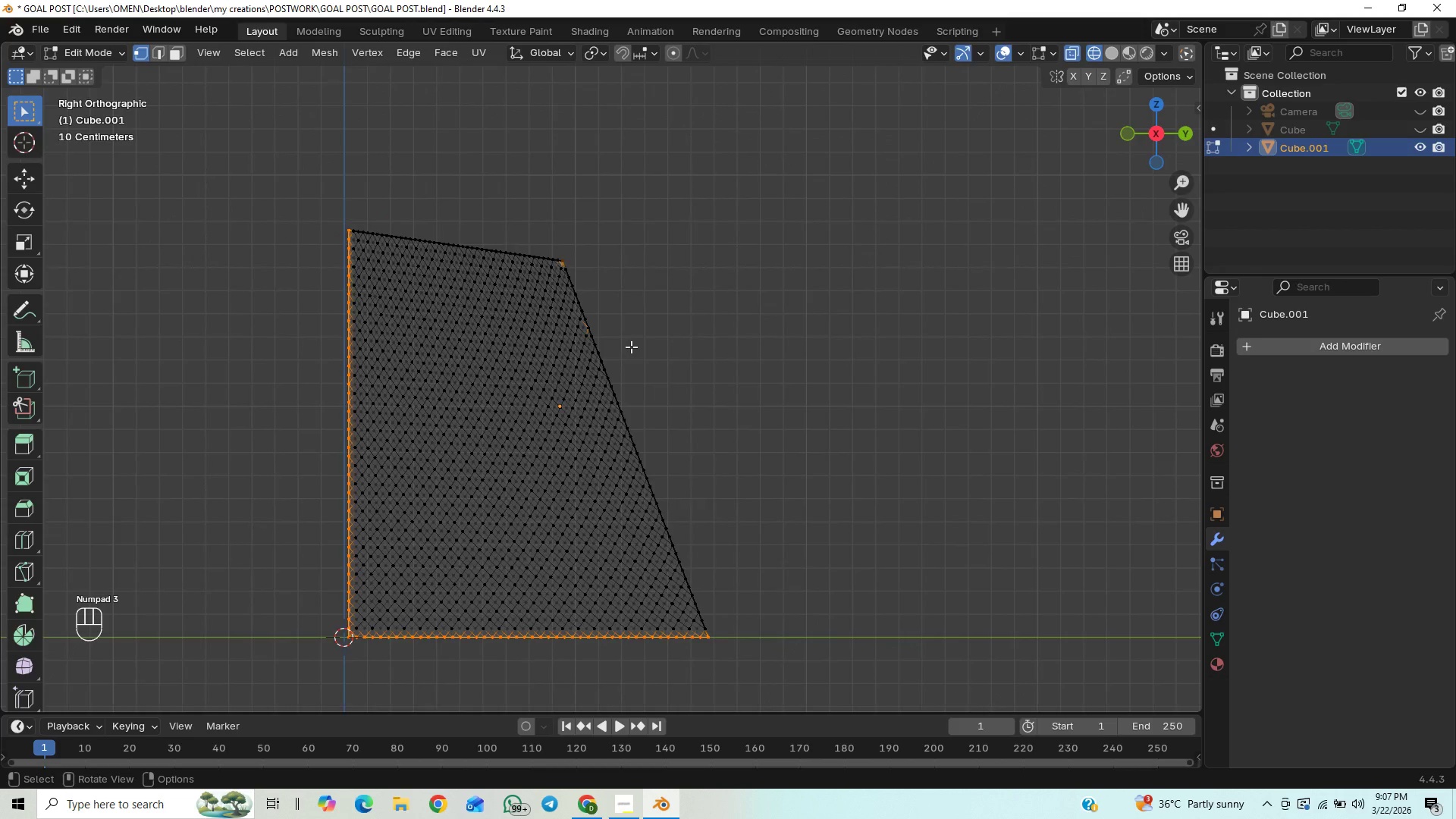 
scroll: coordinate [631, 347], scroll_direction: up, amount: 16.0
 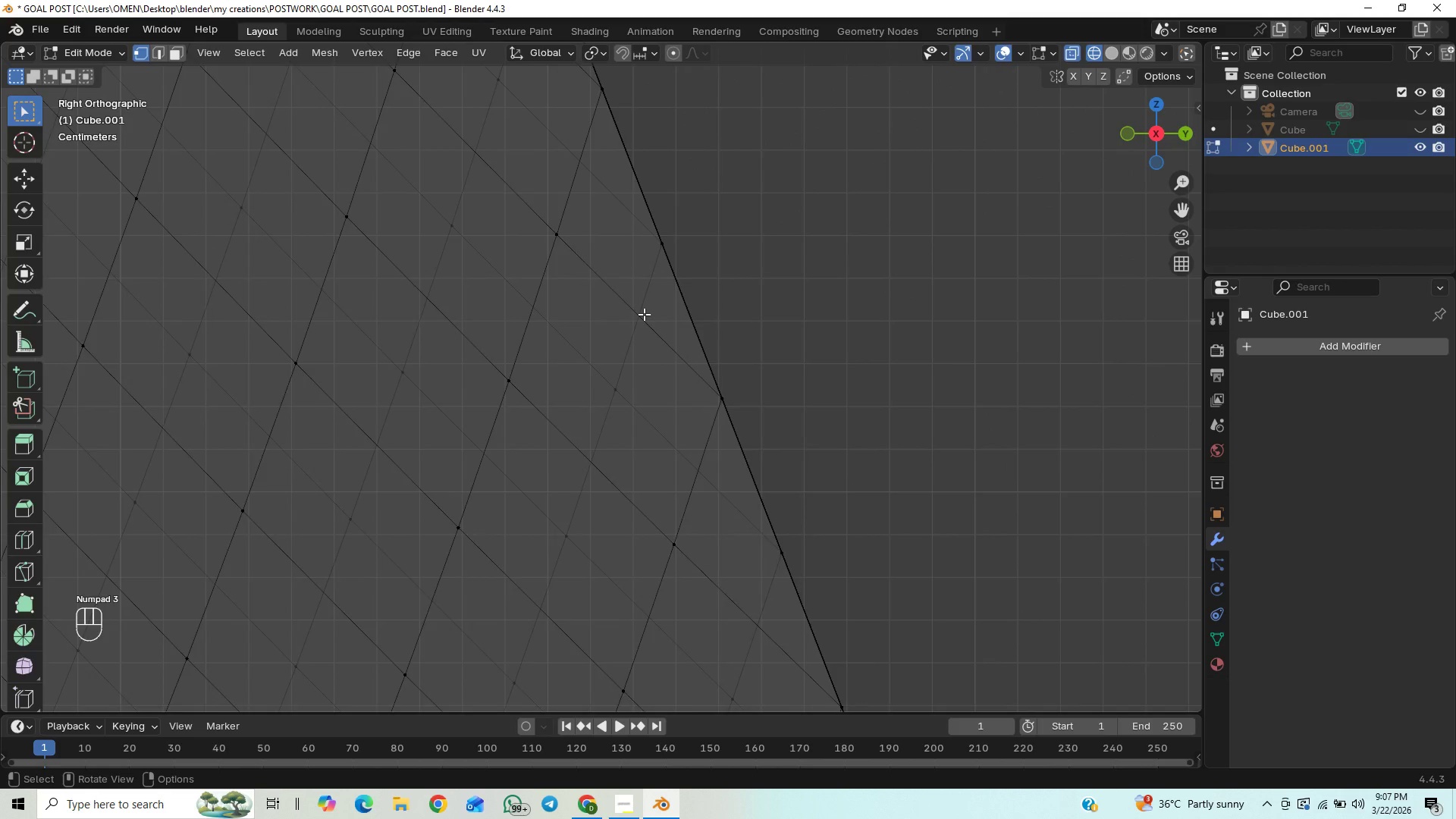 
scroll: coordinate [644, 314], scroll_direction: down, amount: 7.0
 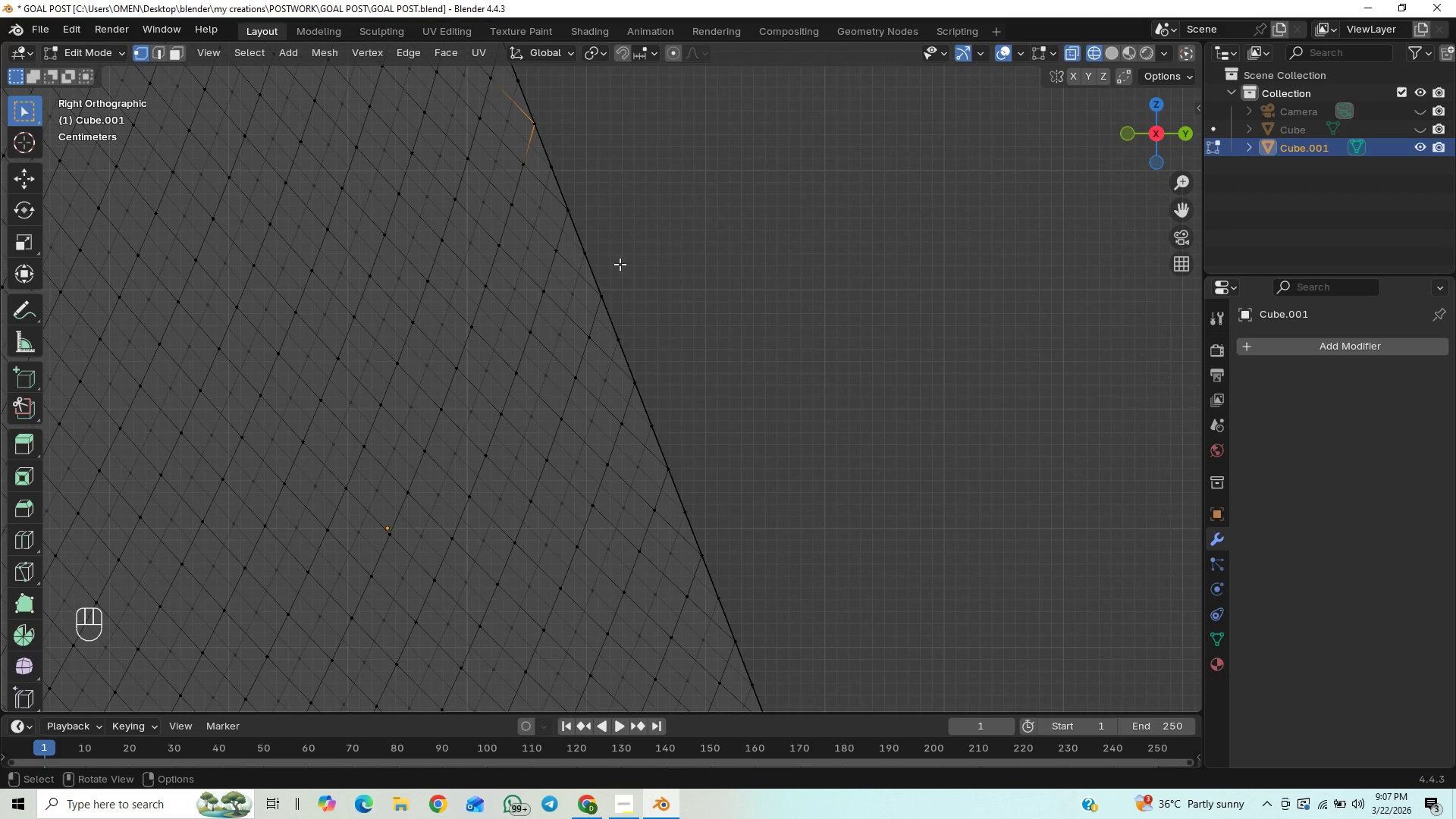 
hold_key(key=ShiftLeft, duration=0.48)
 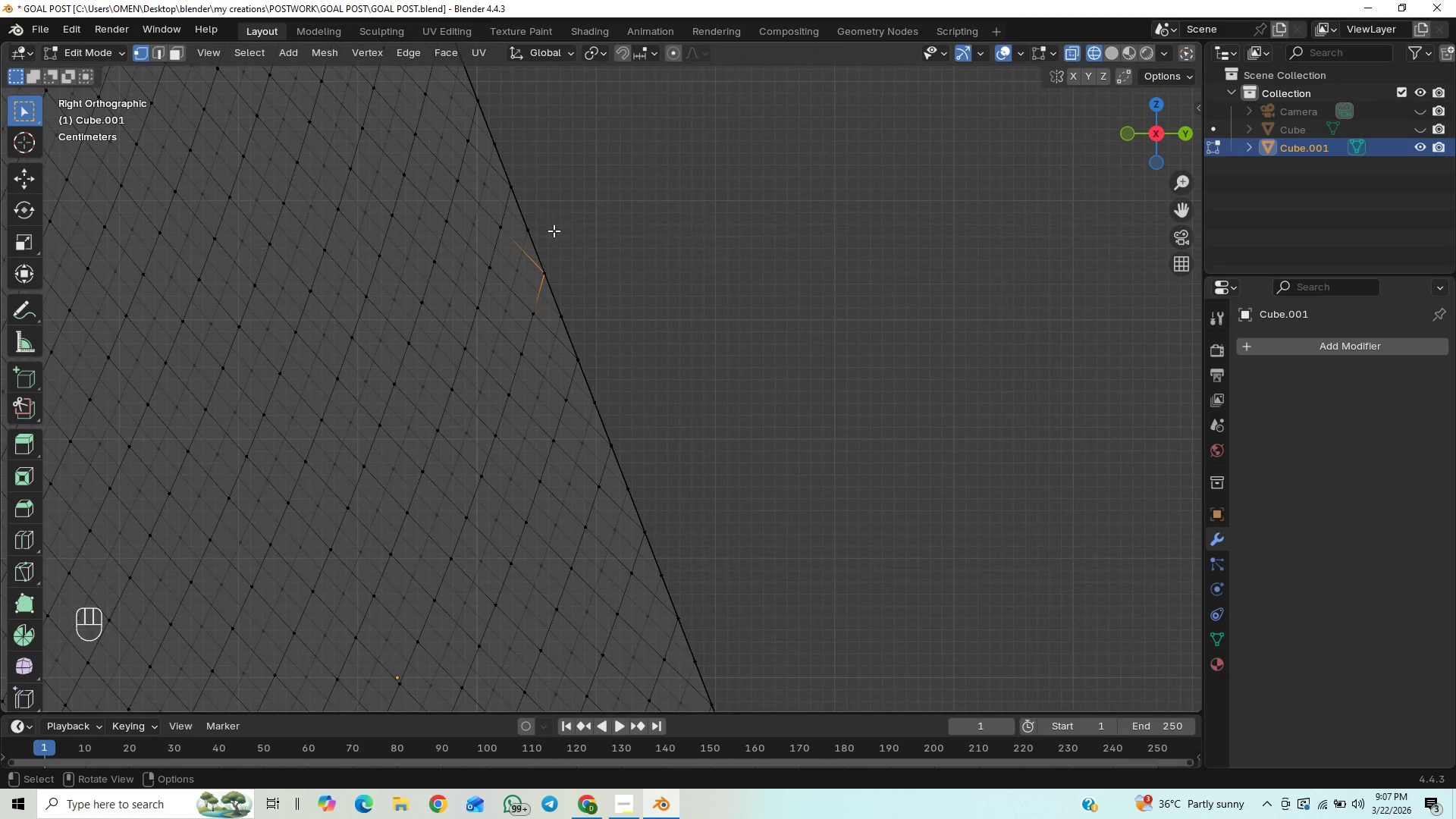 
hold_key(key=ShiftLeft, duration=1.44)
left_click_drag(start_coordinate=[554, 263], to_coordinate=[542, 284])
 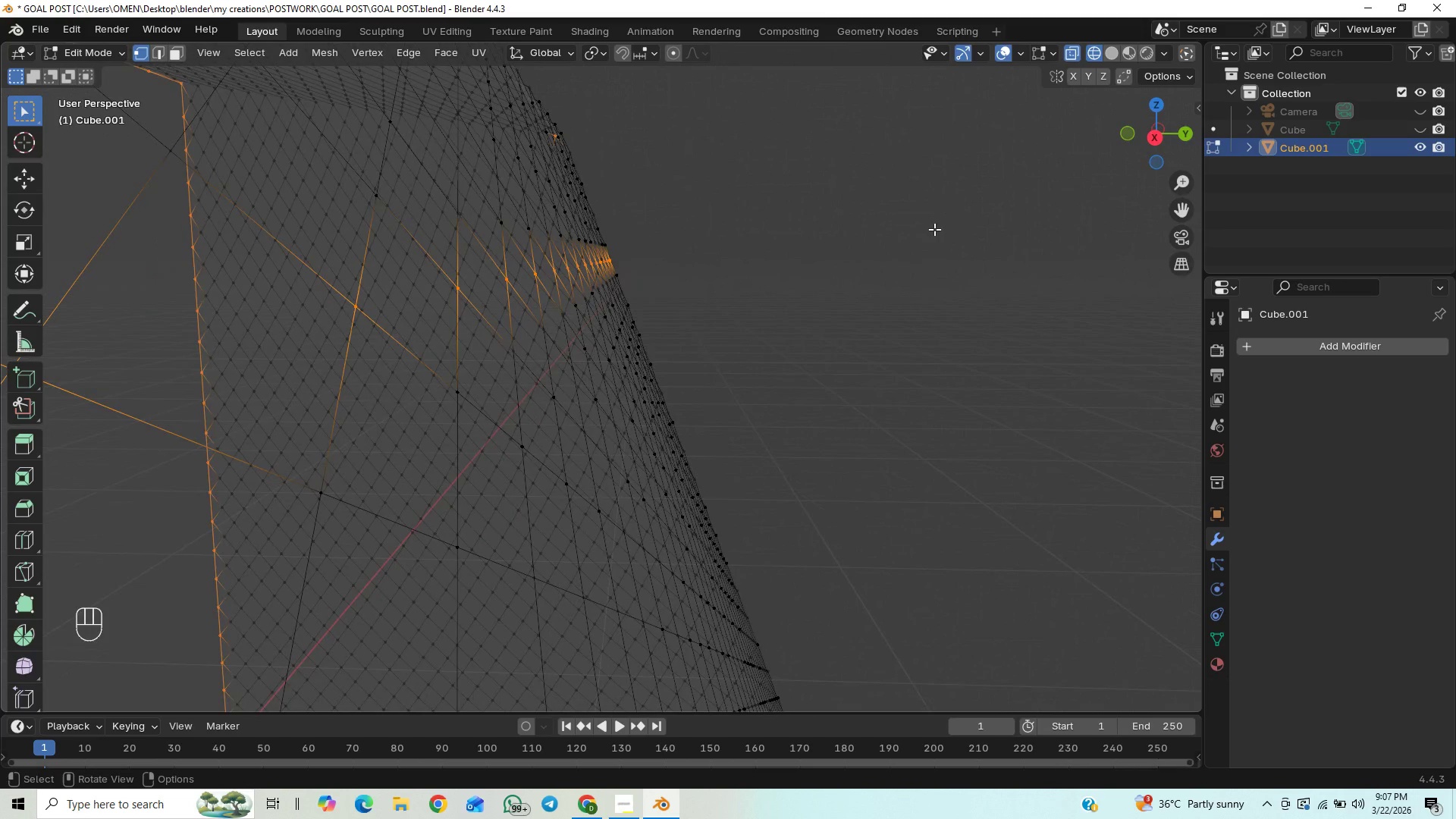 
scroll: coordinate [526, 391], scroll_direction: down, amount: 9.0
 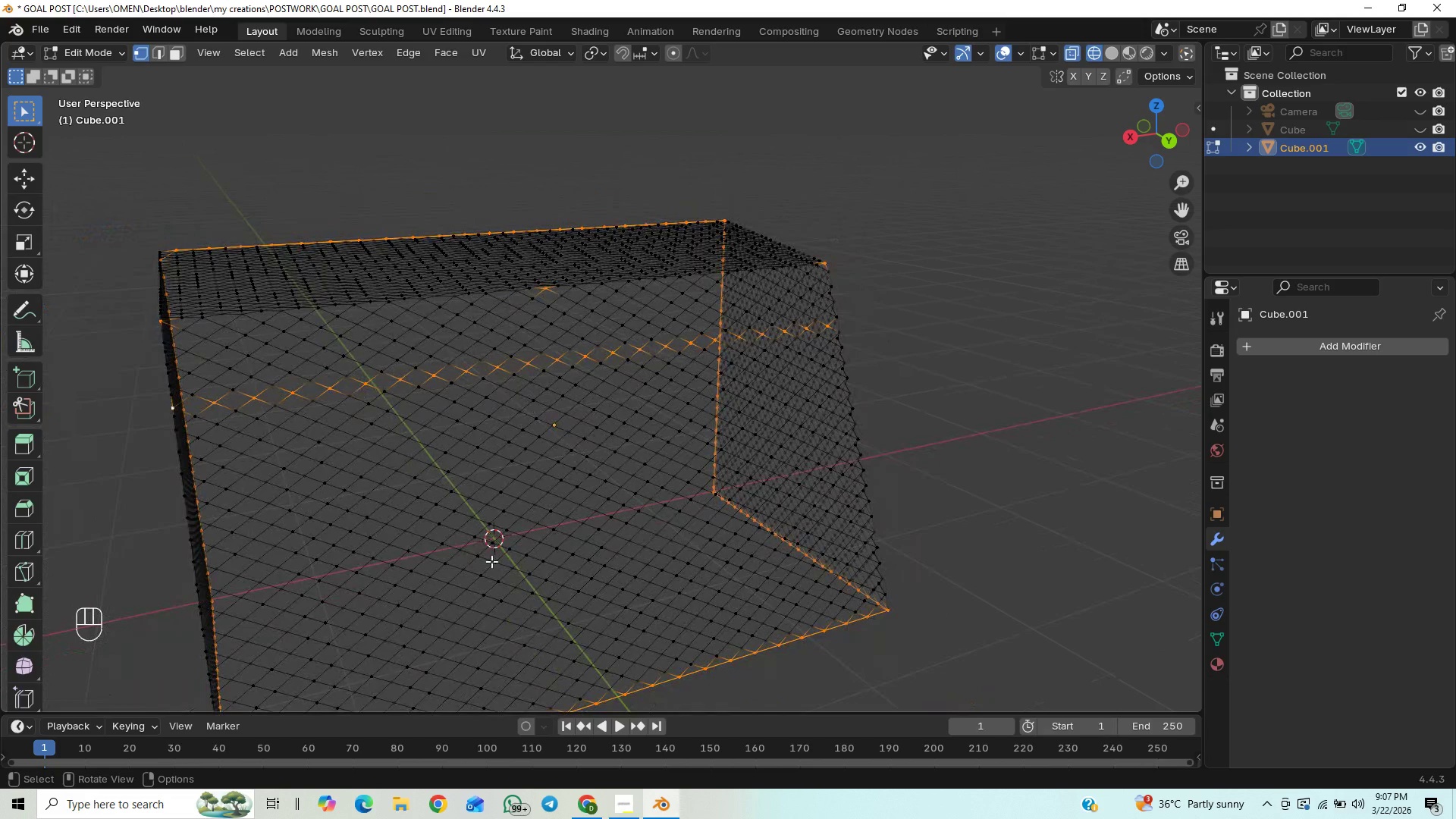 
hold_key(key=ShiftLeft, duration=0.61)
 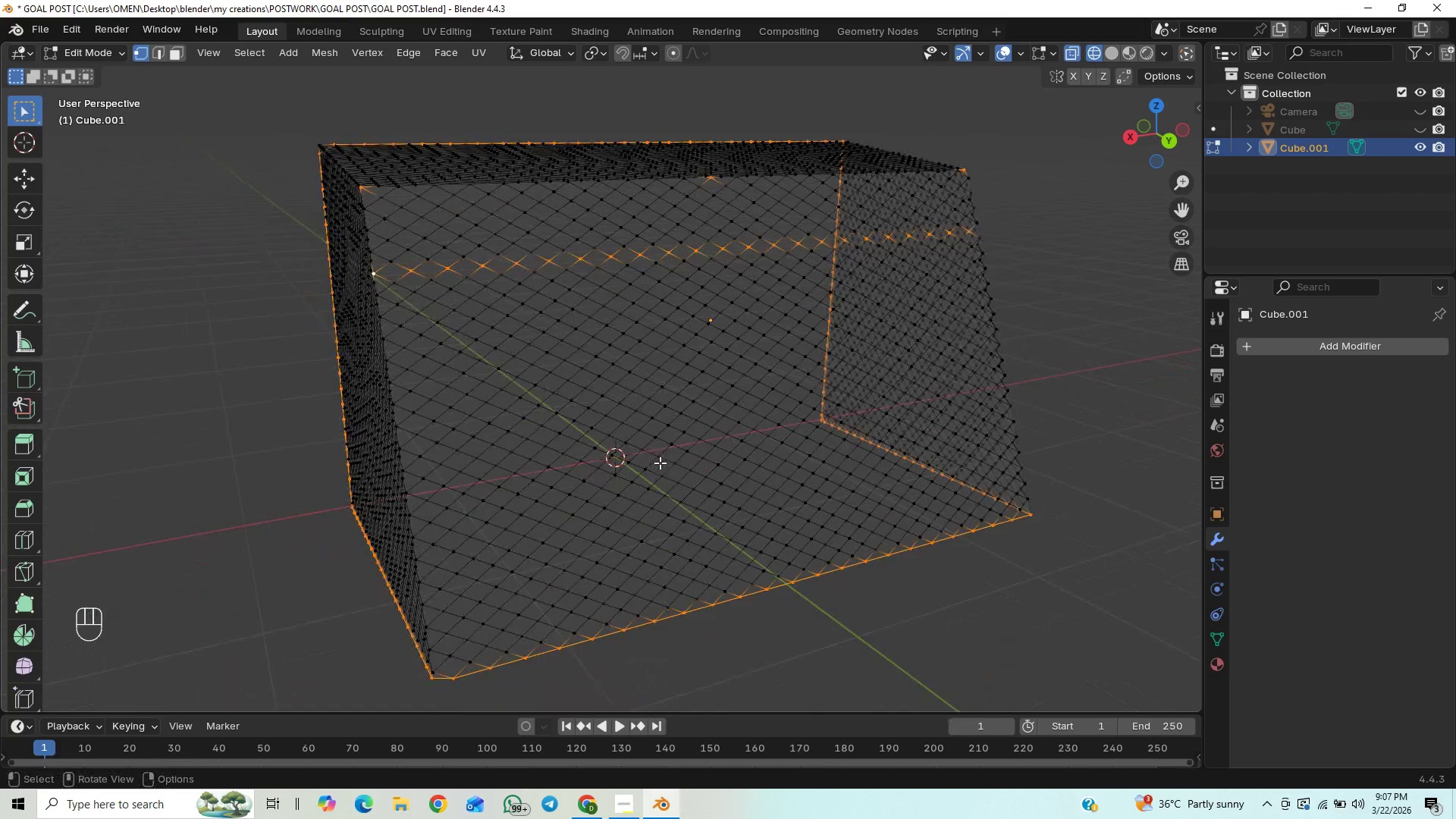 
key(Numpad3)
 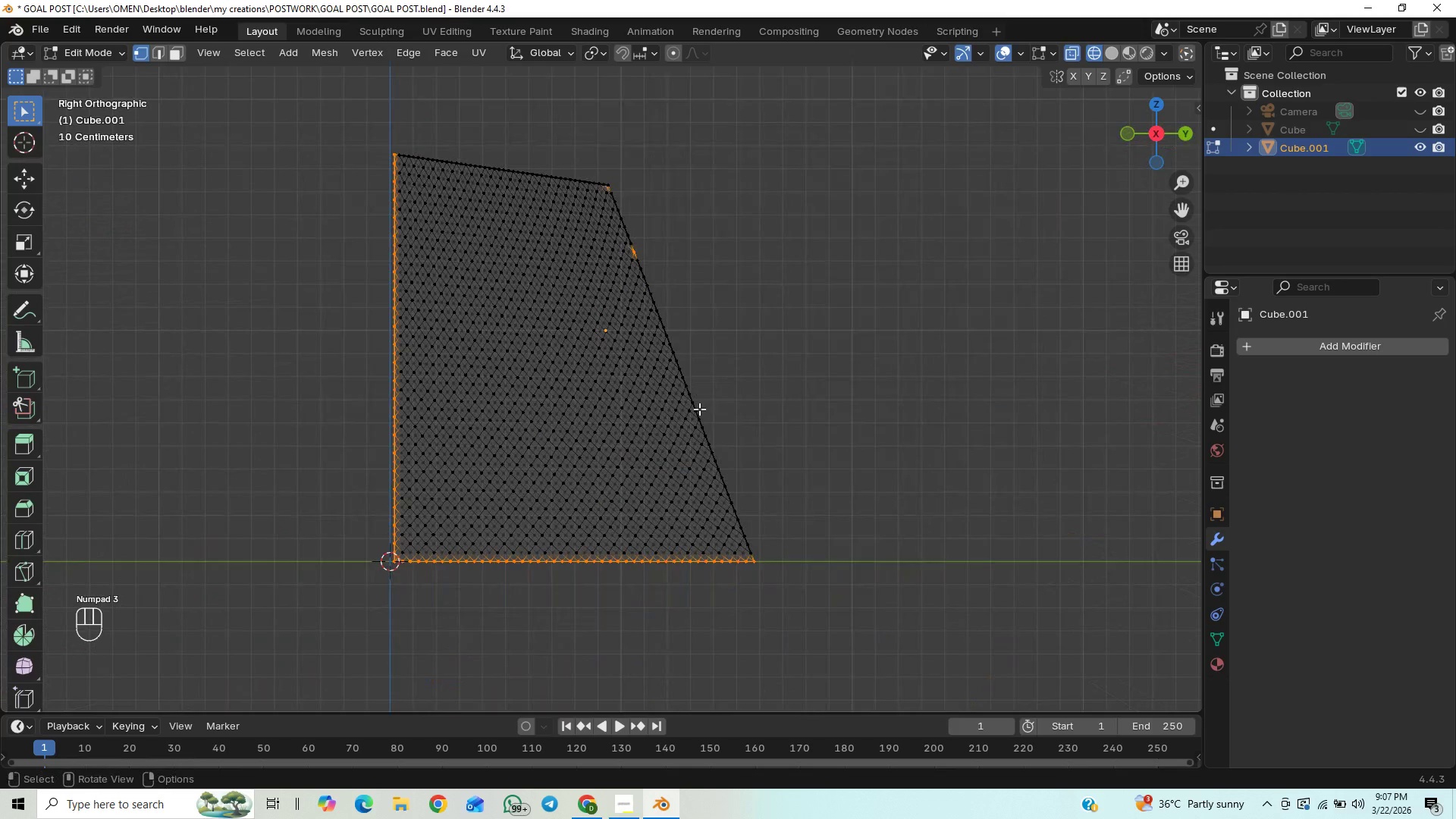 
scroll: coordinate [699, 409], scroll_direction: up, amount: 9.0
 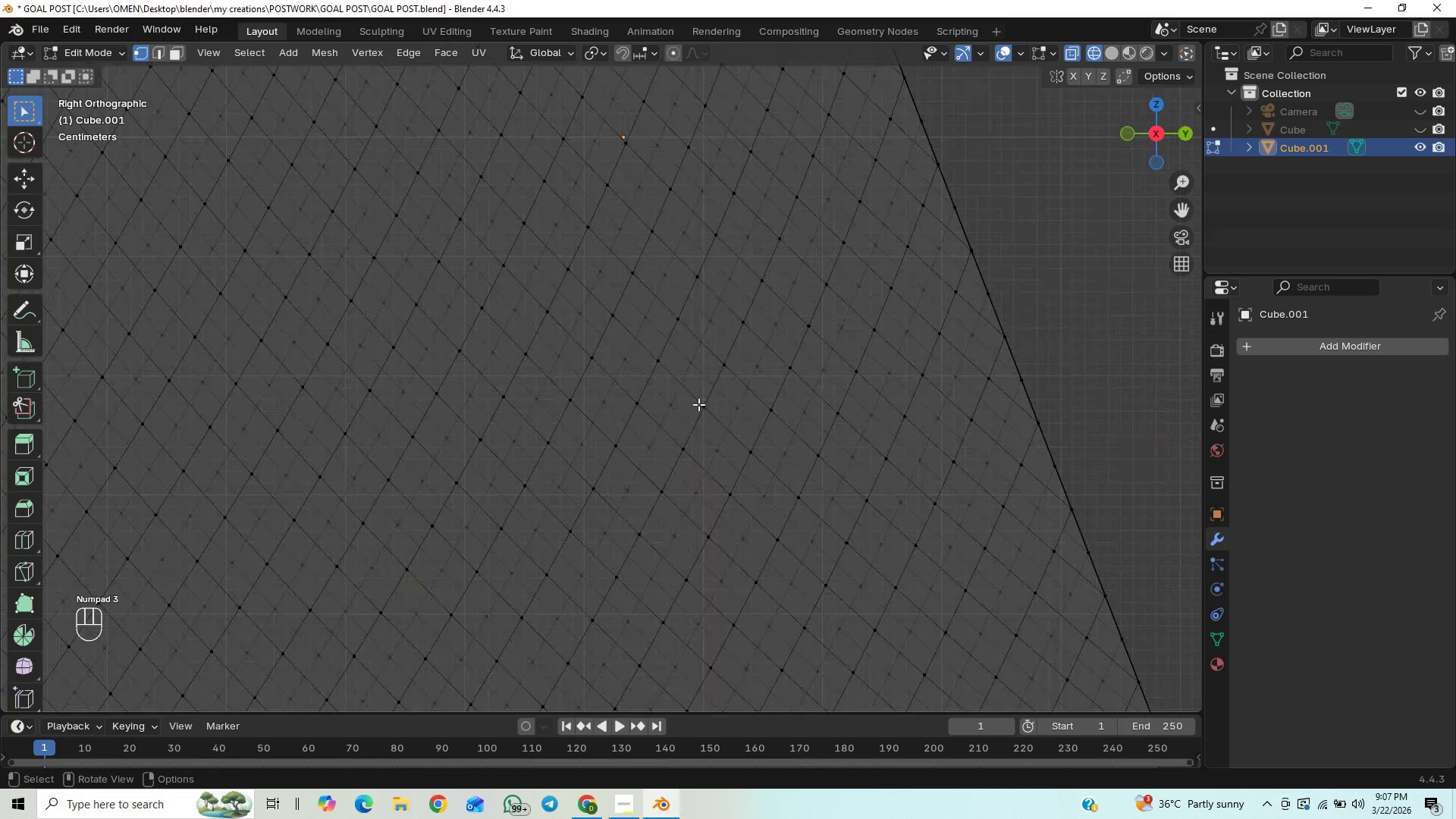 
hold_key(key=ShiftLeft, duration=0.67)
 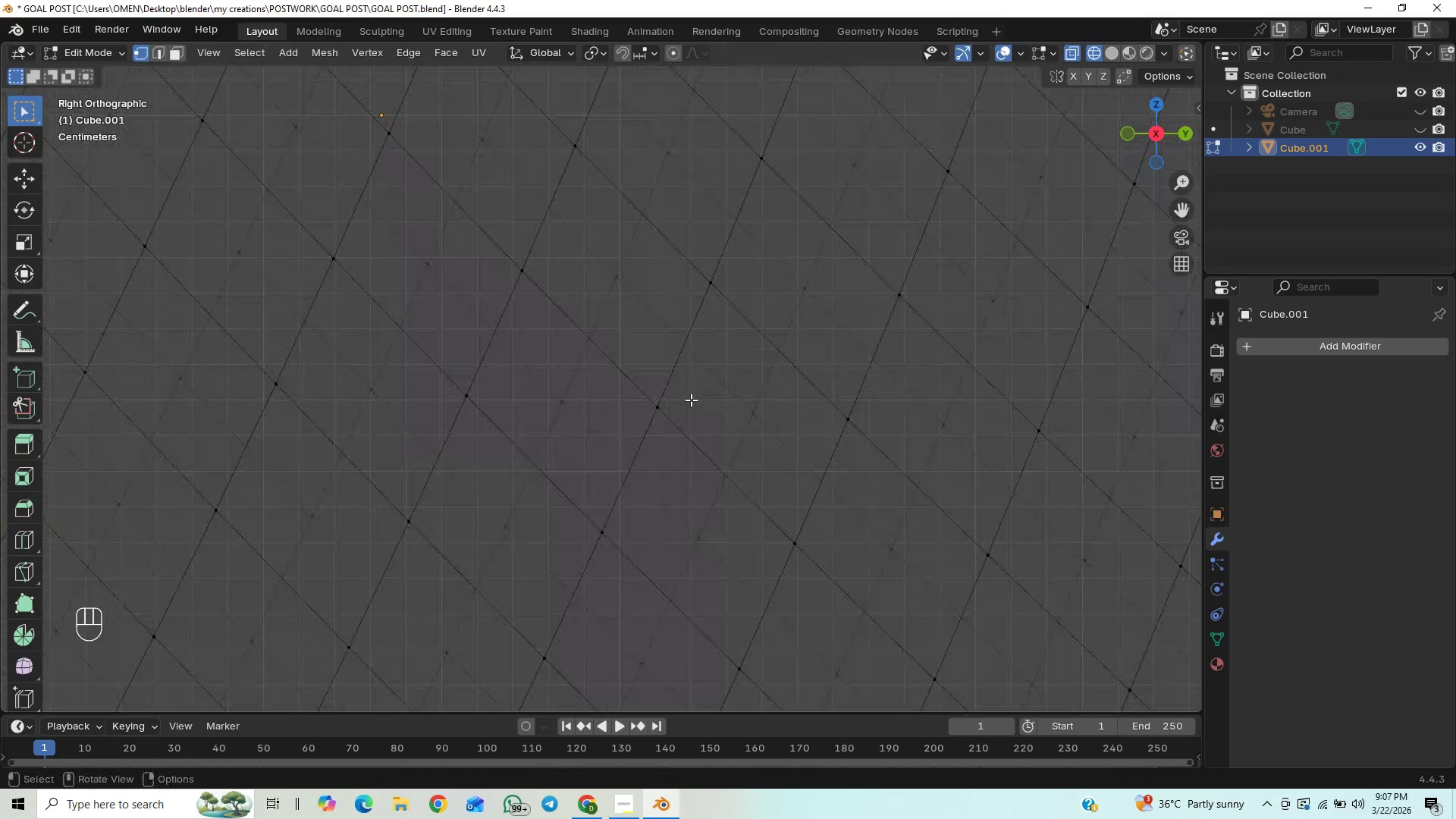 
scroll: coordinate [698, 403], scroll_direction: down, amount: 11.0
 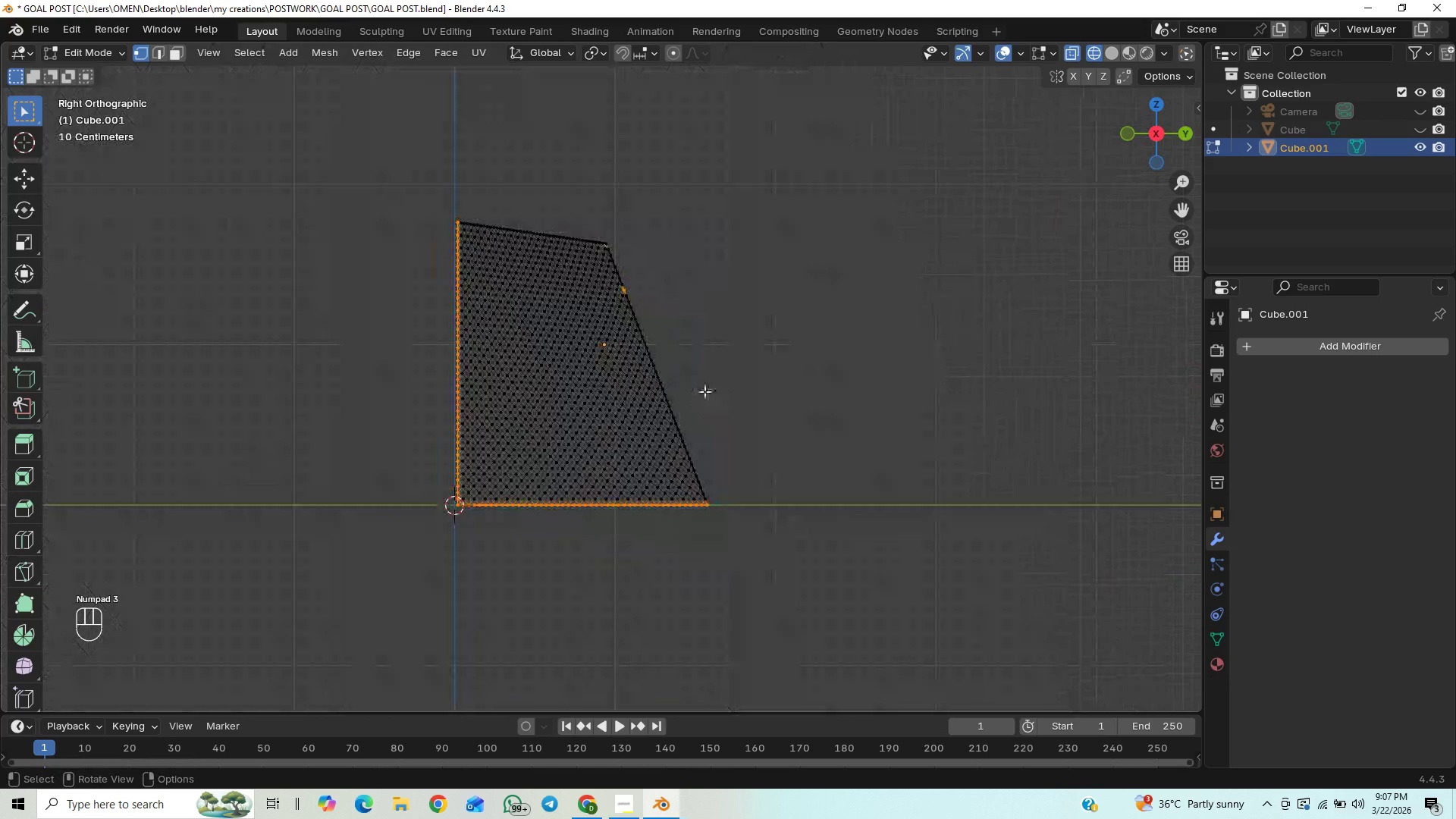 
hold_key(key=ShiftLeft, duration=0.48)
 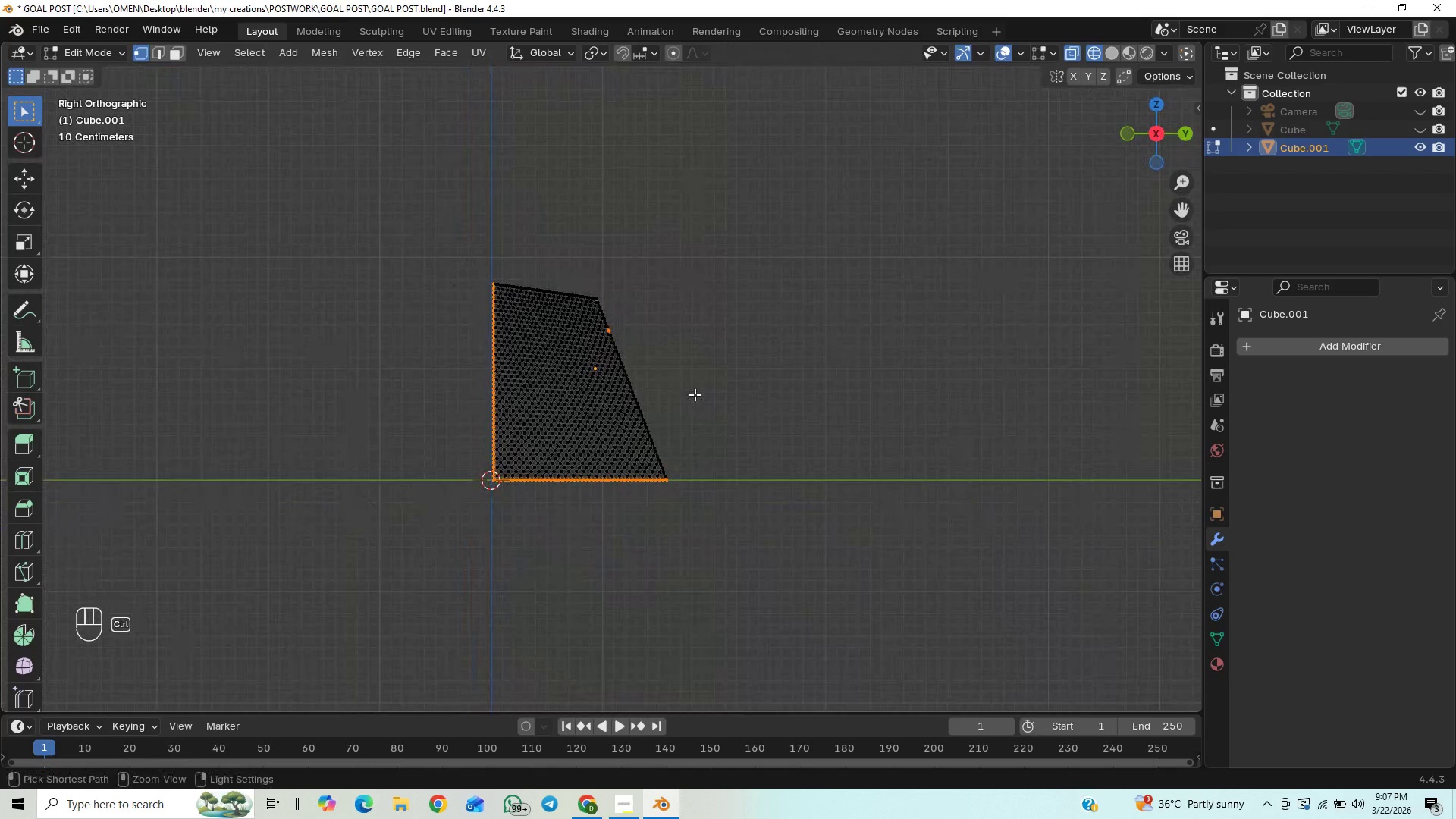 
scroll: coordinate [692, 398], scroll_direction: down, amount: 2.0
 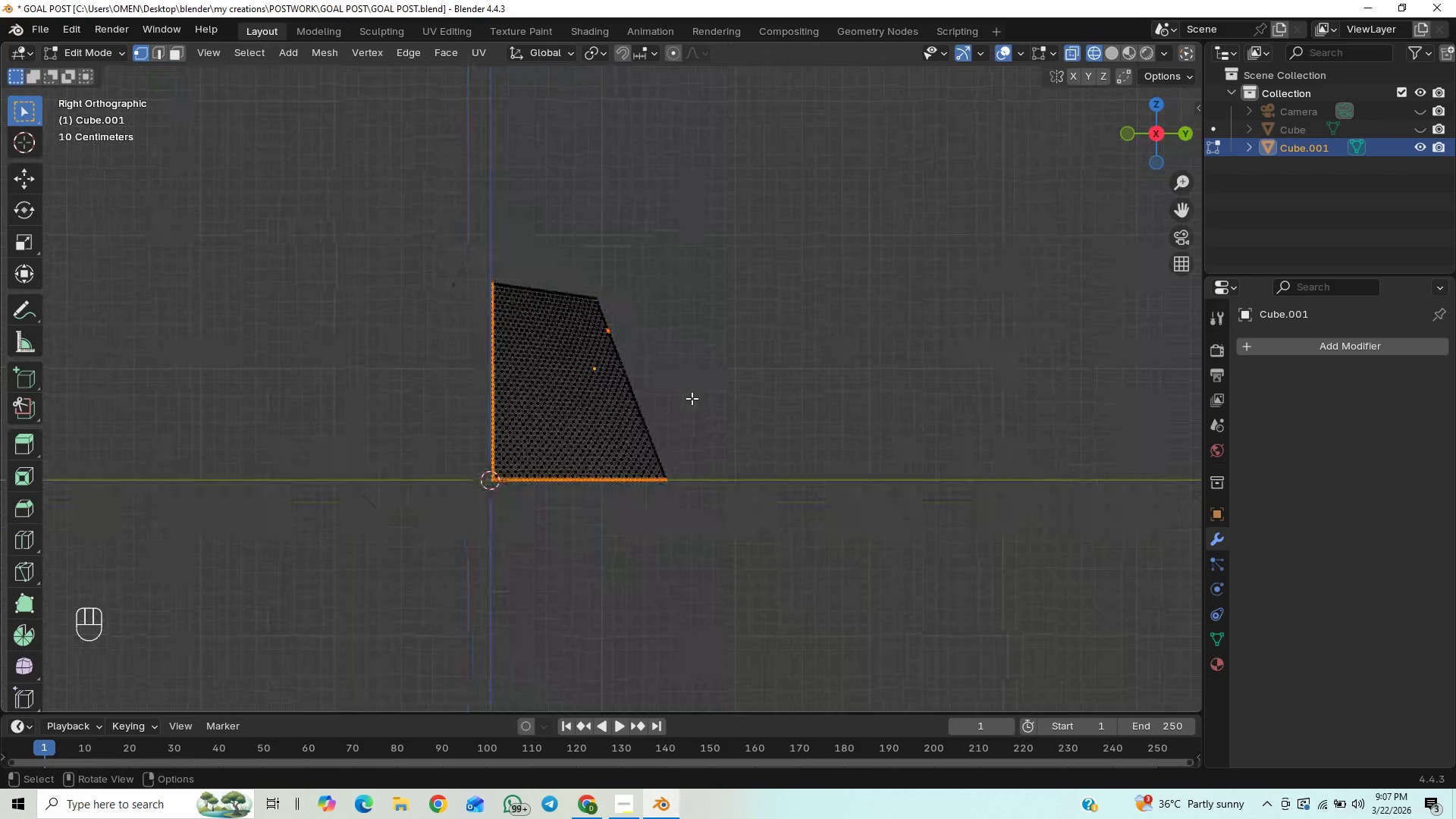 
hold_key(key=ControlLeft, duration=1.03)
scroll: coordinate [695, 394], scroll_direction: up, amount: 3.0
 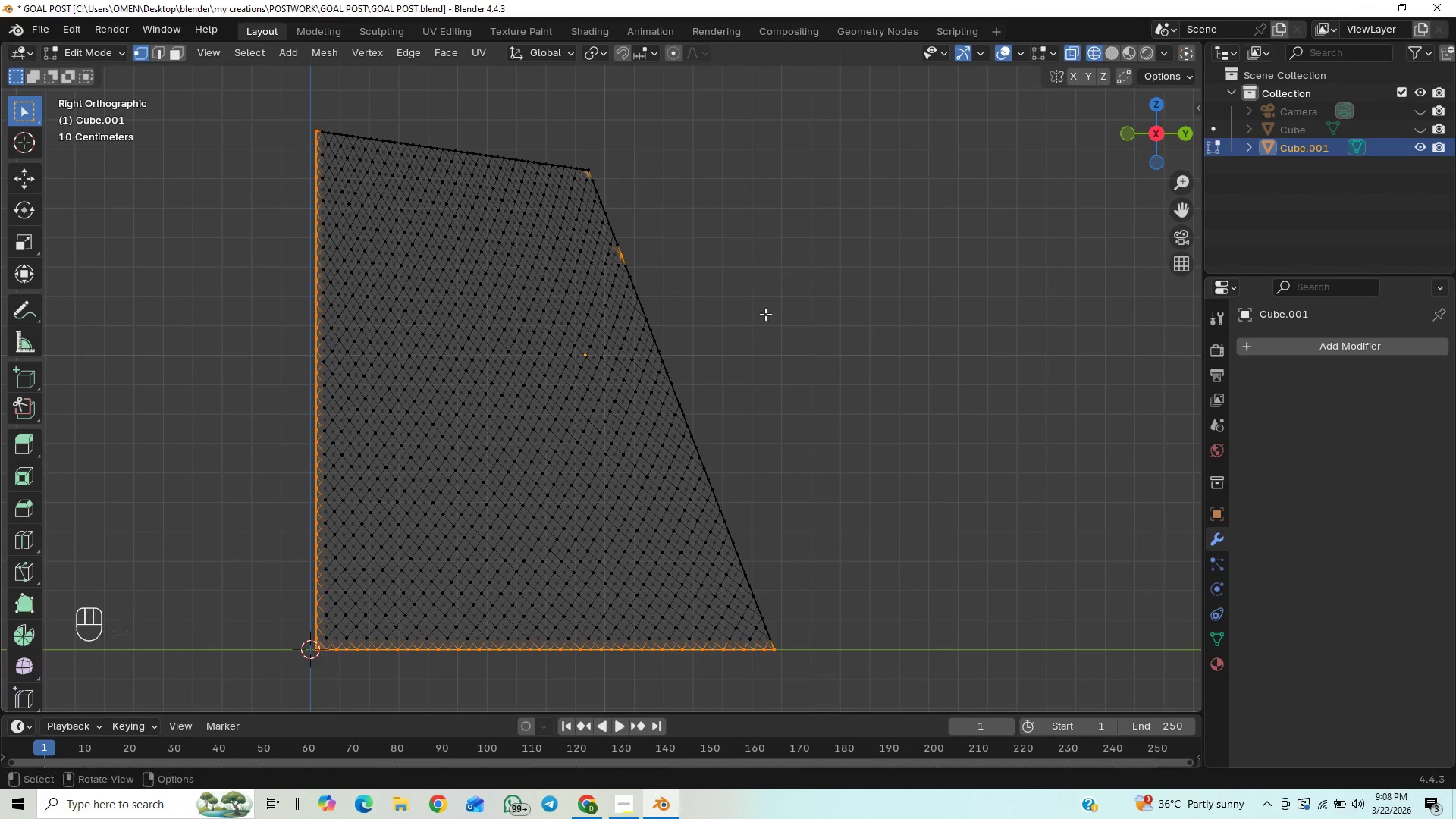 
hold_key(key=ControlLeft, duration=0.77)
 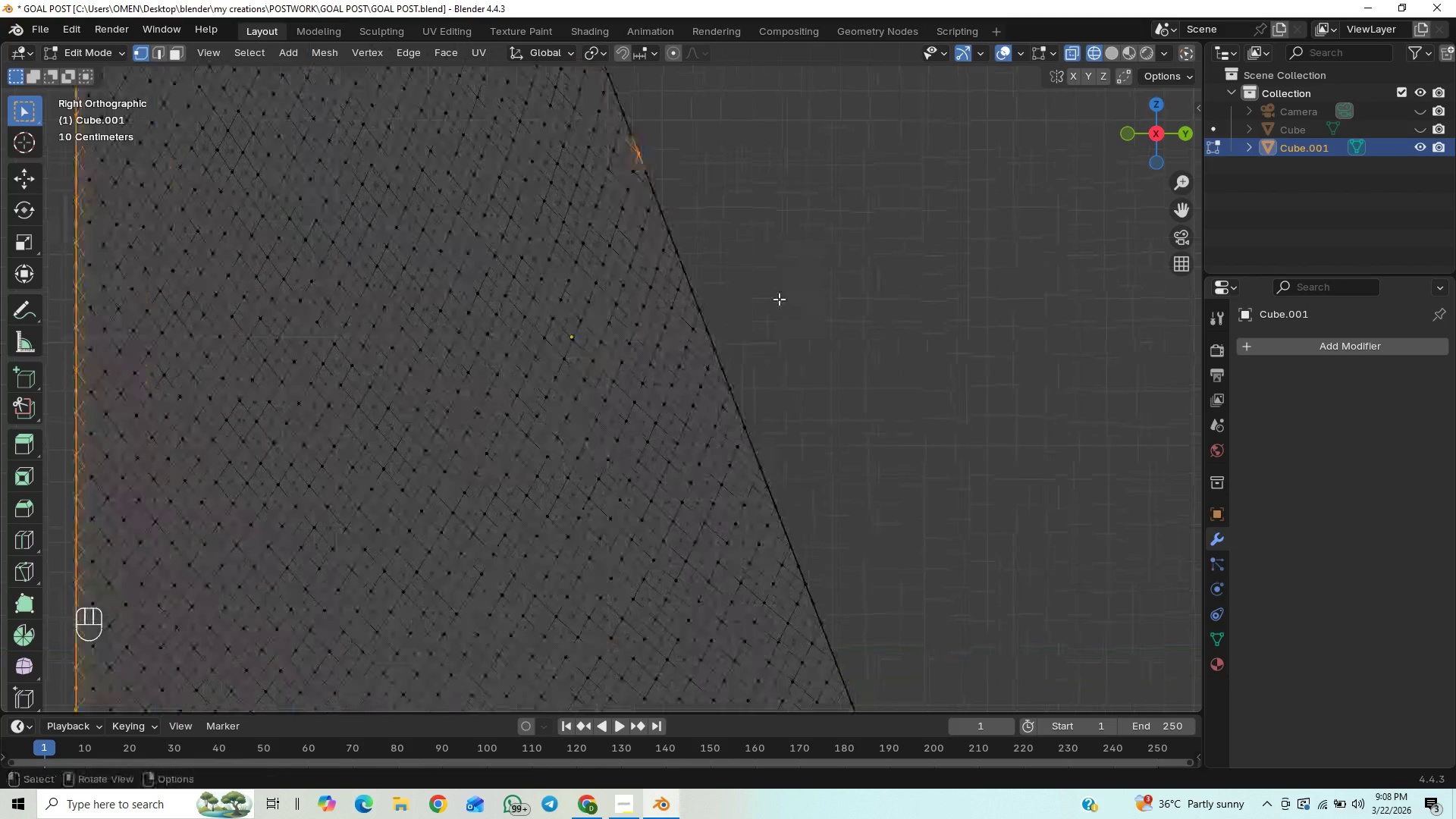 
hold_key(key=ShiftLeft, duration=1.5)
 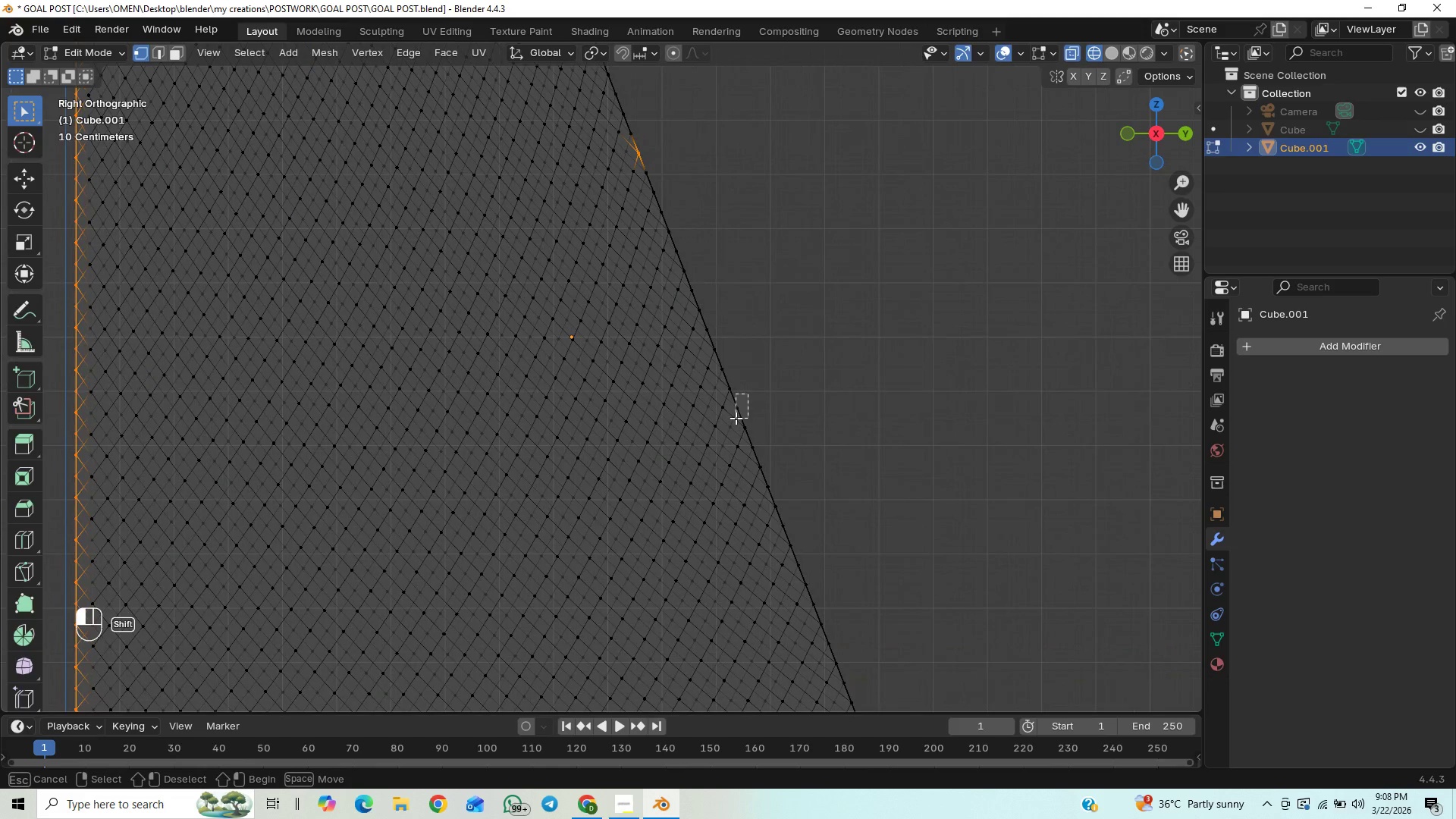 
scroll: coordinate [792, 280], scroll_direction: up, amount: 1.0
 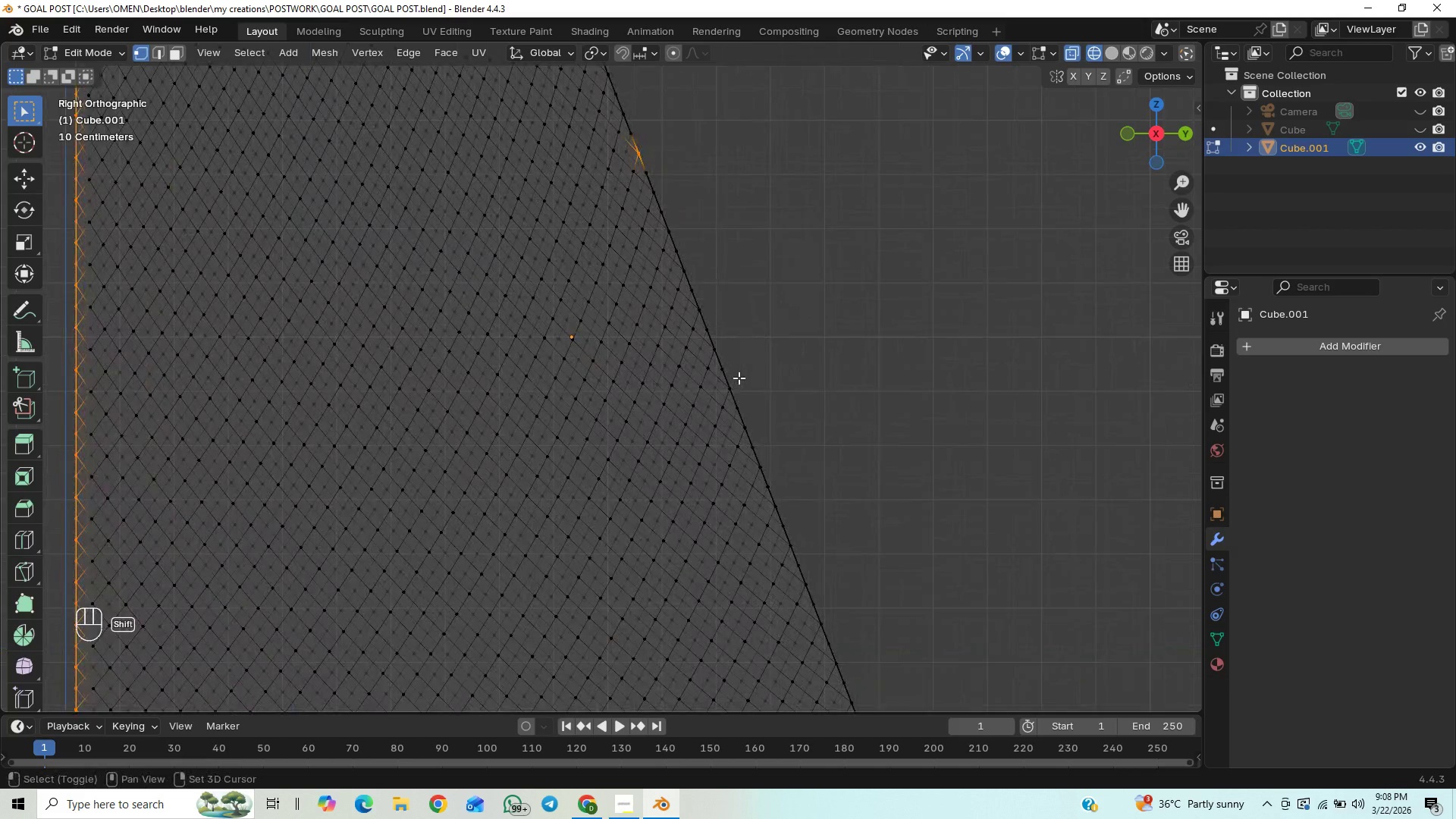 
left_click_drag(start_coordinate=[748, 394], to_coordinate=[736, 418])
 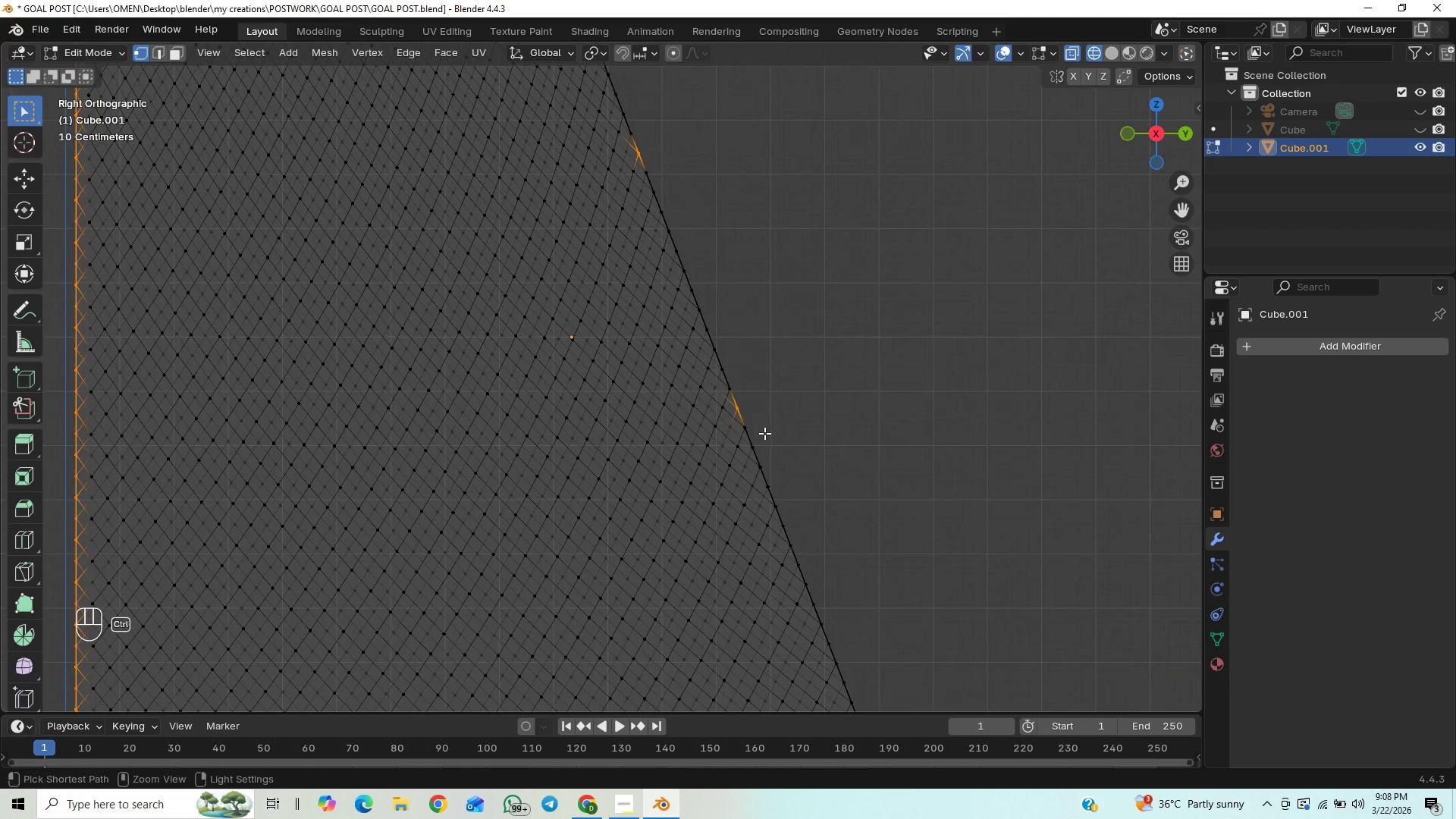 
hold_key(key=ShiftLeft, duration=1.11)
 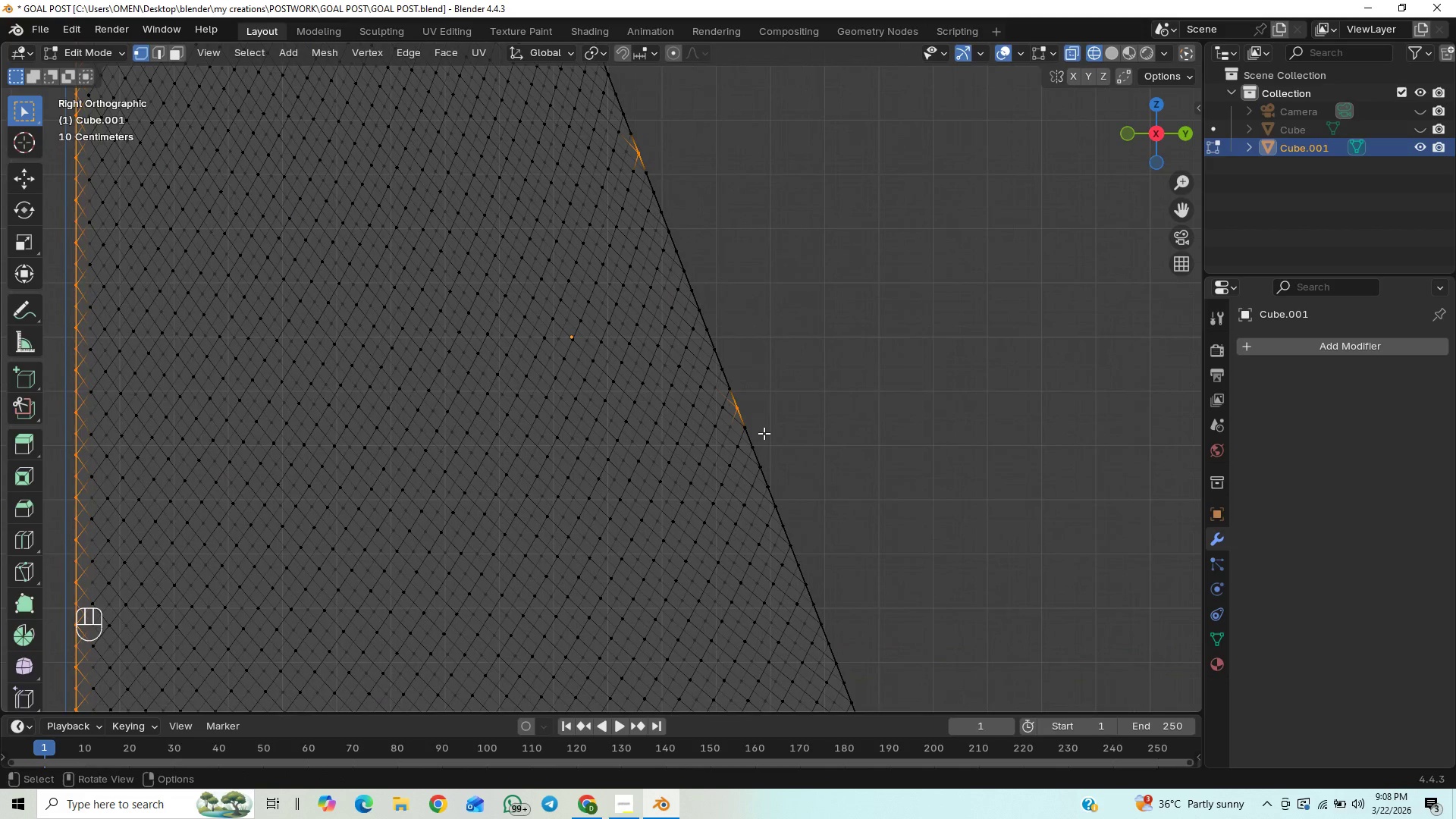 
hold_key(key=ControlLeft, duration=1.19)
 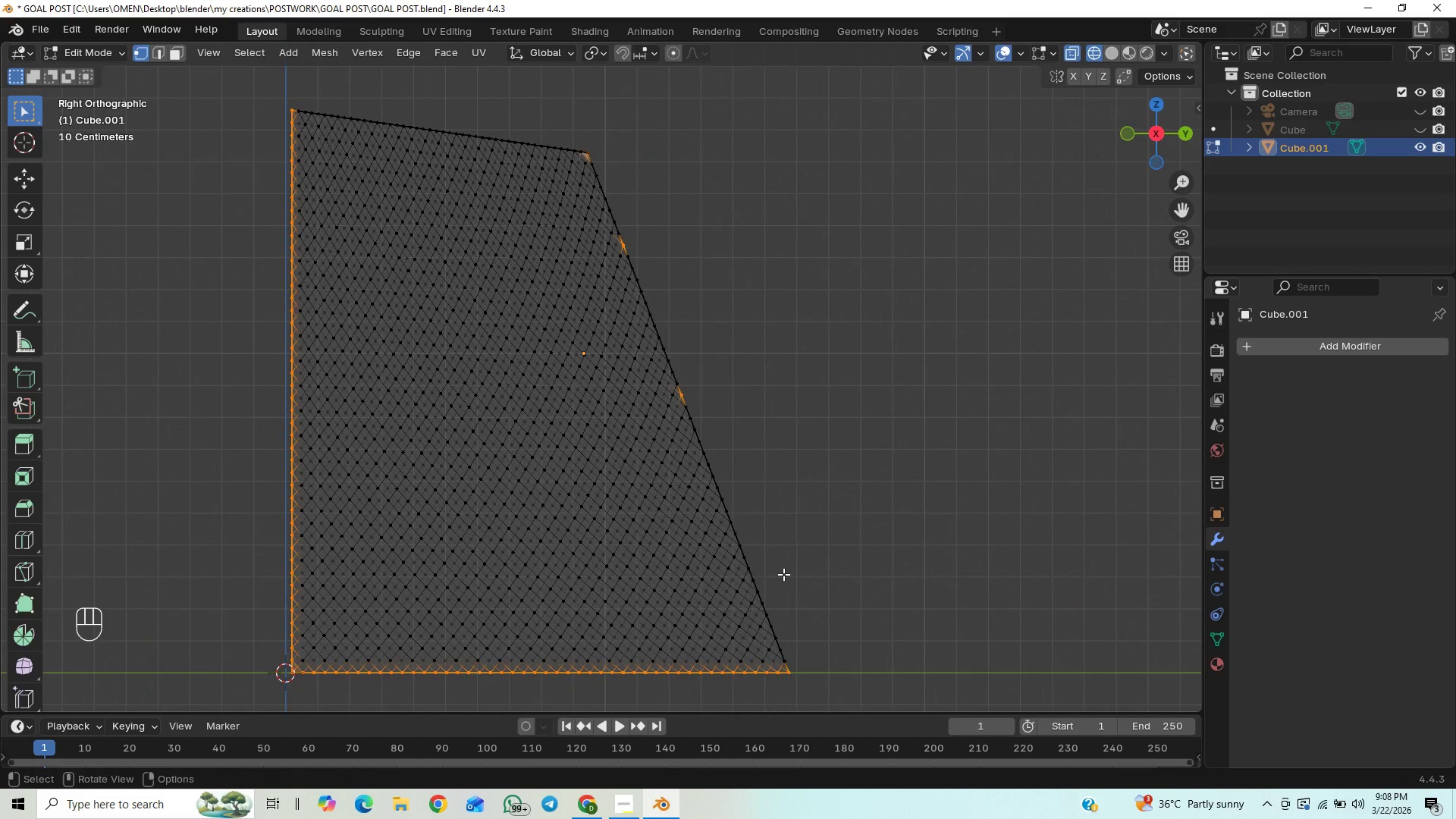 
hold_key(key=ShiftLeft, duration=1.5)
left_click_drag(start_coordinate=[754, 554], to_coordinate=[740, 562])
 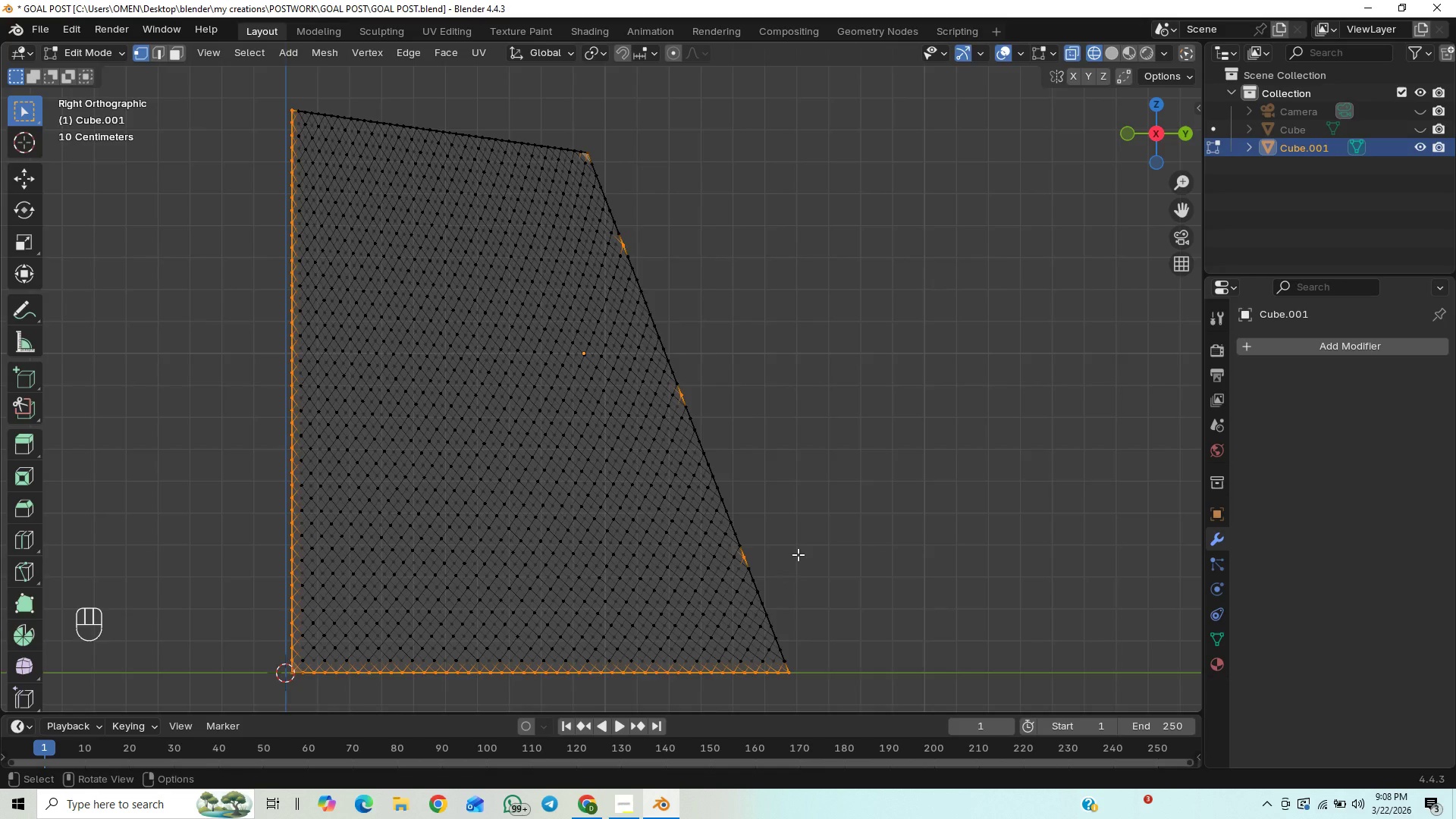 
hold_key(key=ShiftLeft, duration=1.52)
 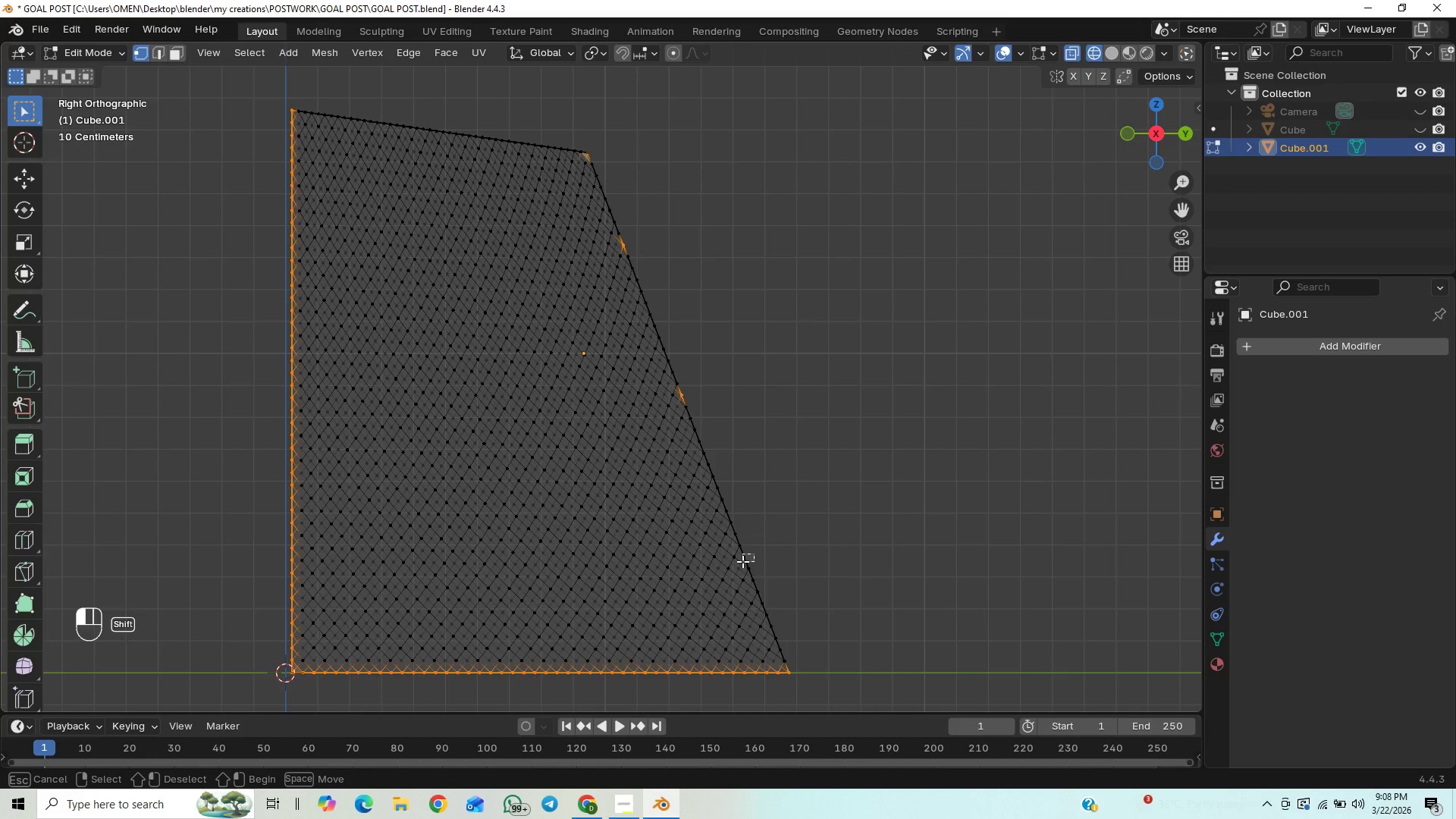 
hold_key(key=ShiftLeft, duration=1.5)
 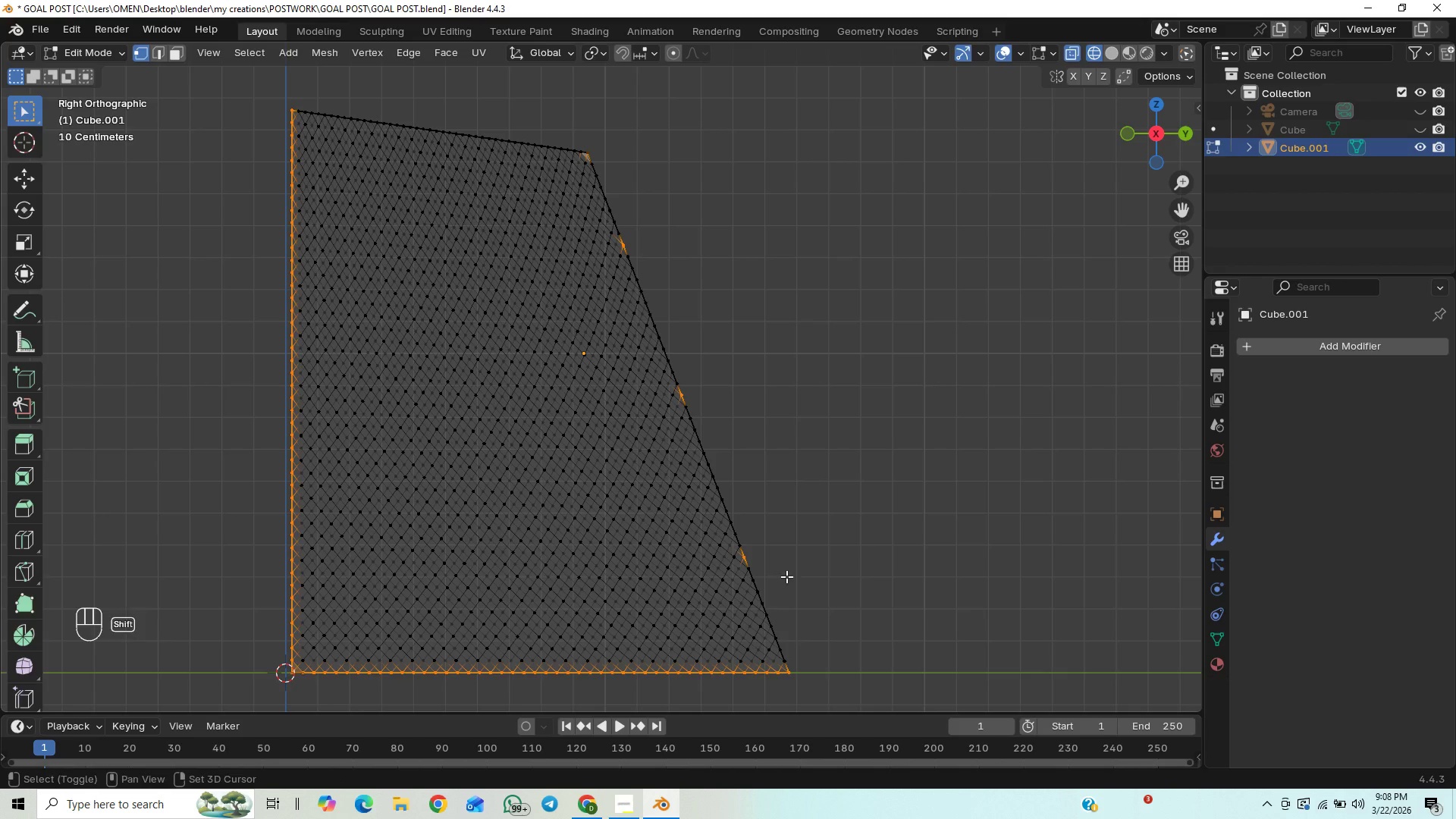 
key(Shift+ShiftLeft)
 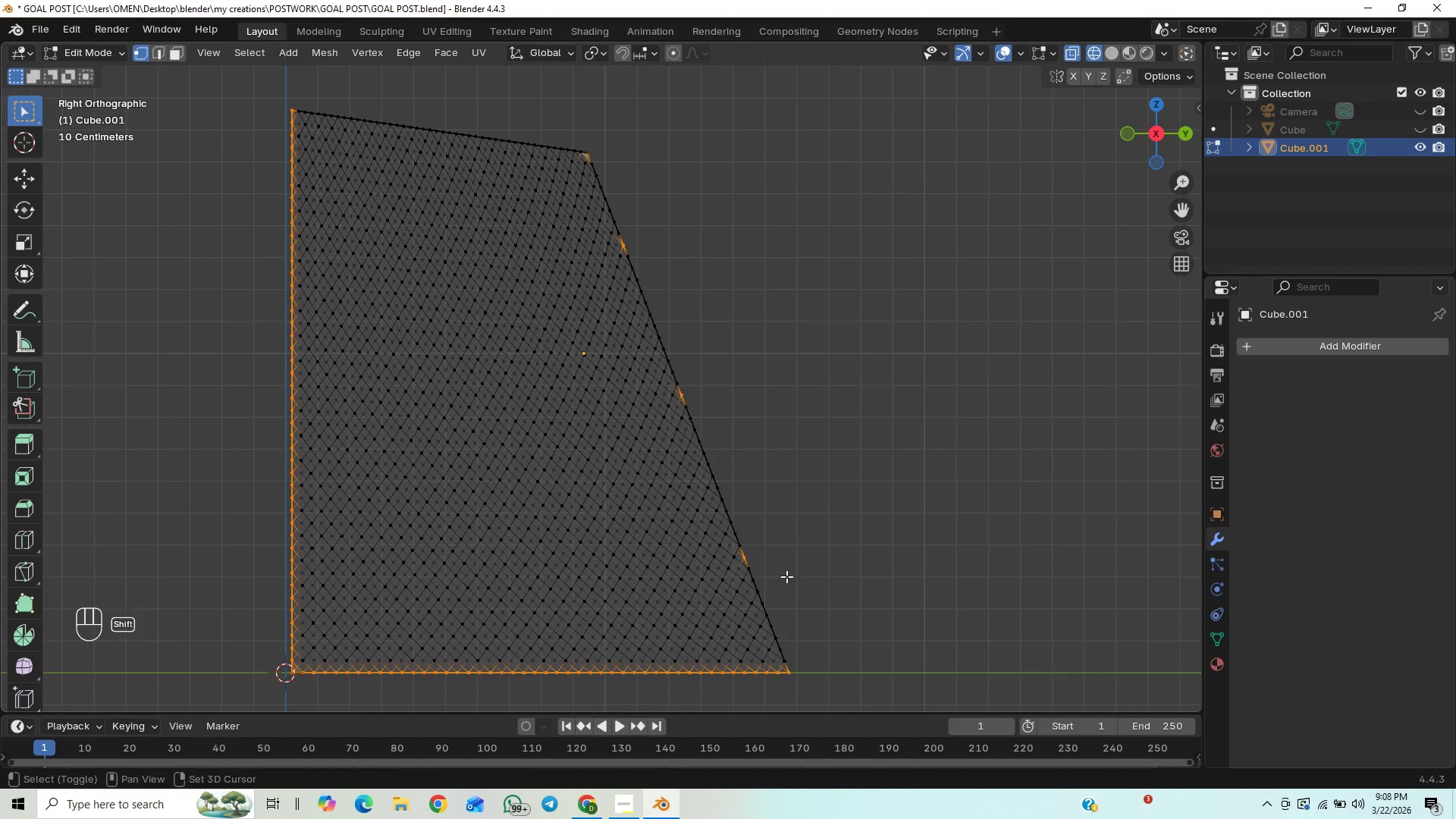 
key(Shift+ShiftLeft)
 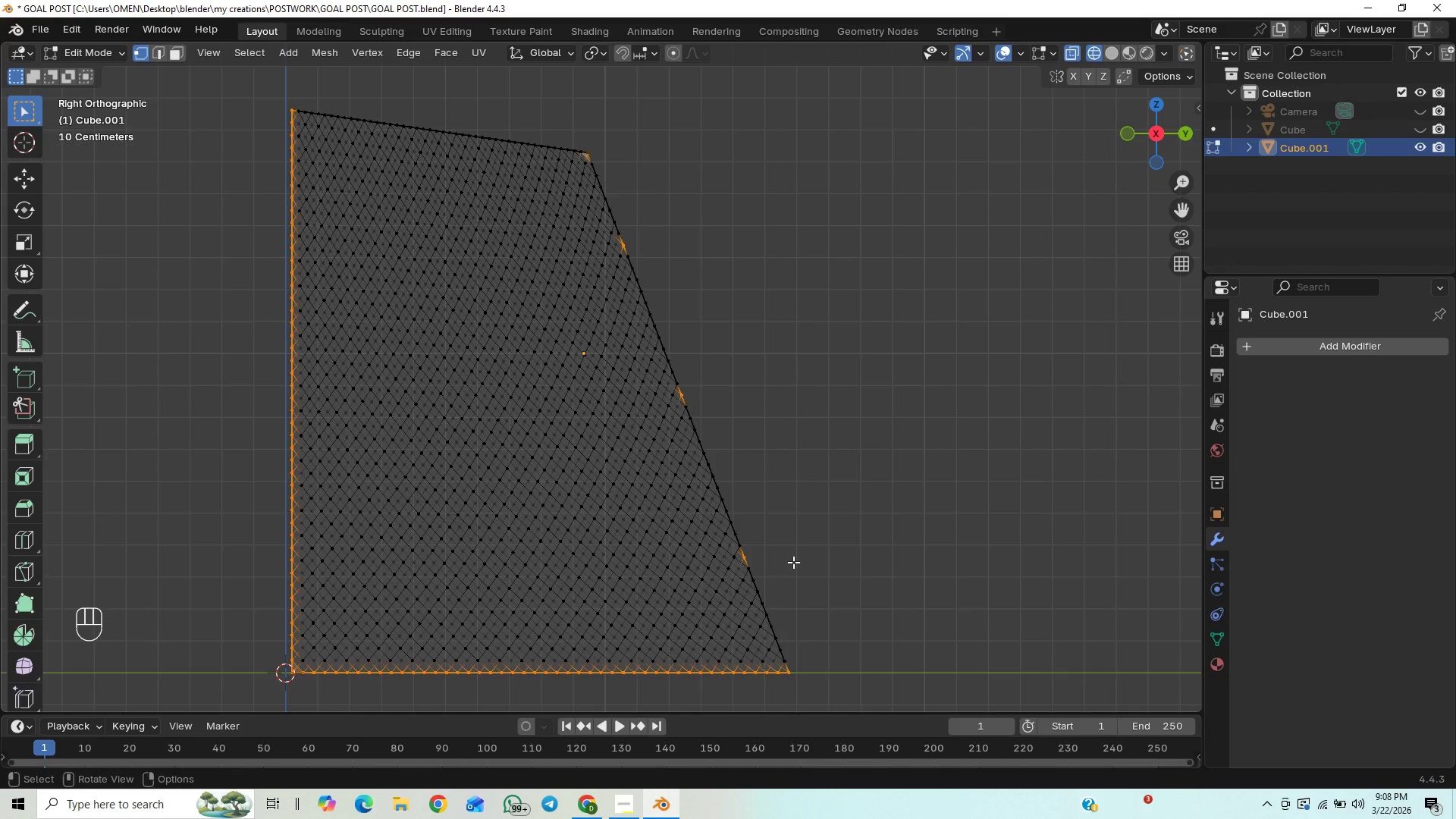 
key(Shift+ShiftLeft)
 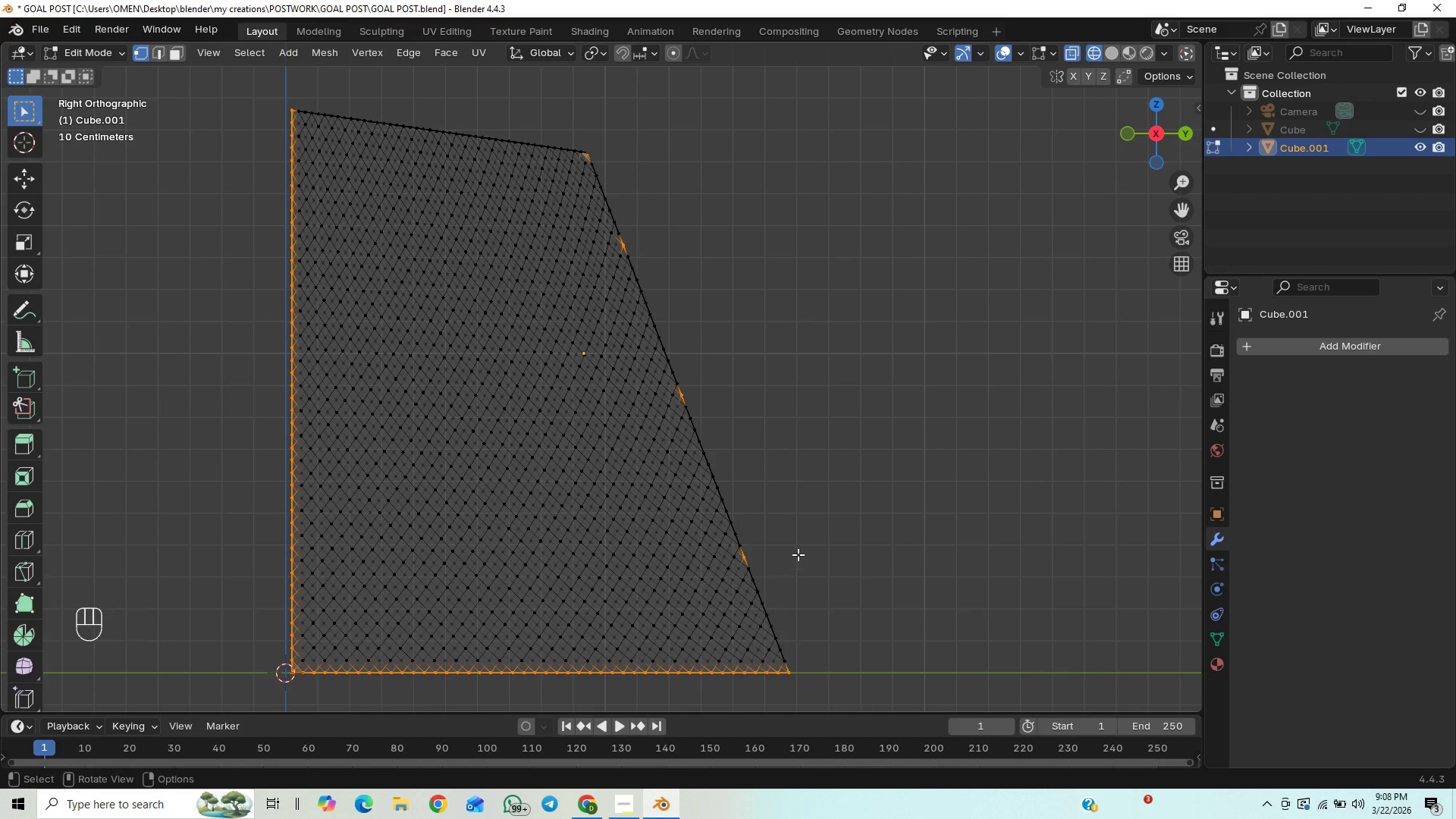 
key(Shift+ShiftLeft)
 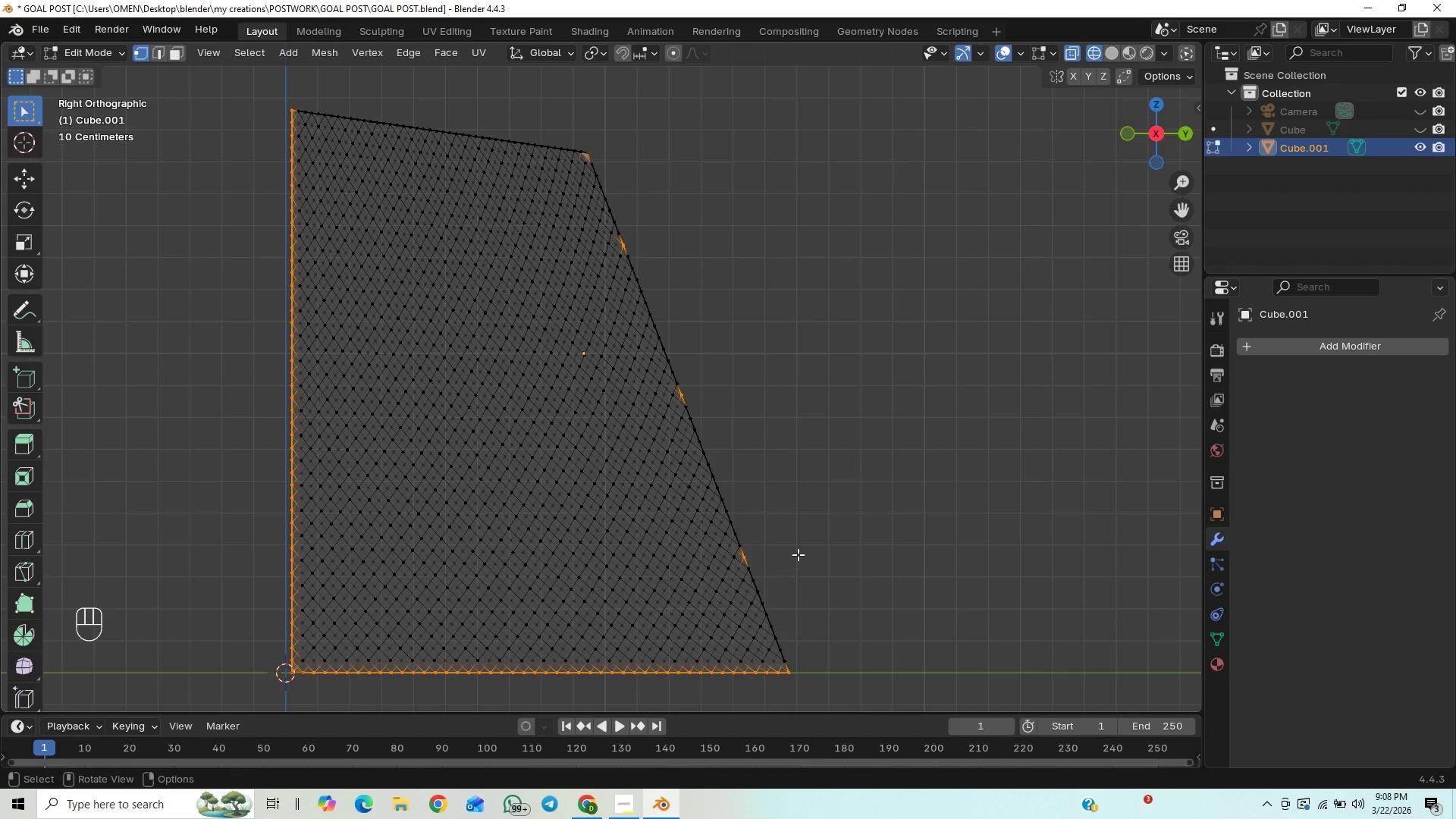 
scroll: coordinate [798, 554], scroll_direction: down, amount: 3.0
 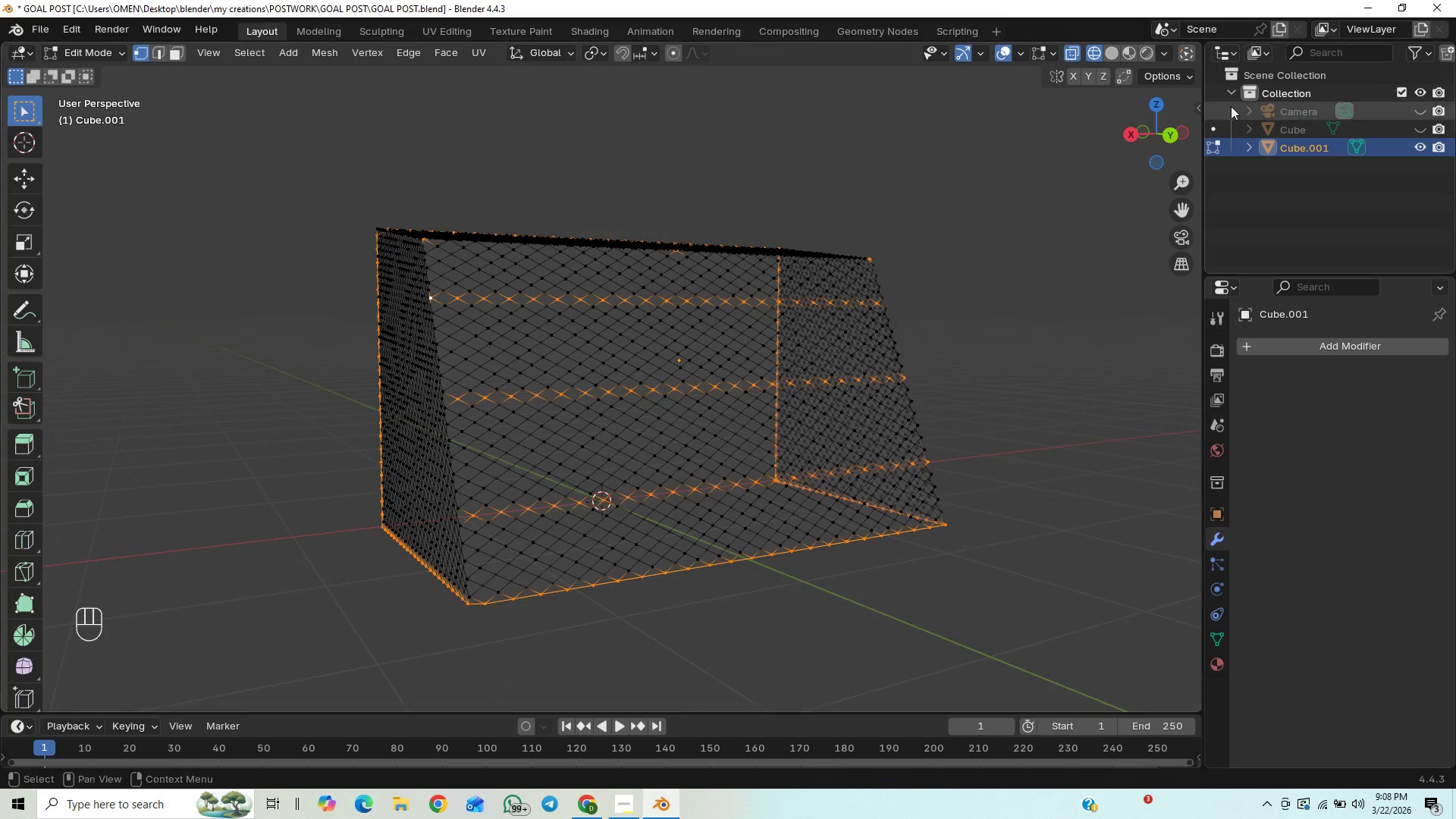 
left_click([1169, 135])
 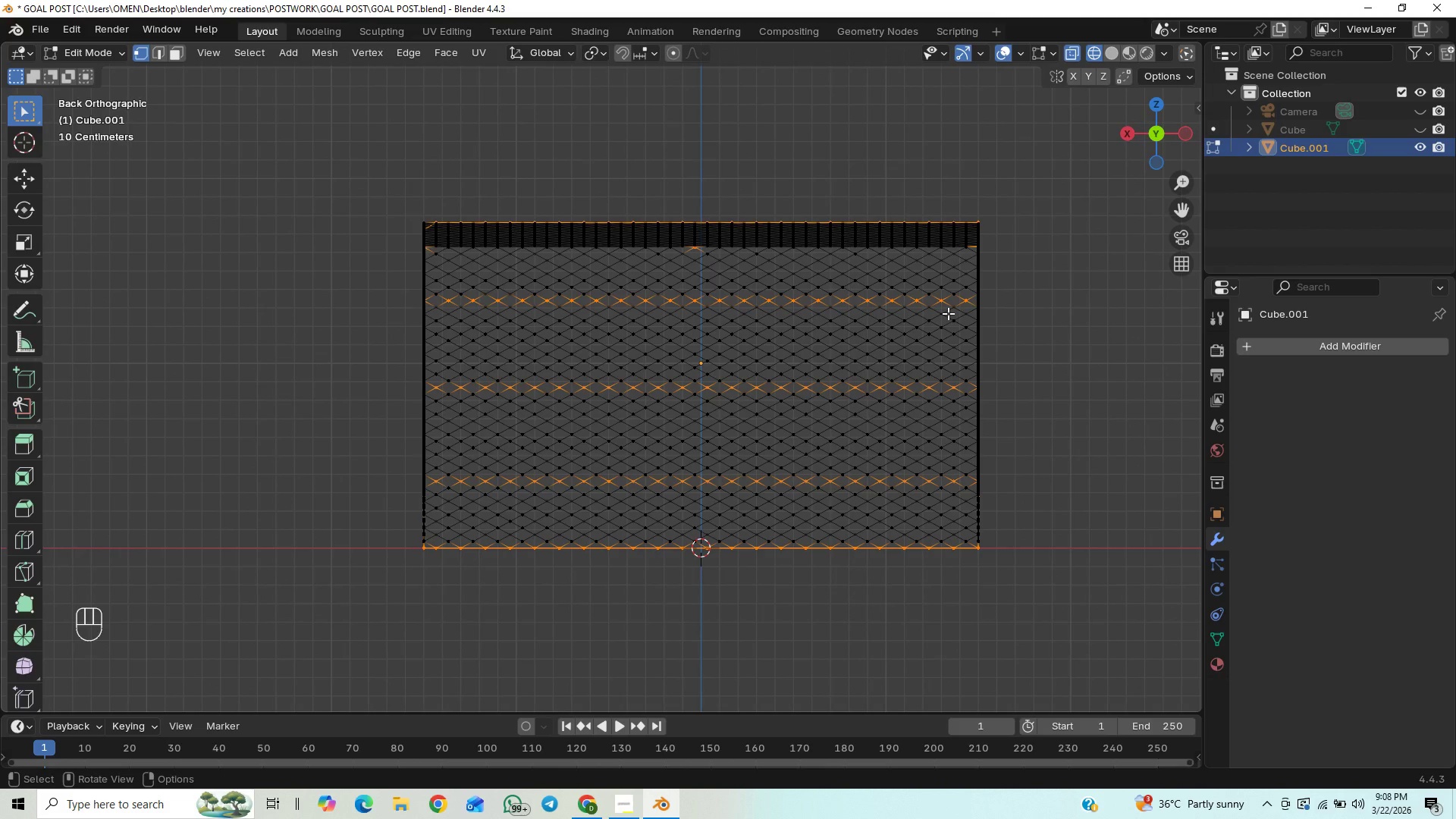 
key(Control+S)
 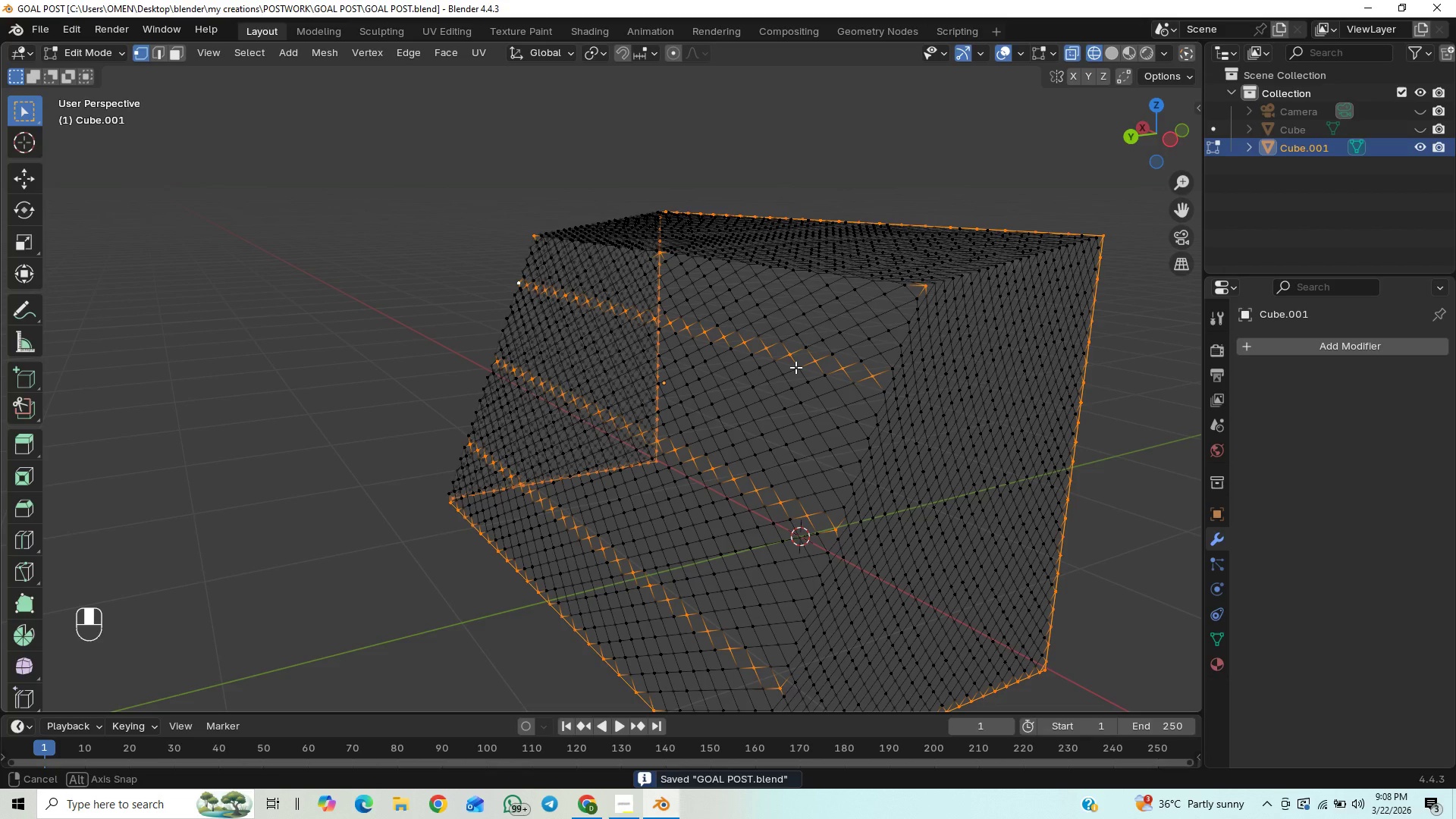 
middle_click([795, 367])
 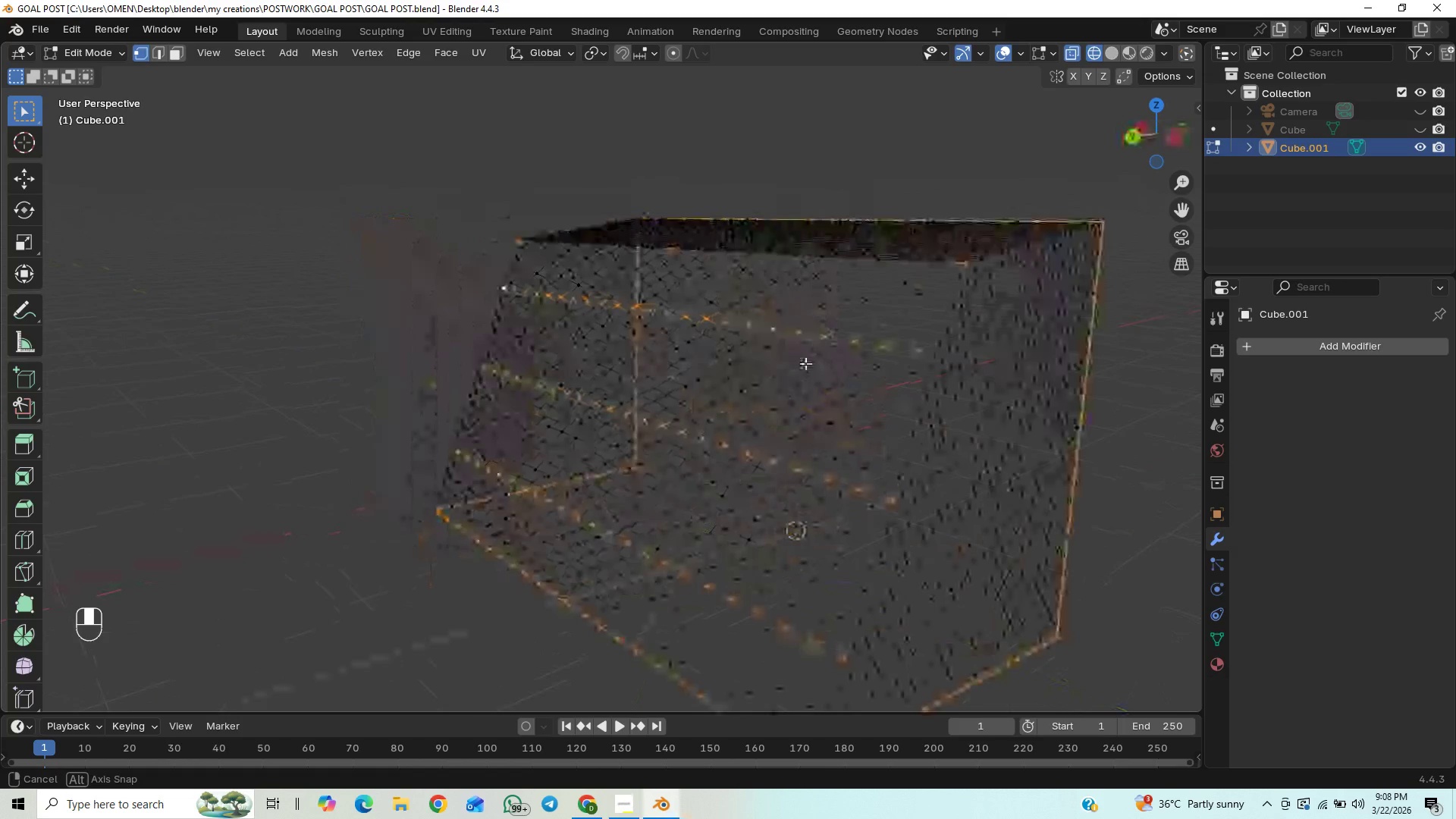 
wait(12.38)
 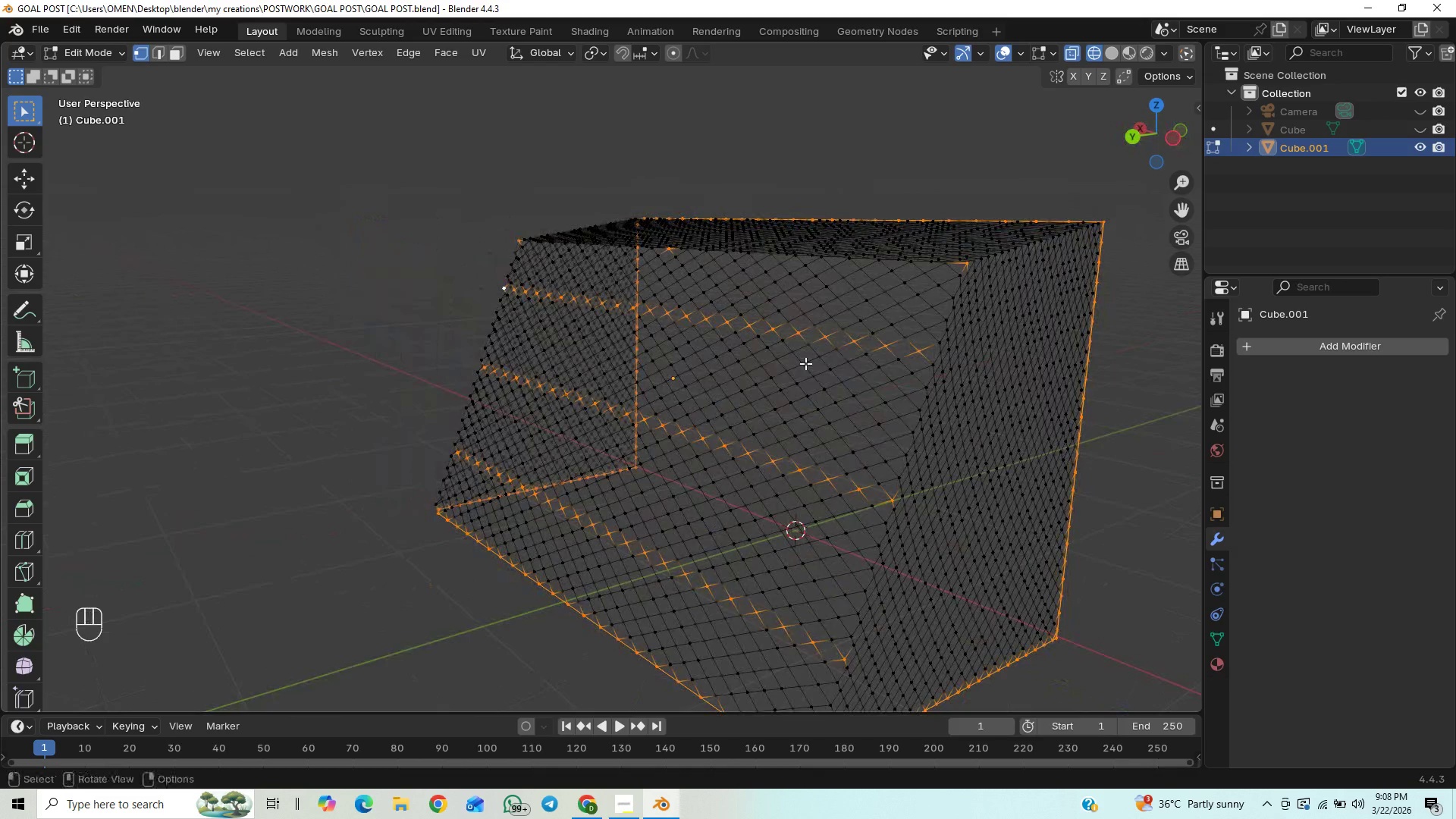 
key(Control+Z)
 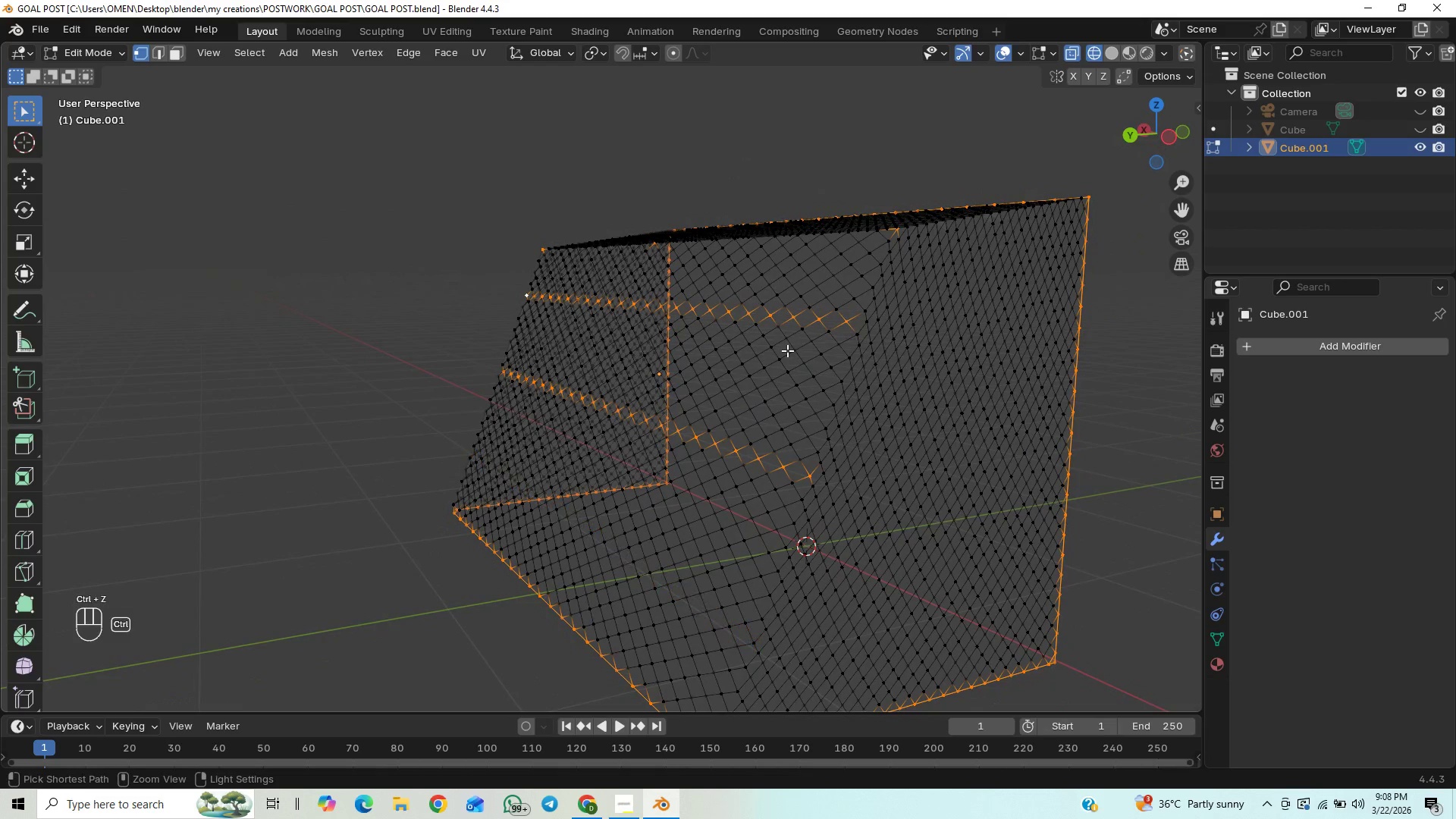 
key(Control+Z)
 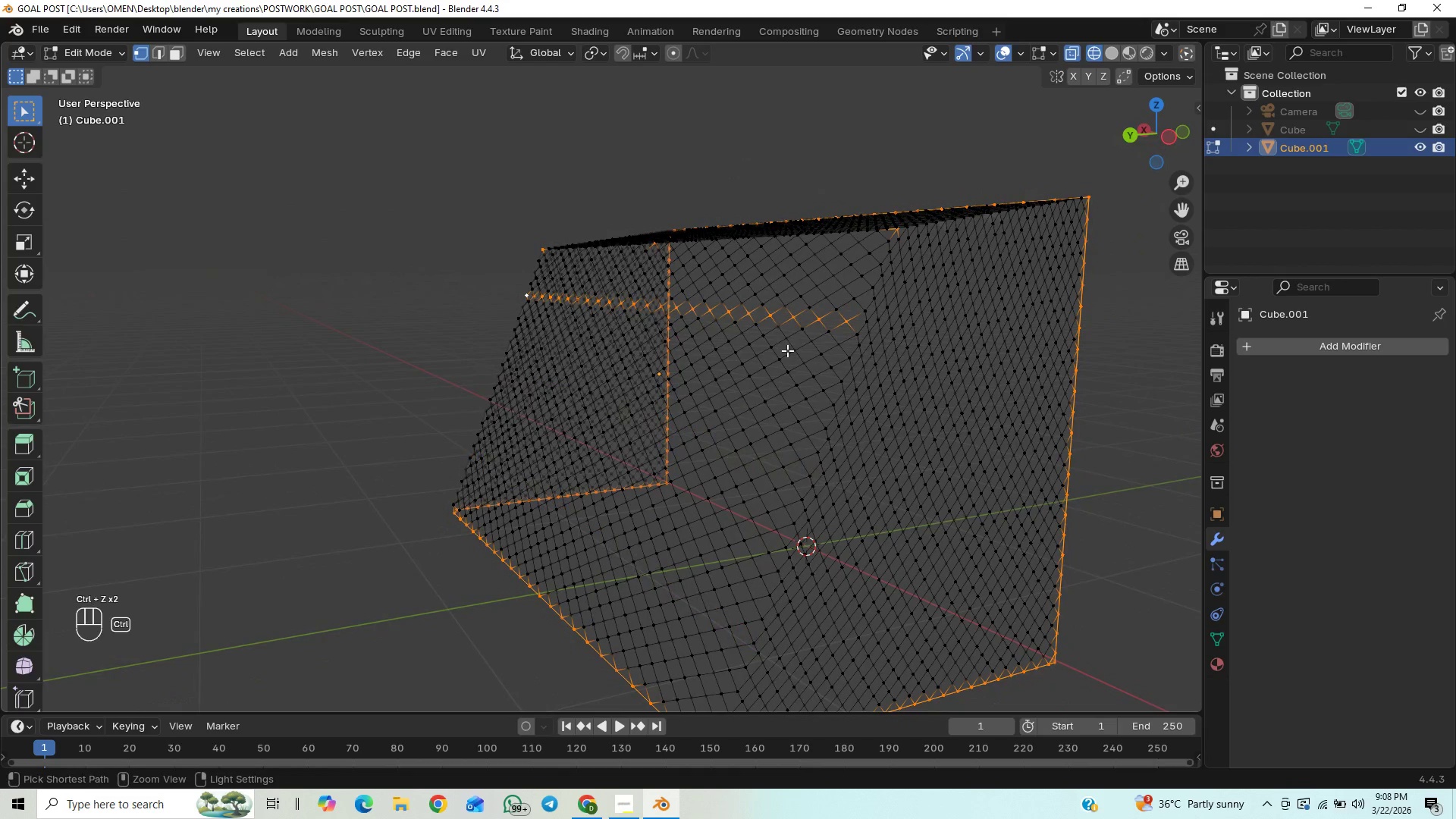 
key(Control+Z)
 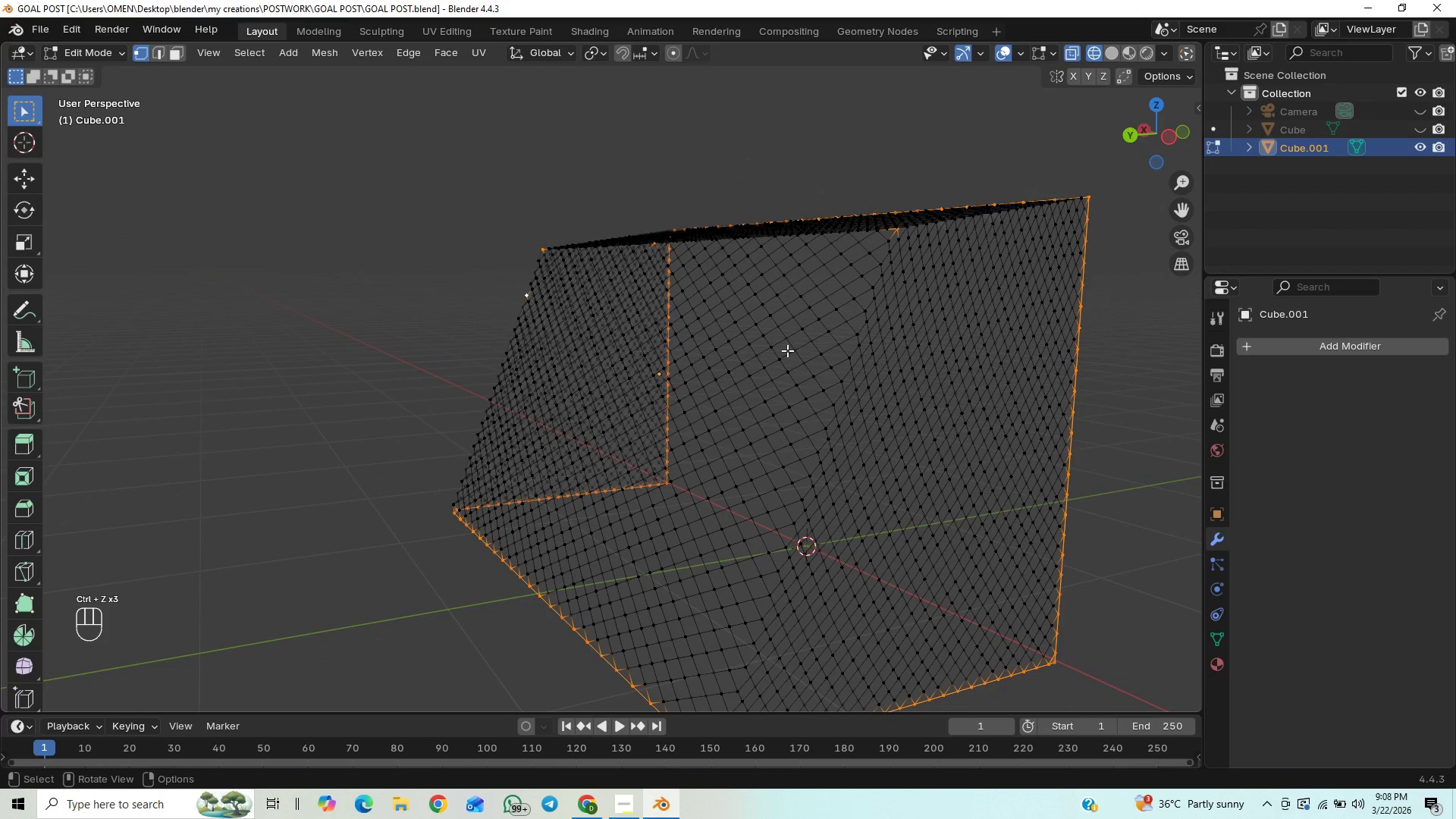 
key(Control+Z)
 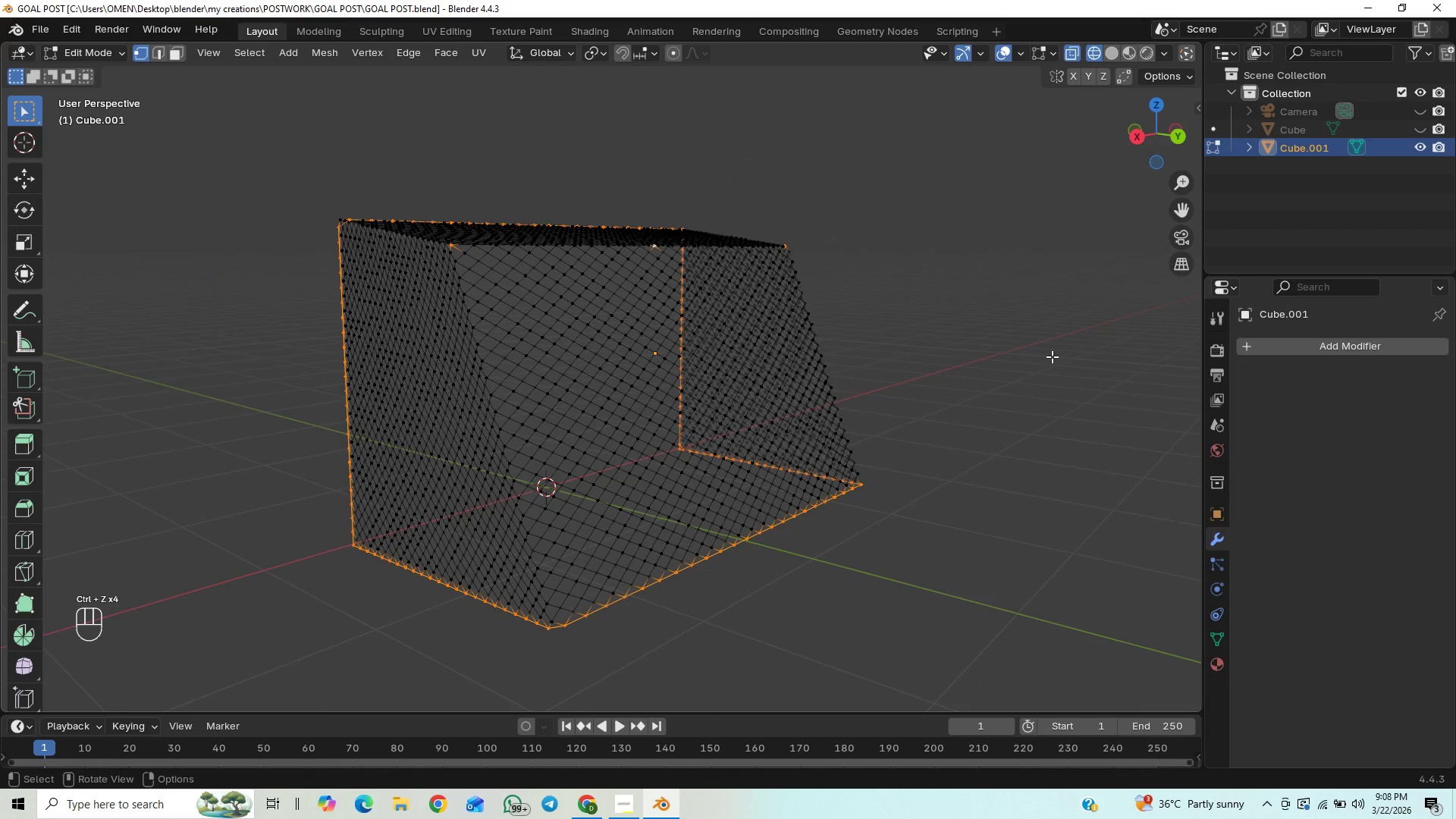 
key(Numpad3)
 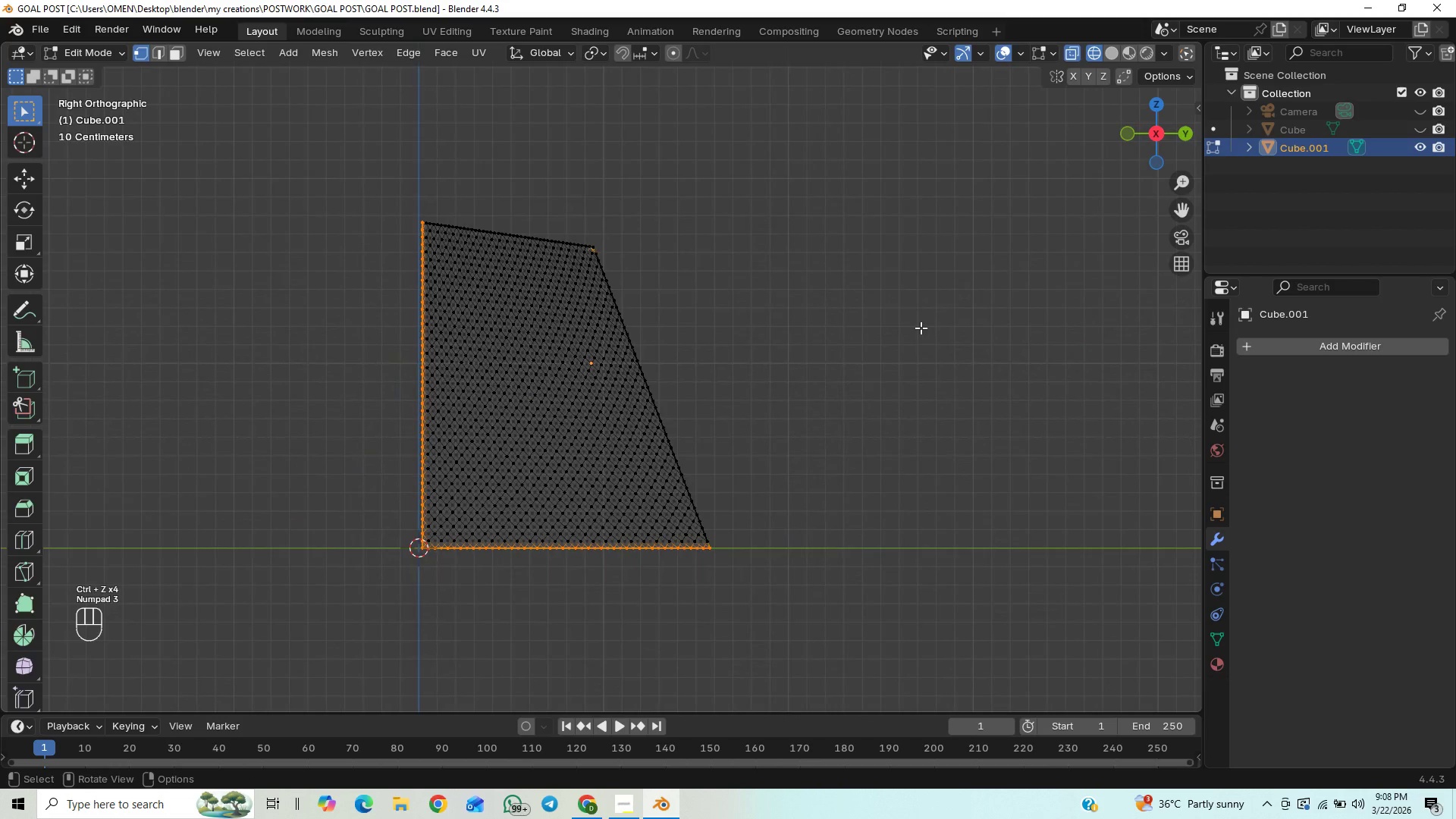 
scroll: coordinate [836, 346], scroll_direction: up, amount: 17.0
 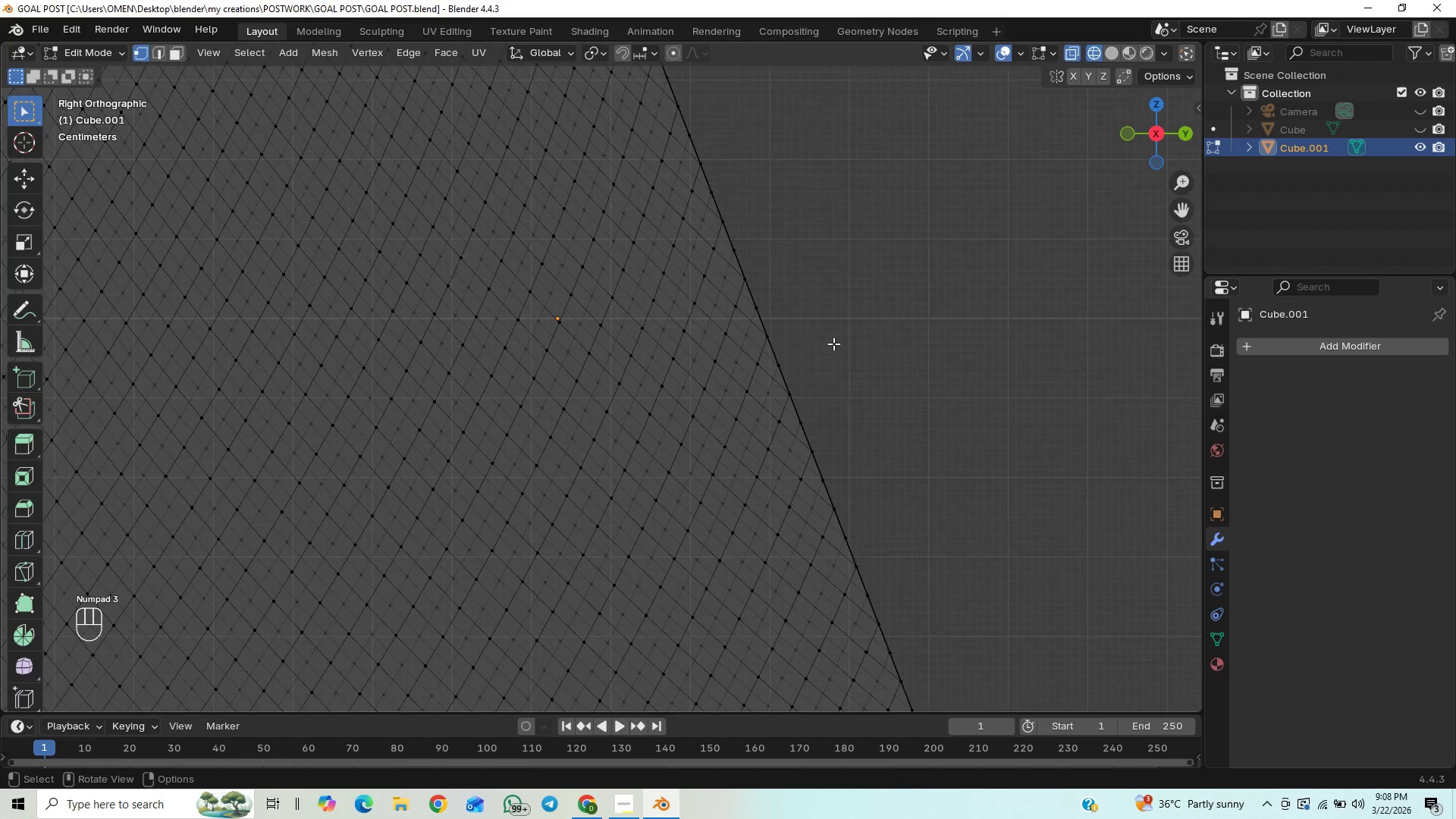 
scroll: coordinate [822, 311], scroll_direction: down, amount: 15.0
 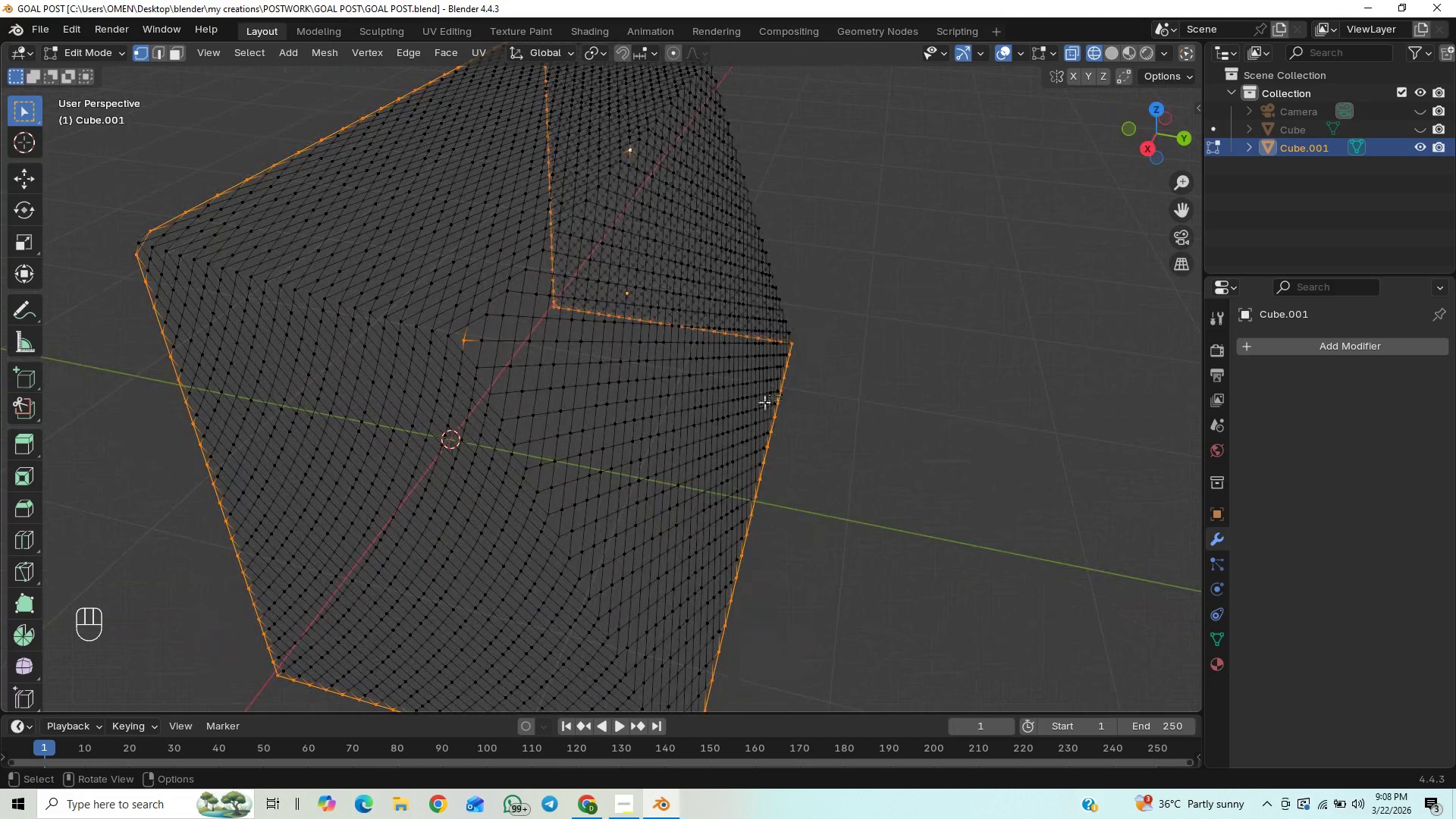 
scroll: coordinate [761, 406], scroll_direction: up, amount: 1.0
 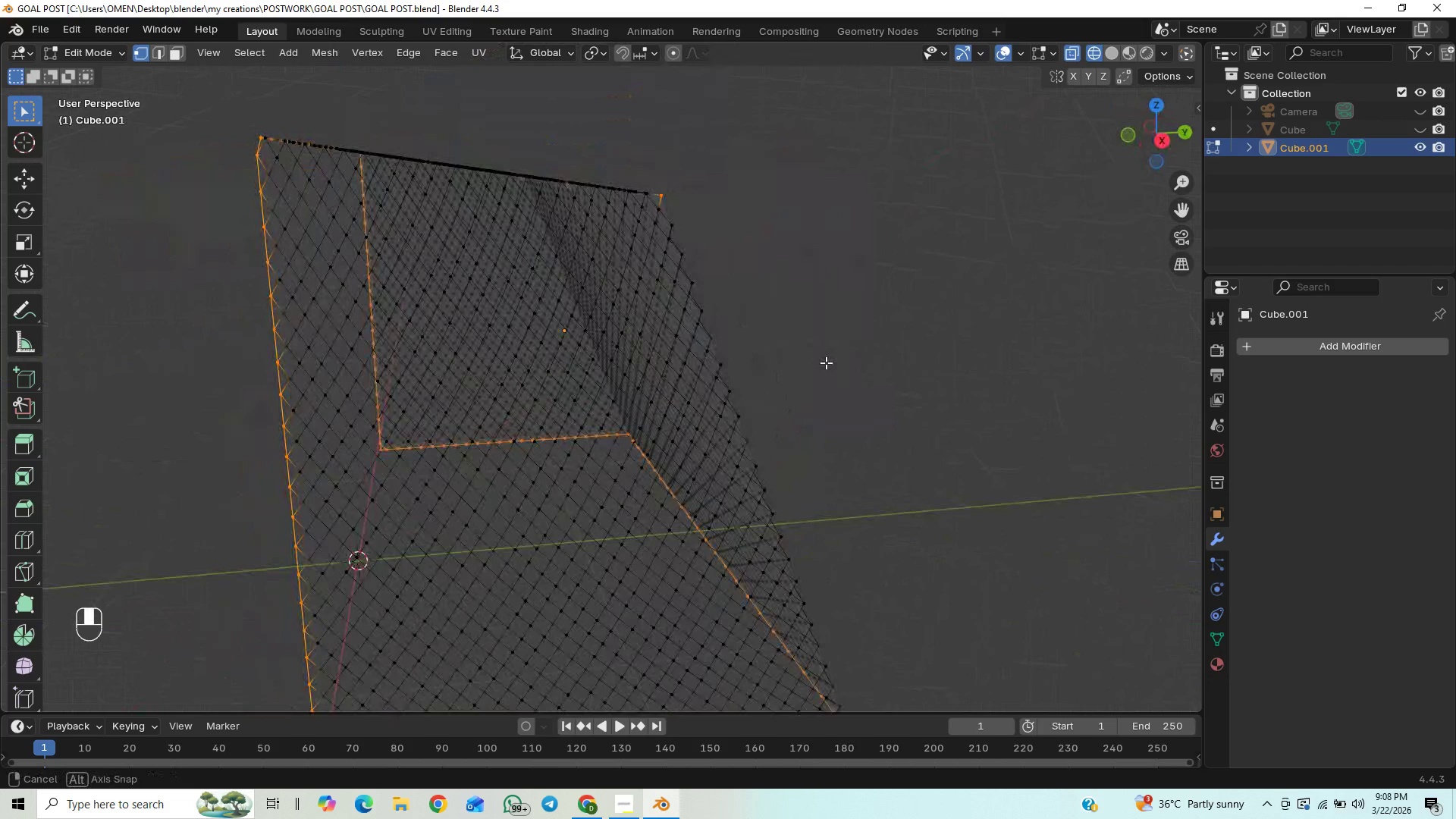 
key(Numpad3)
 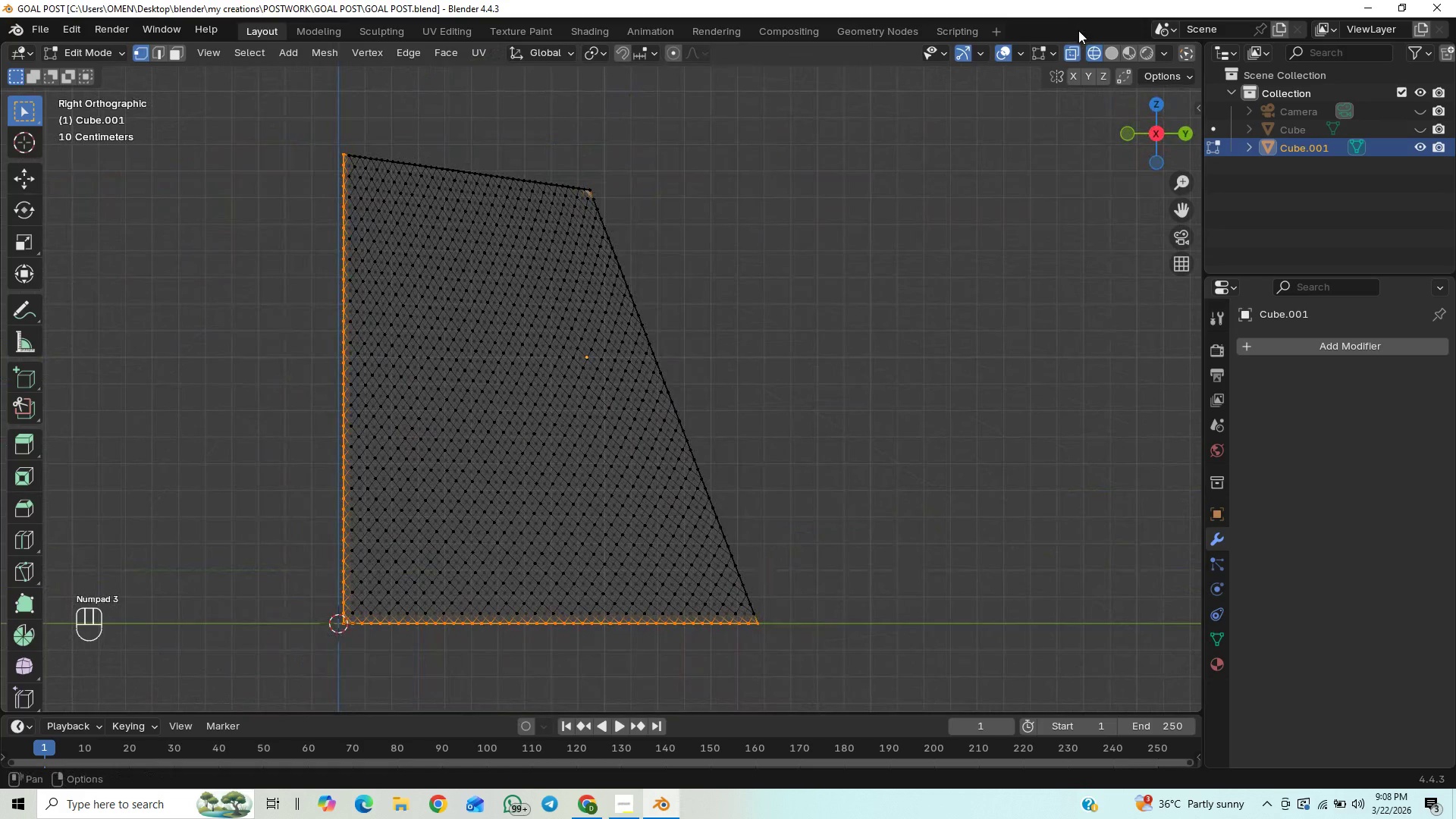 
left_click([1072, 51])
 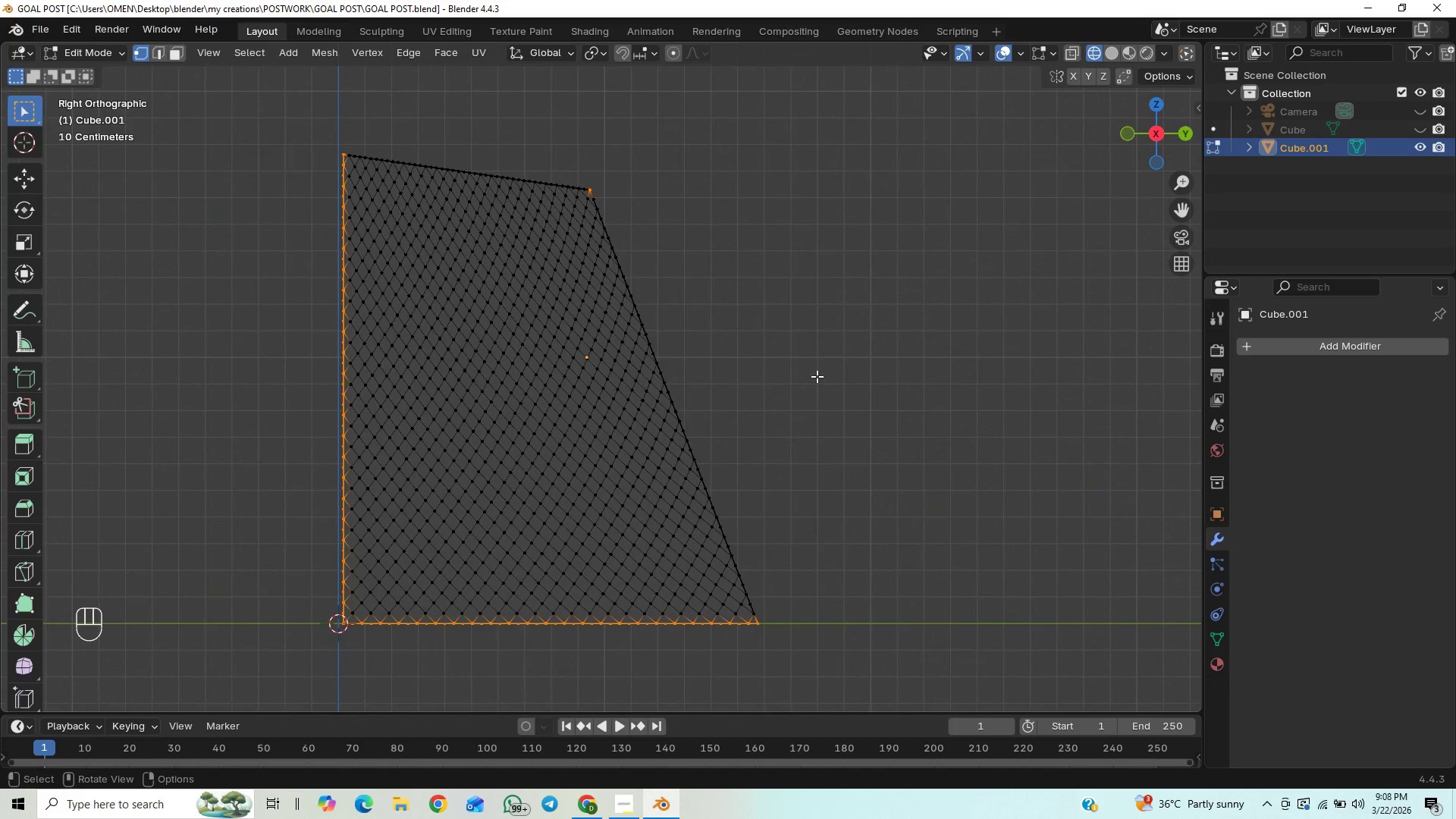 
hold_key(key=ShiftLeft, duration=0.97)
 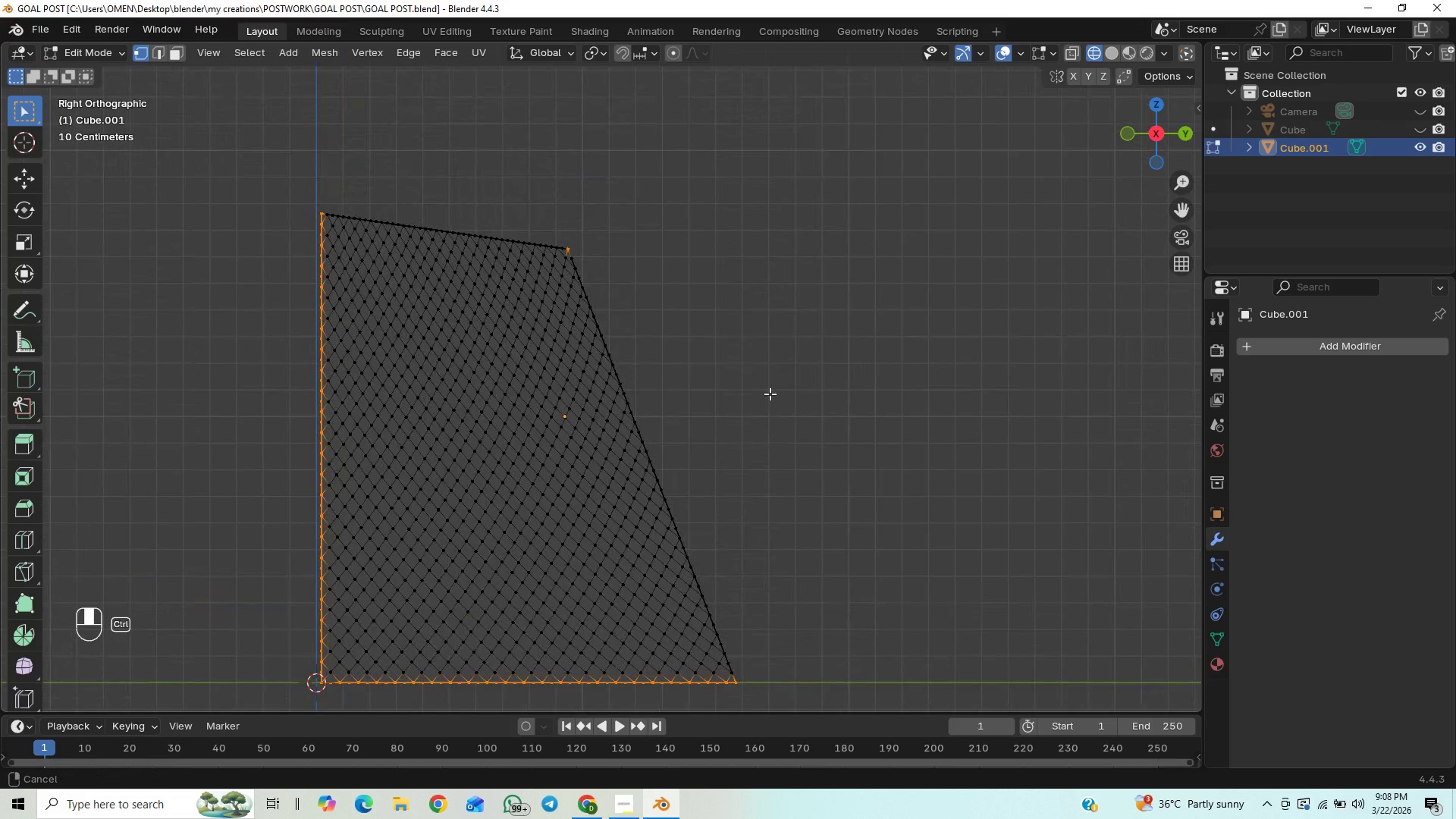 
hold_key(key=ShiftLeft, duration=1.69)
 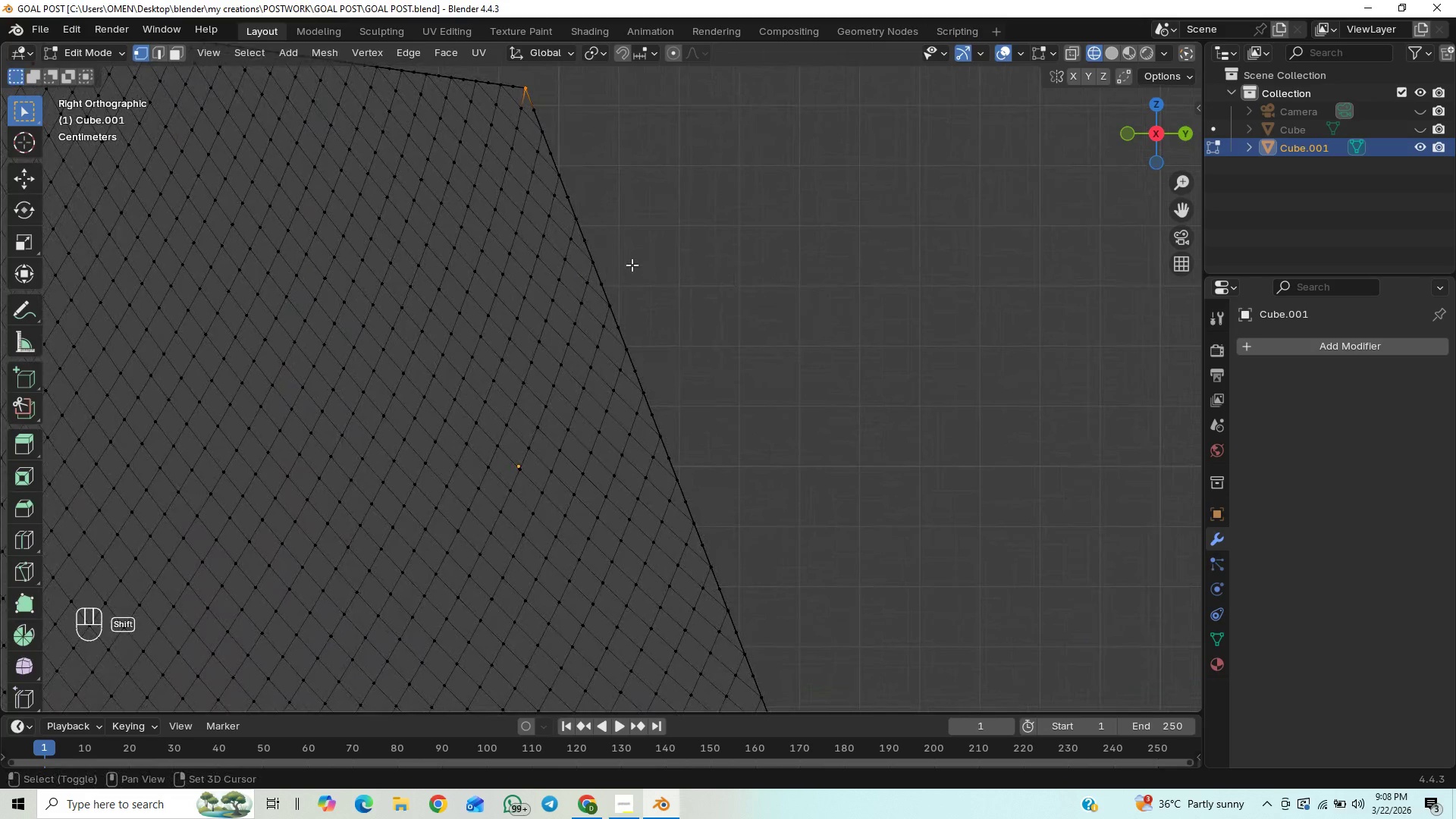 
hold_key(key=ControlLeft, duration=1.0)
 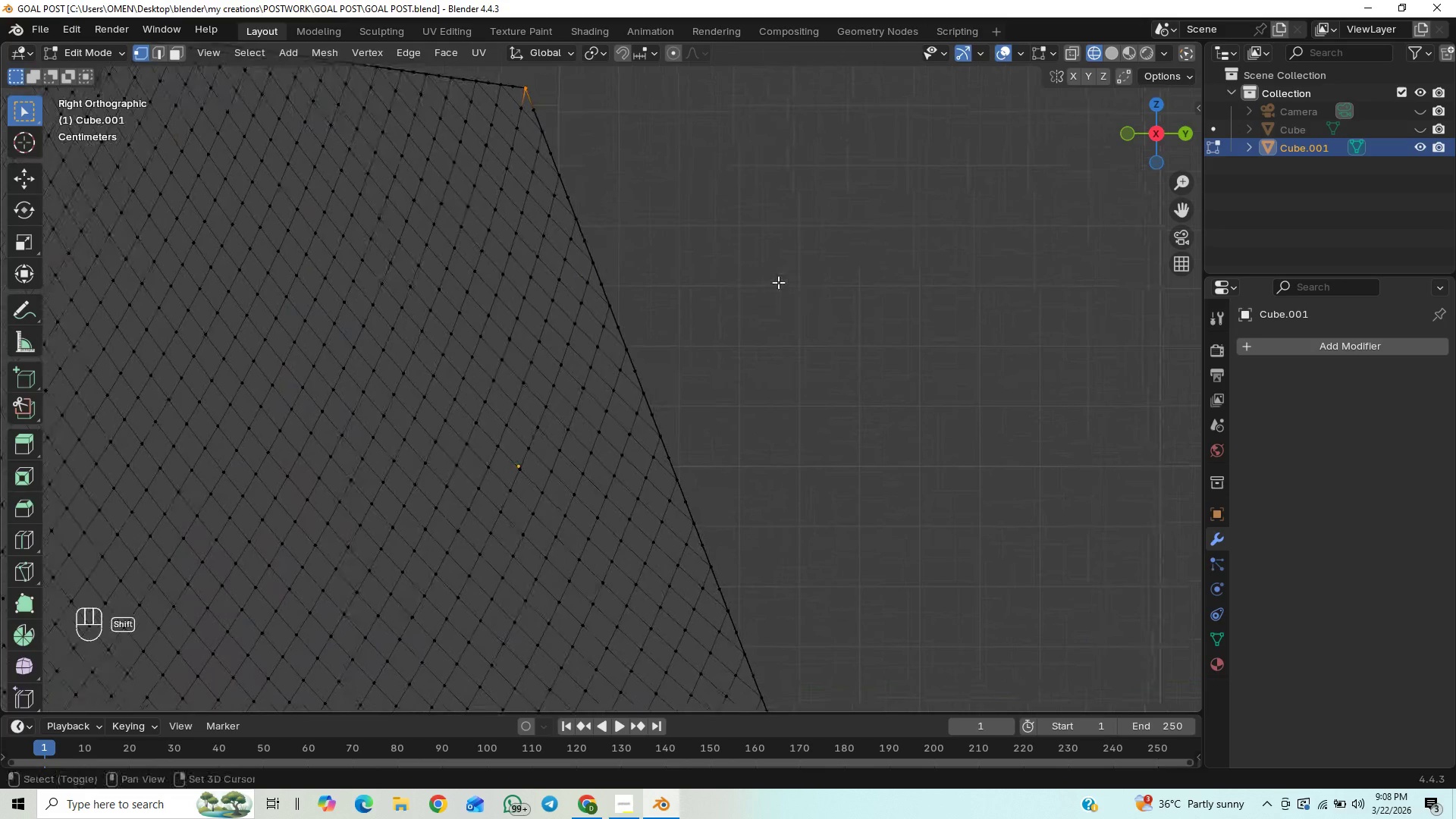 
hold_key(key=ShiftLeft, duration=1.5)
 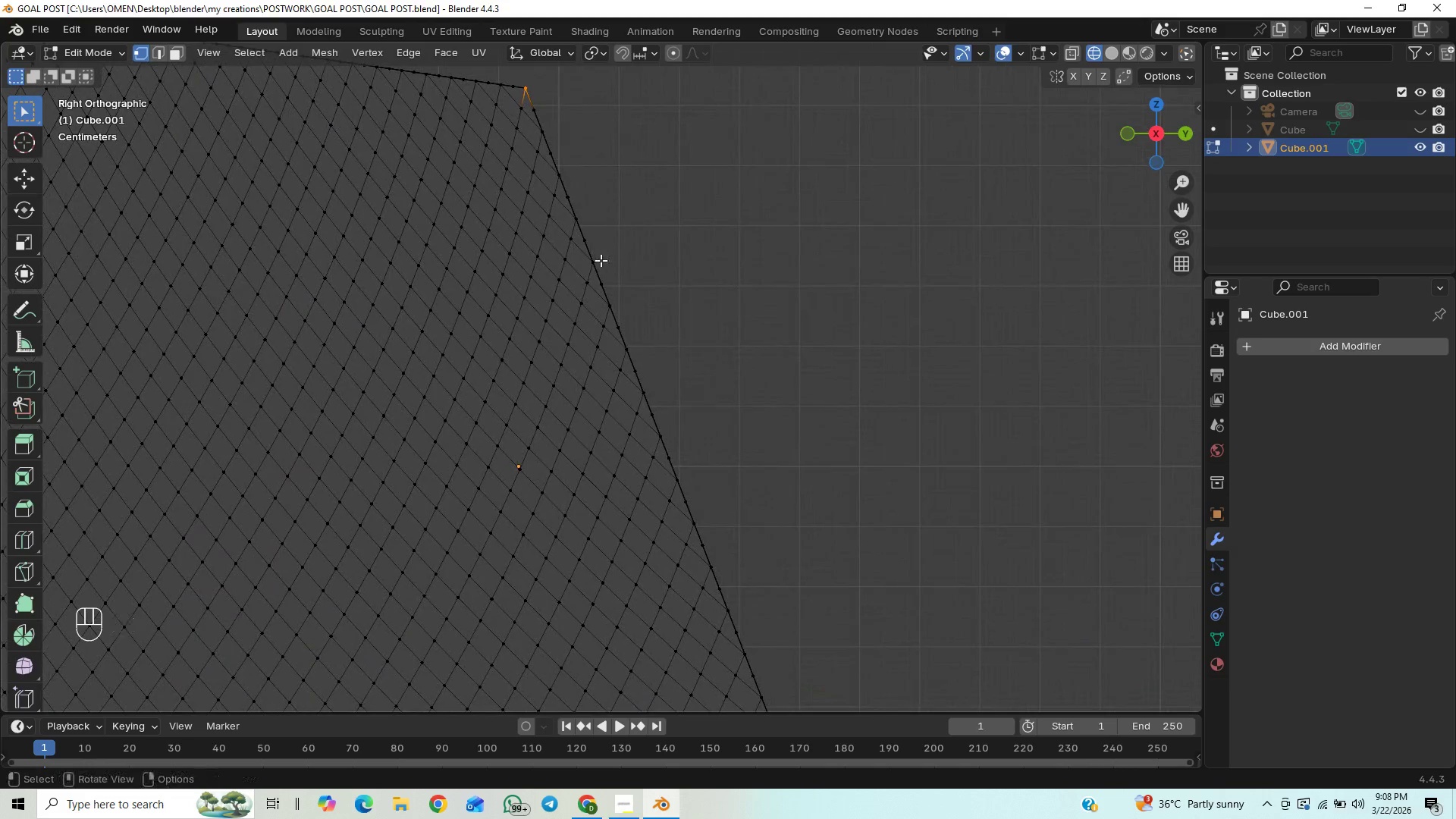 
key(Shift+ShiftLeft)
 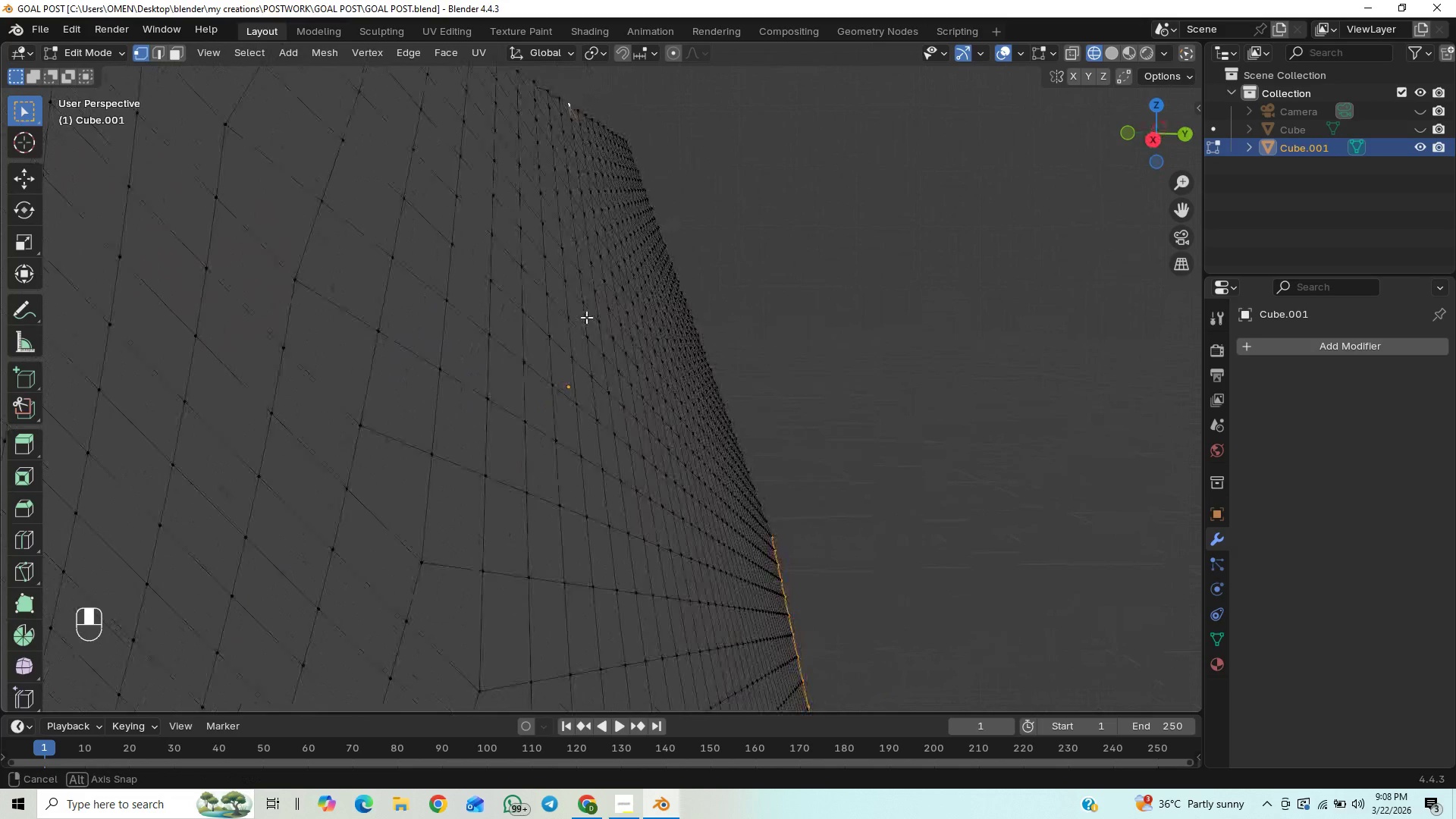 
scroll: coordinate [586, 317], scroll_direction: down, amount: 6.0
 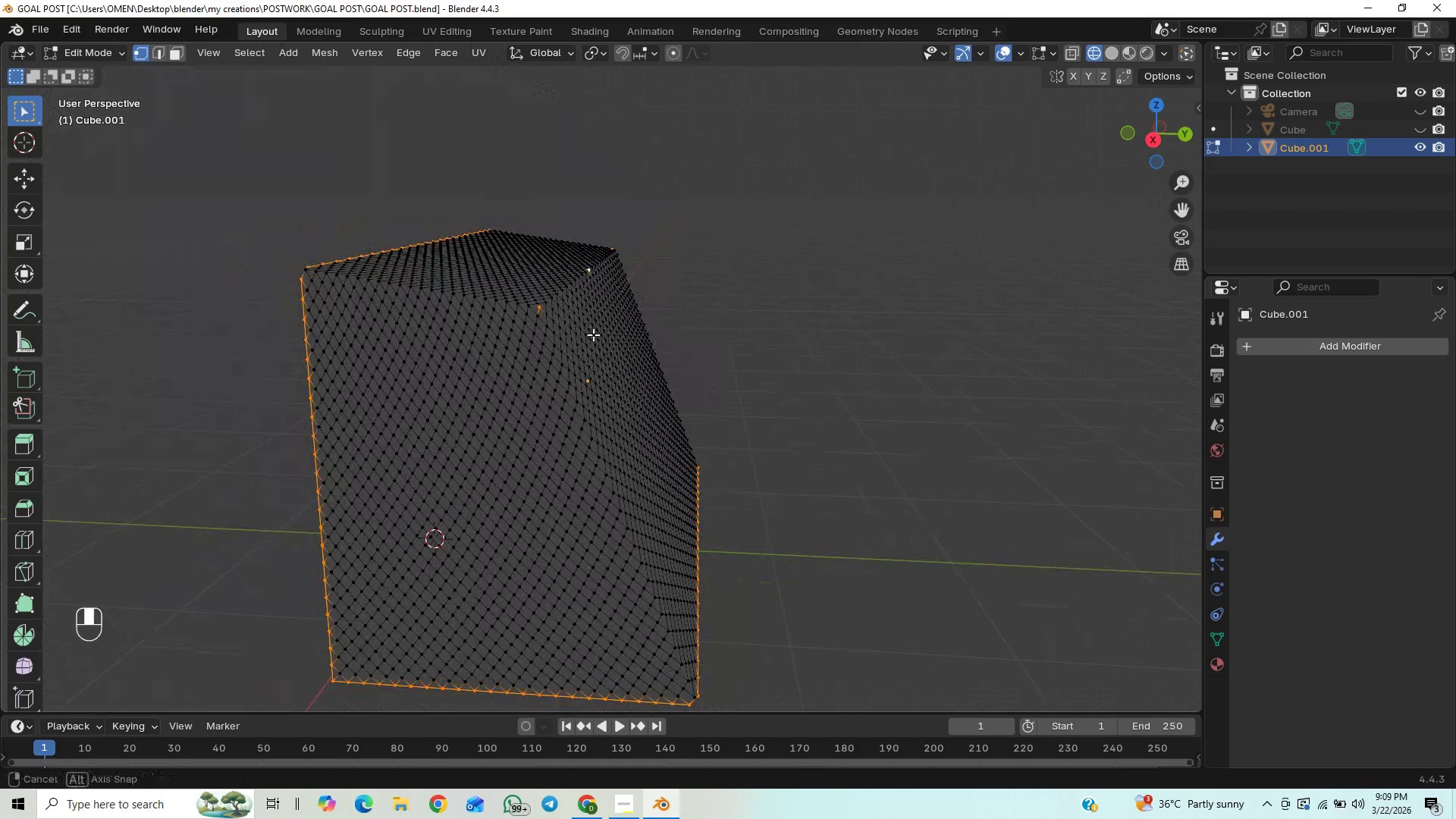 
hold_key(key=ControlLeft, duration=1.41)
 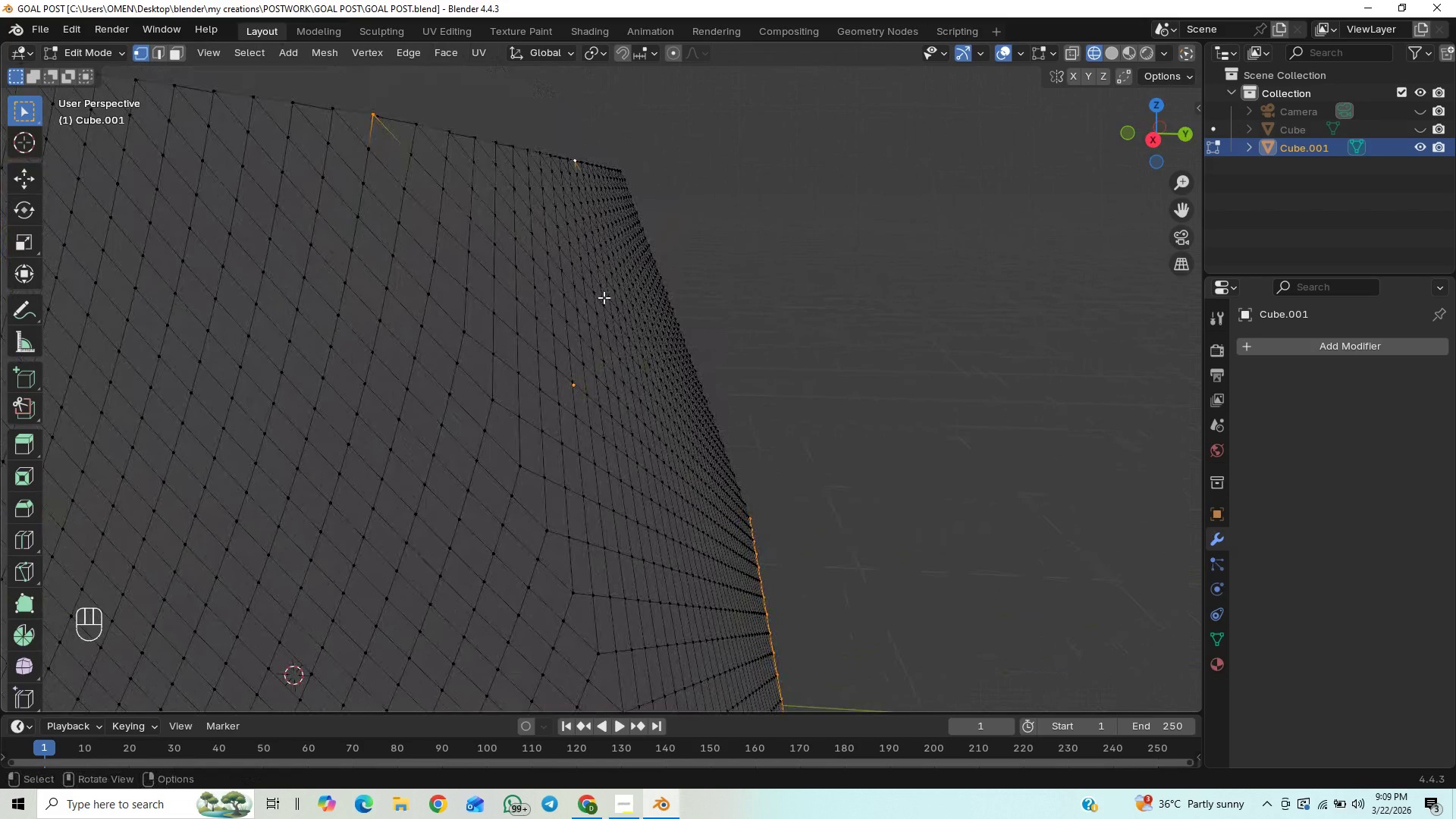 
scroll: coordinate [604, 299], scroll_direction: down, amount: 1.0
 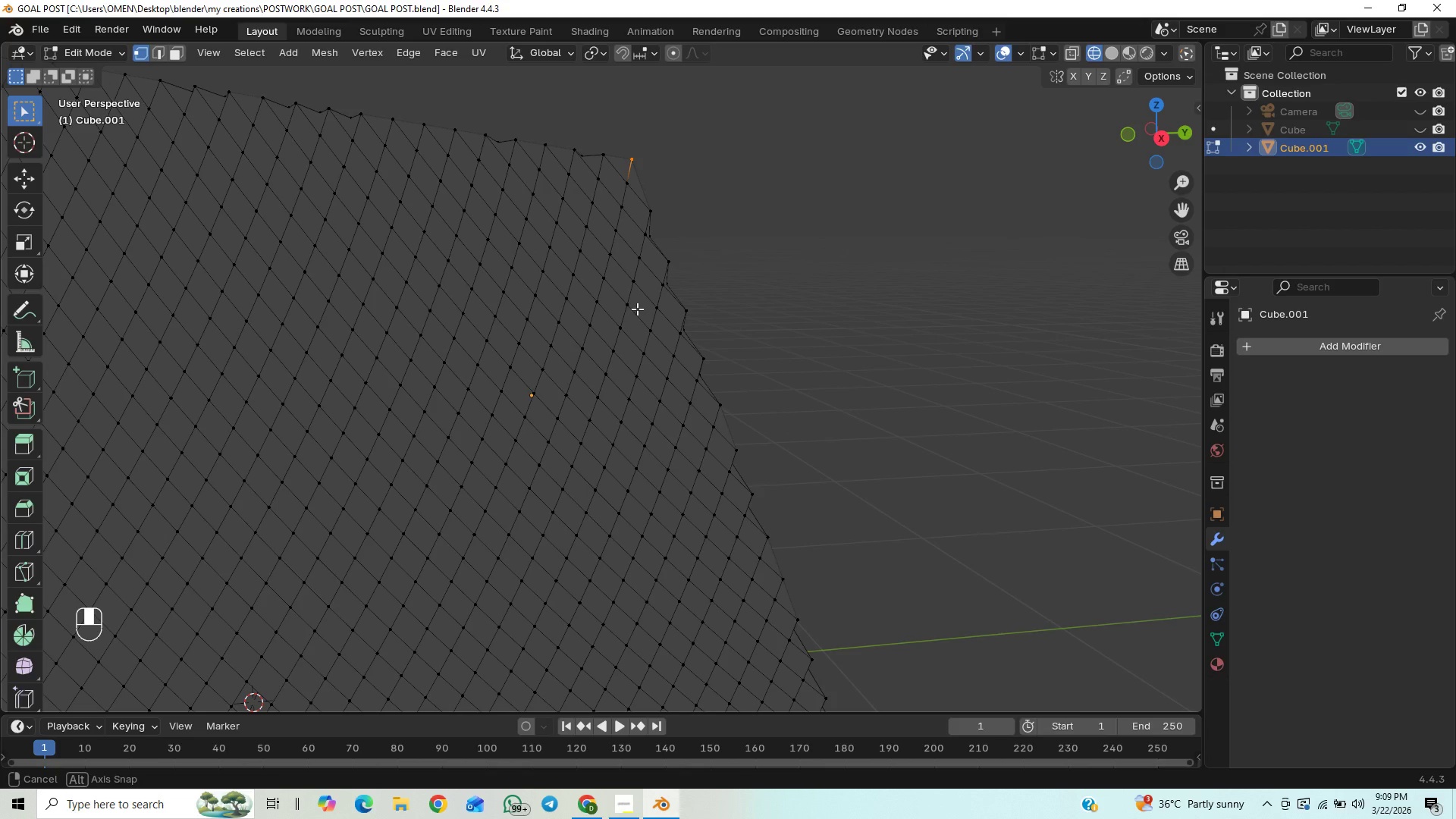 
middle_click([634, 304])
 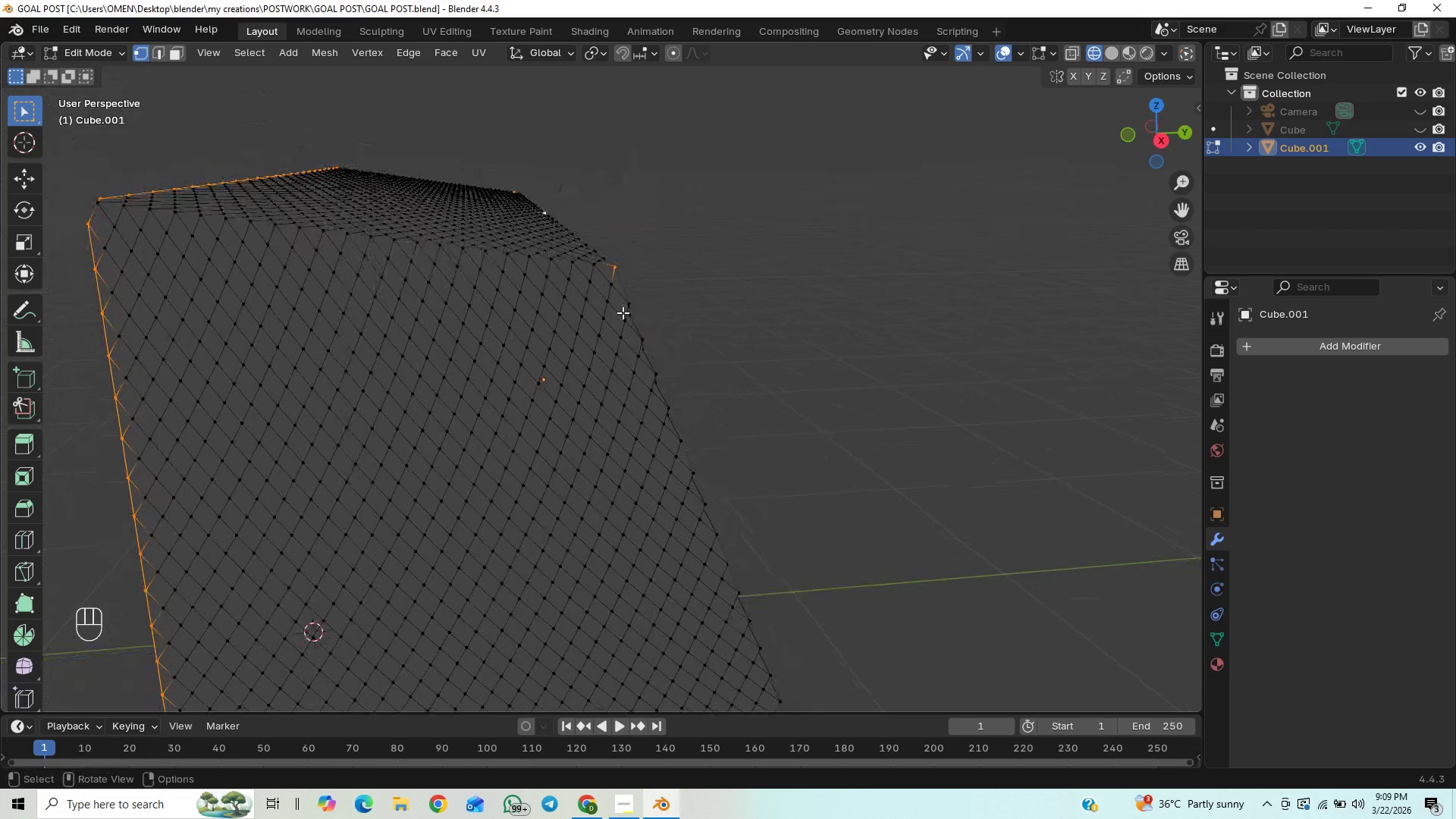 
triple_click([623, 312])
 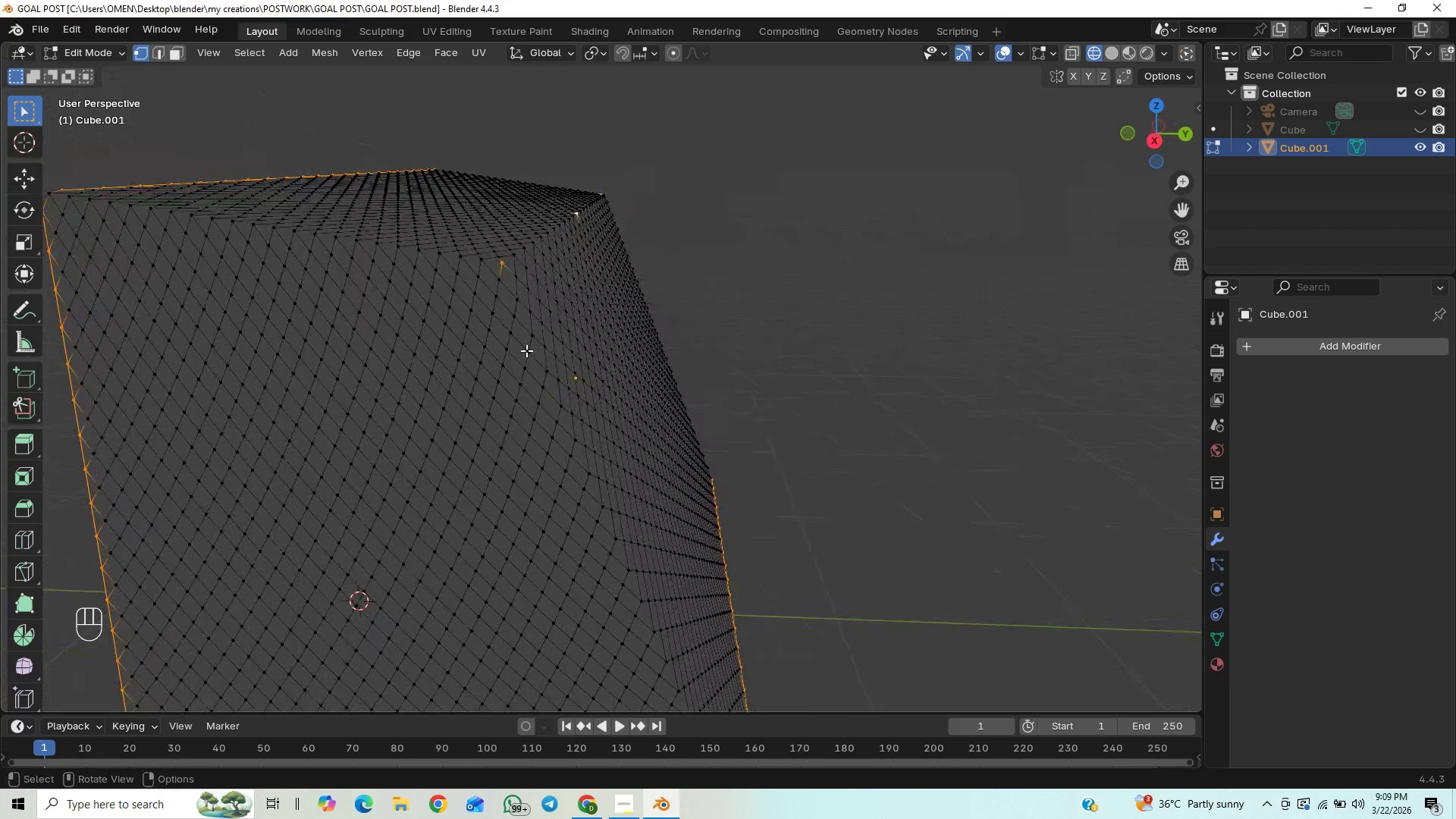 
scroll: coordinate [635, 319], scroll_direction: down, amount: 1.0
 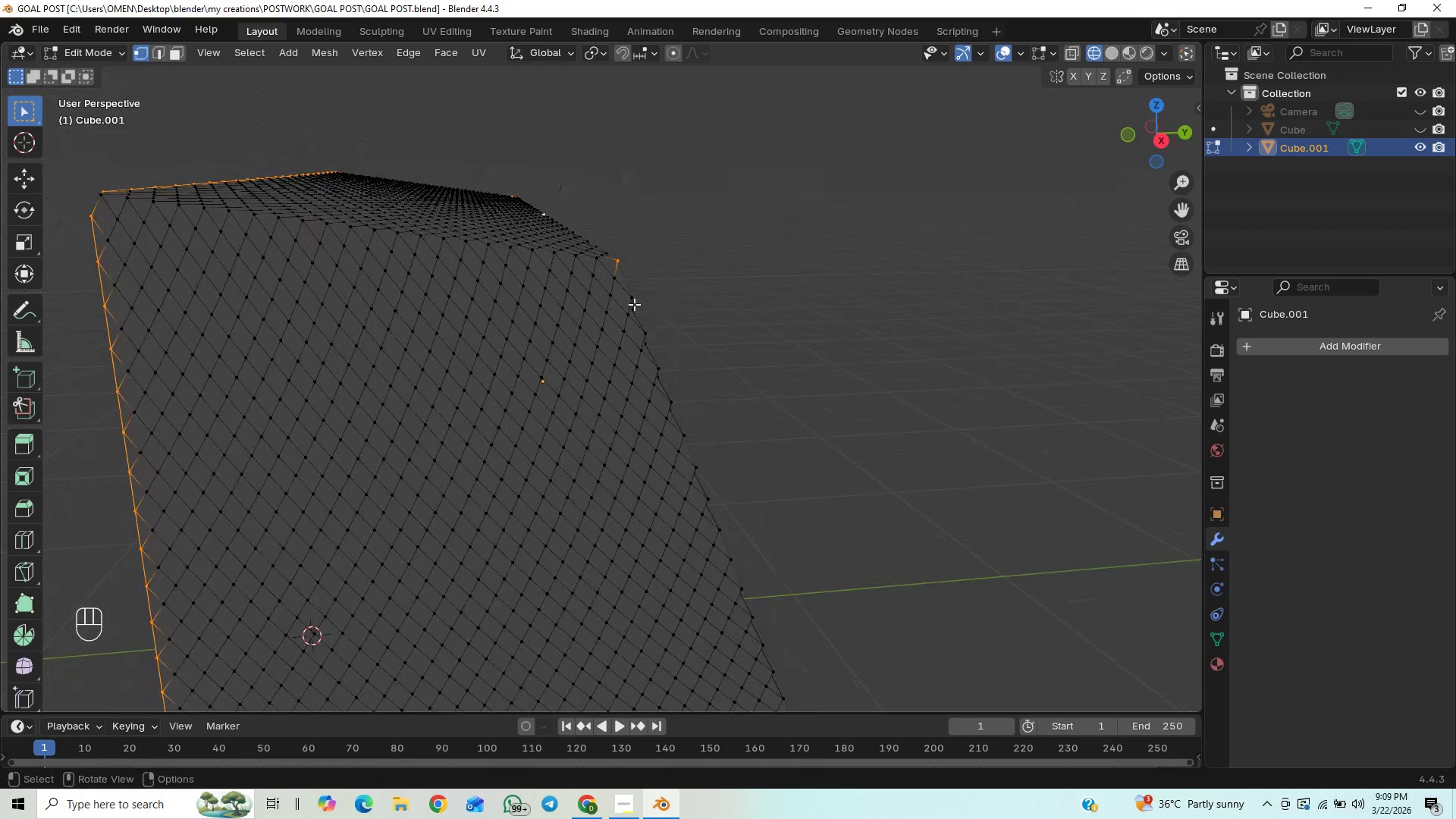 
key(Numpad3)
 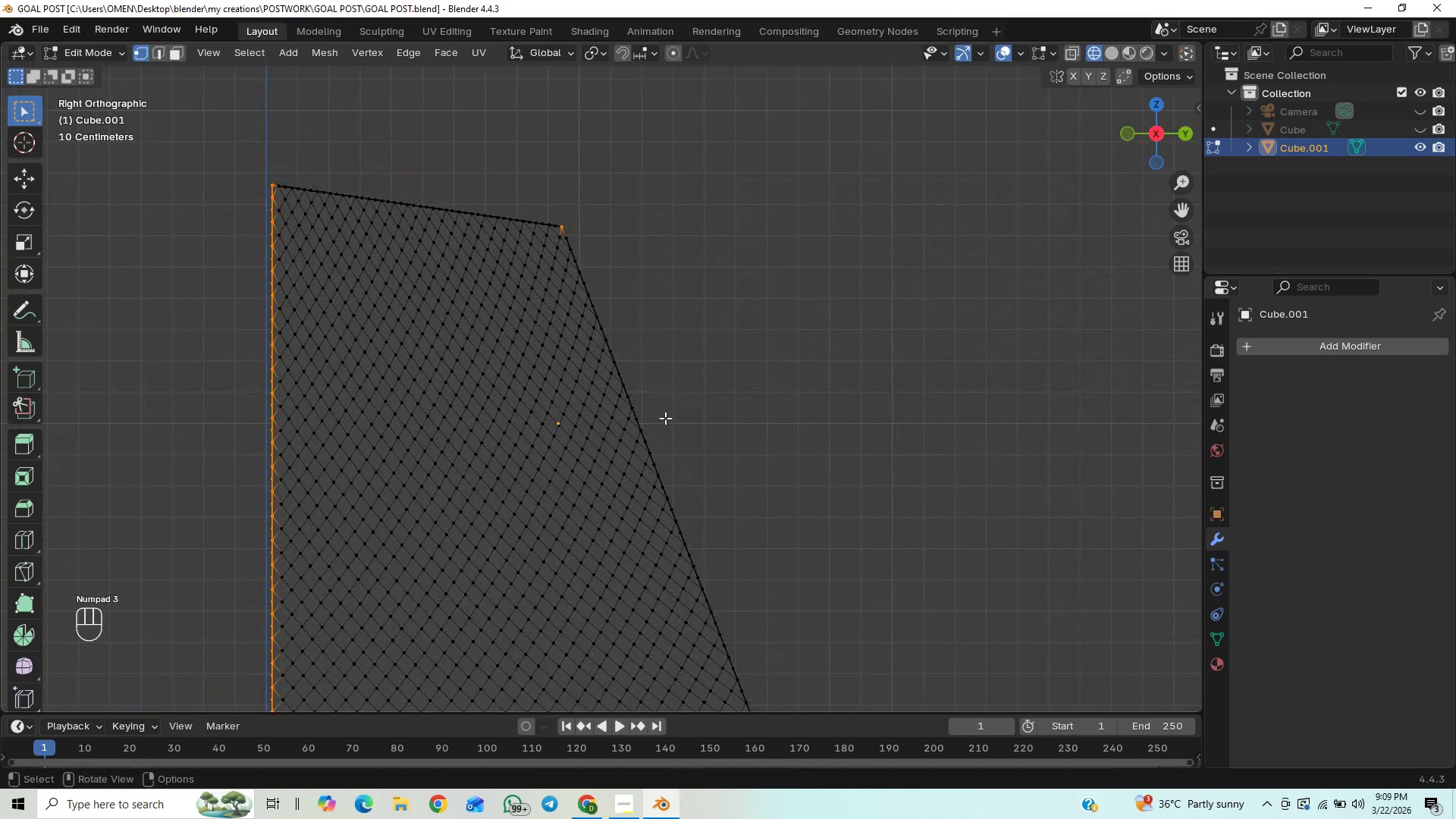 
key(Control+S)
 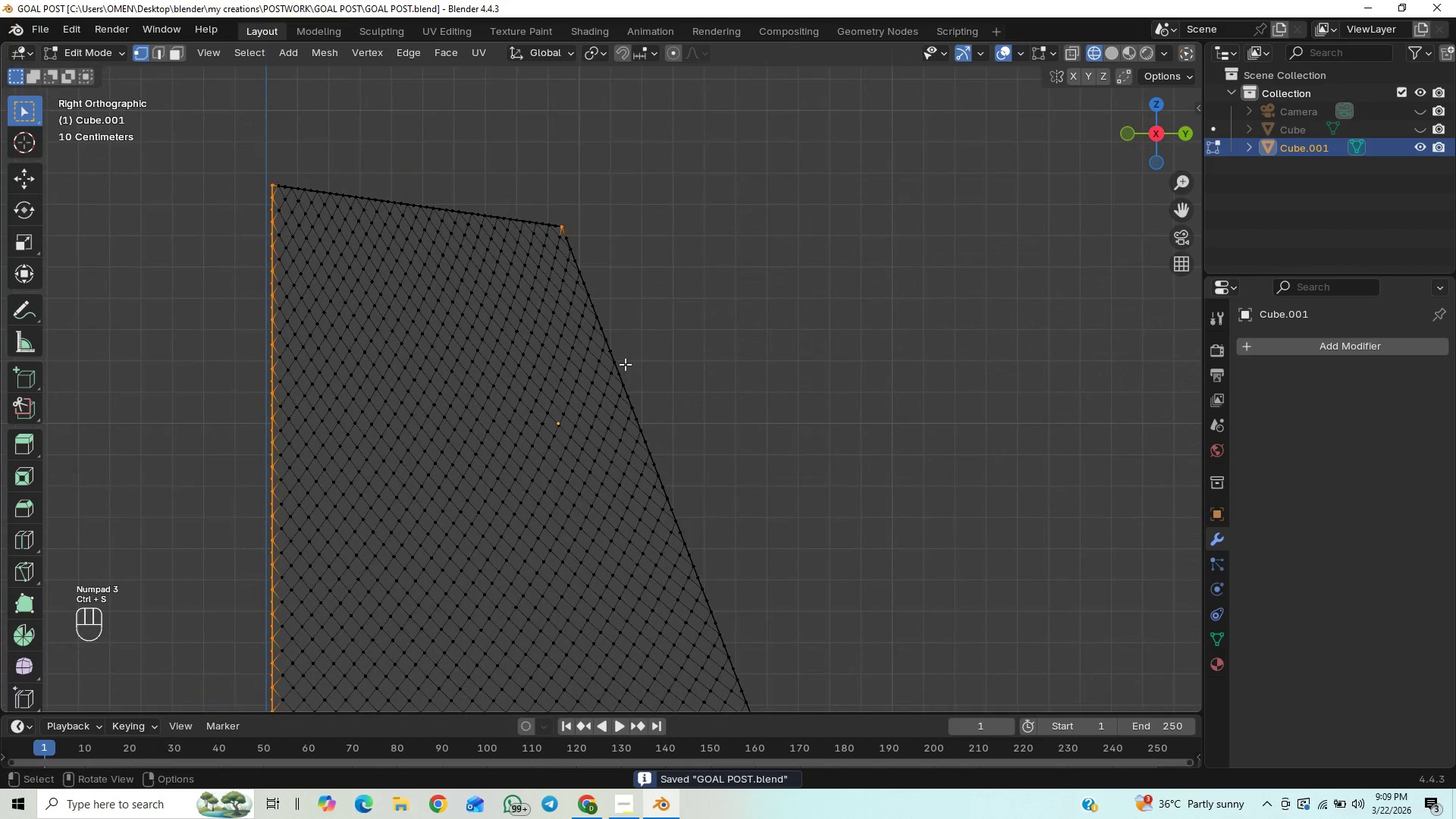 
hold_key(key=ShiftLeft, duration=0.77)
left_click([618, 361])
 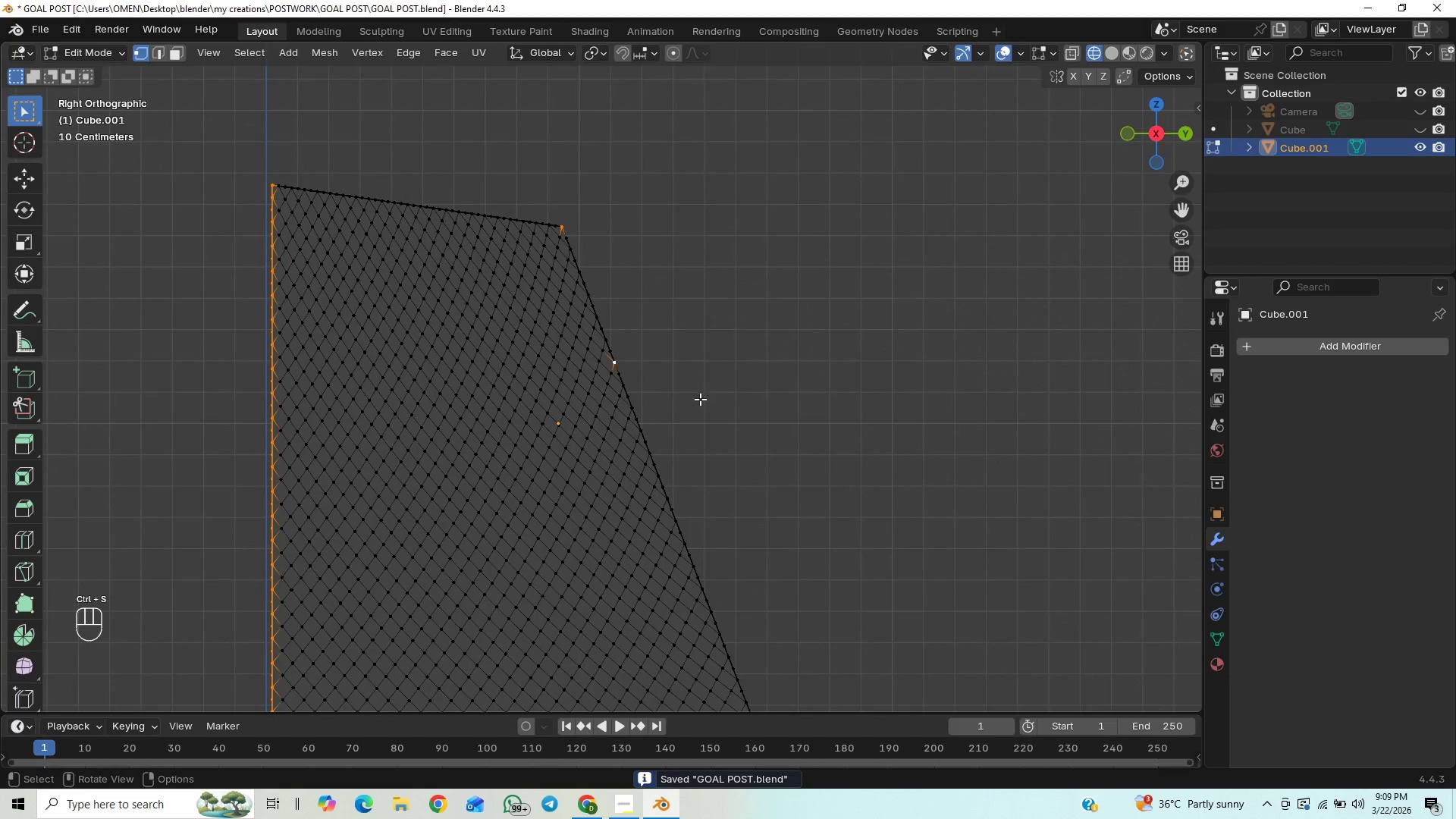 
scroll: coordinate [700, 399], scroll_direction: down, amount: 1.0
 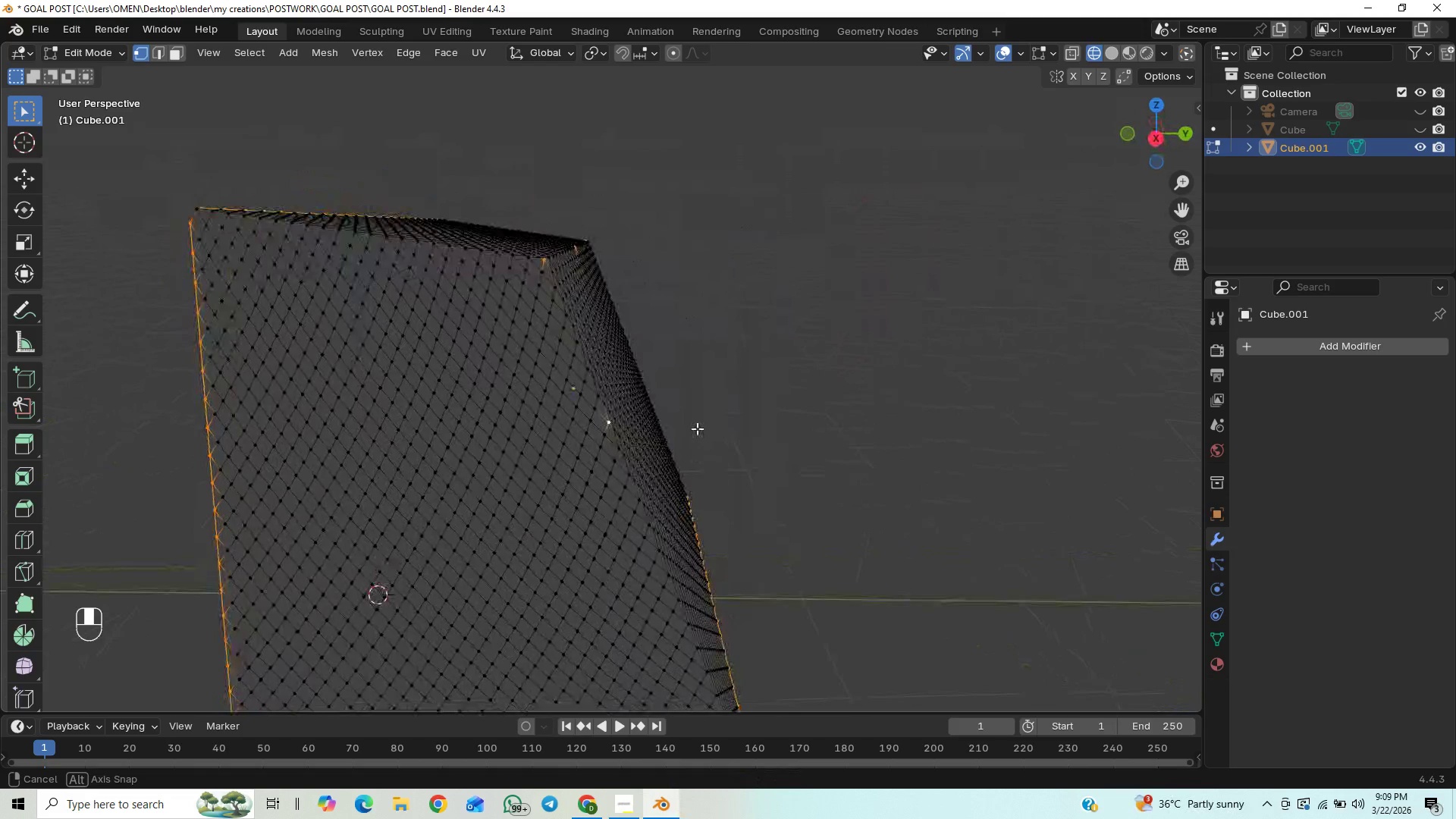 
wait(11.18)
 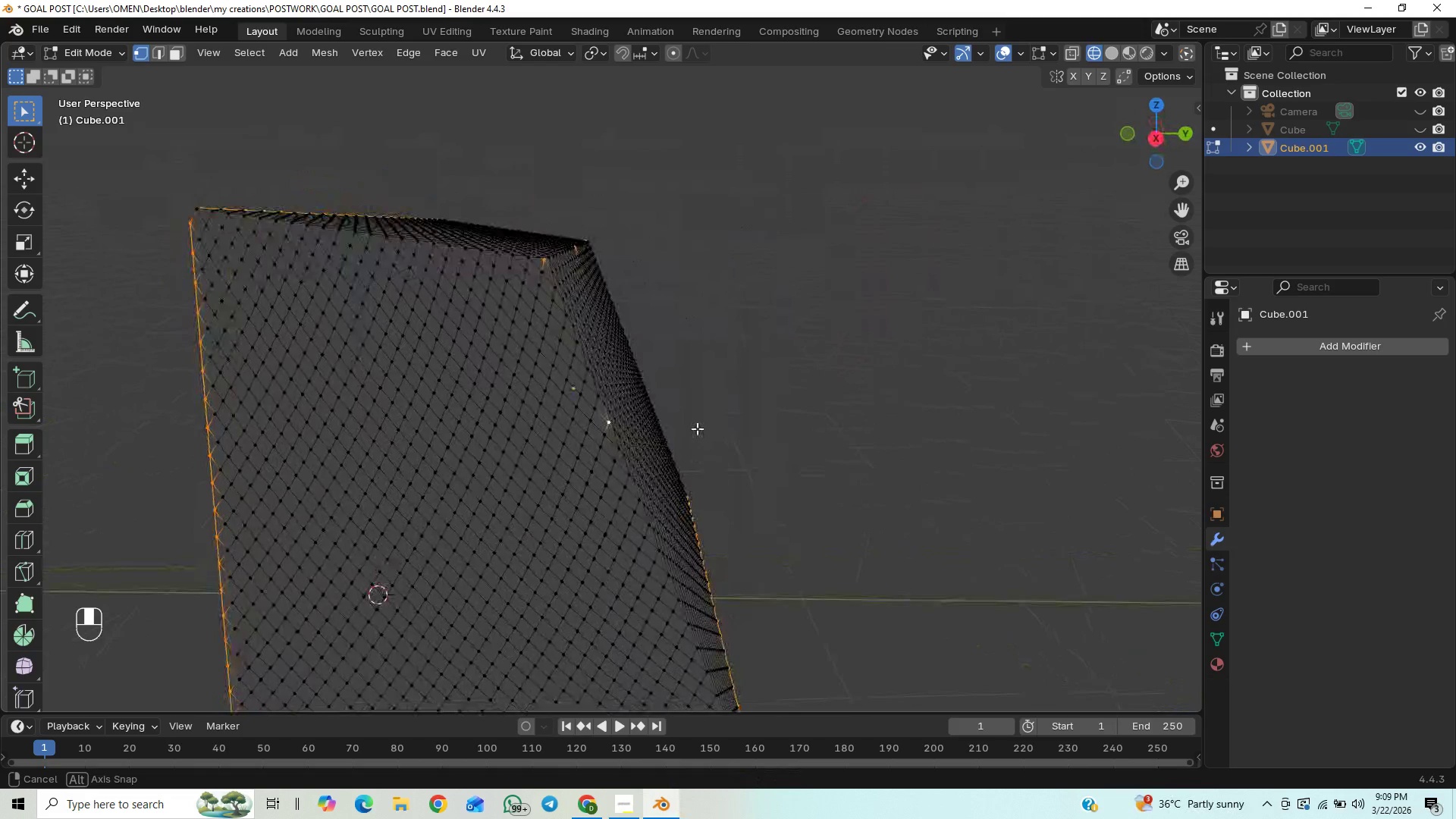 
key(Numpad3)
 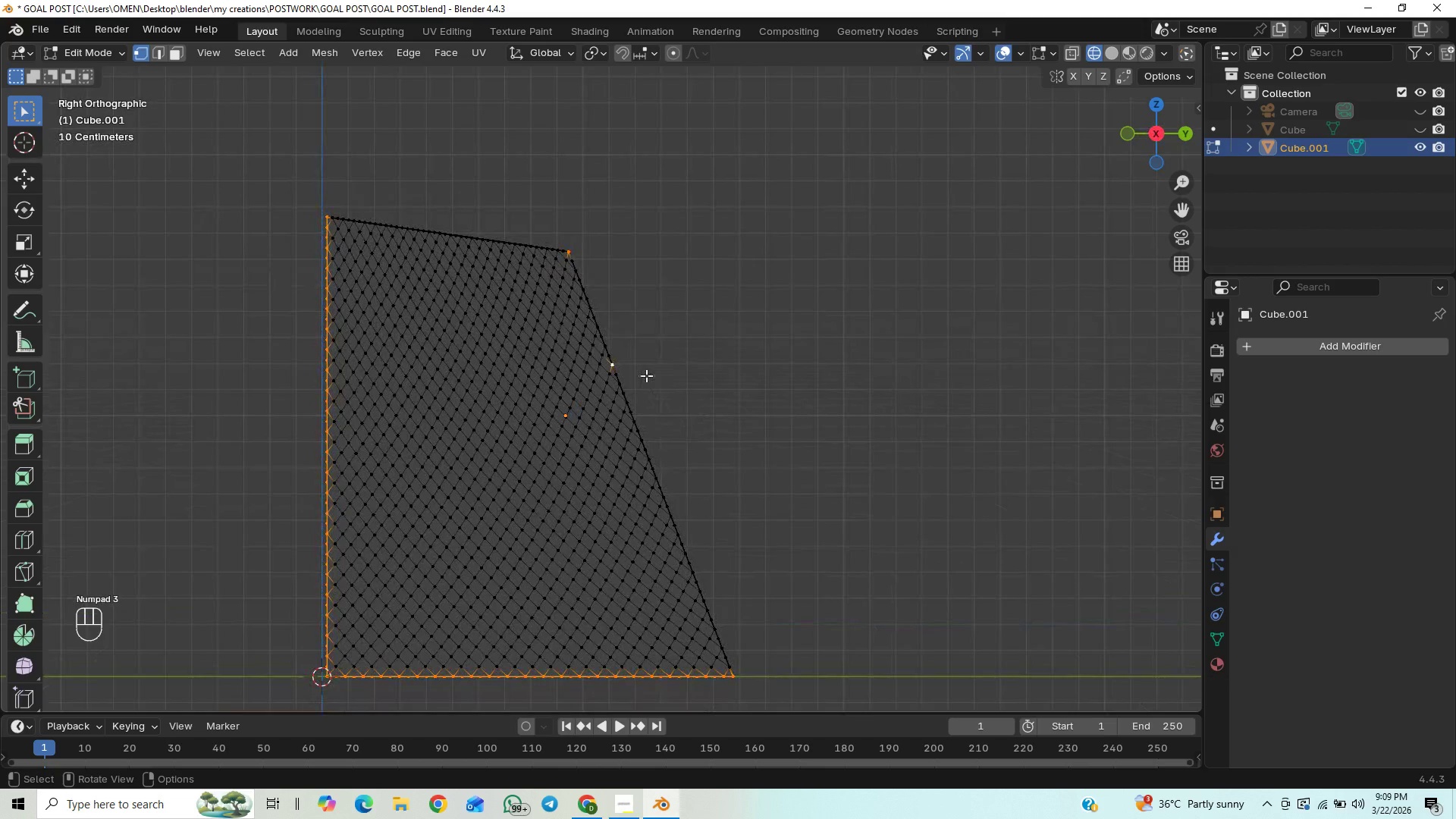 
scroll: coordinate [650, 366], scroll_direction: up, amount: 2.0
 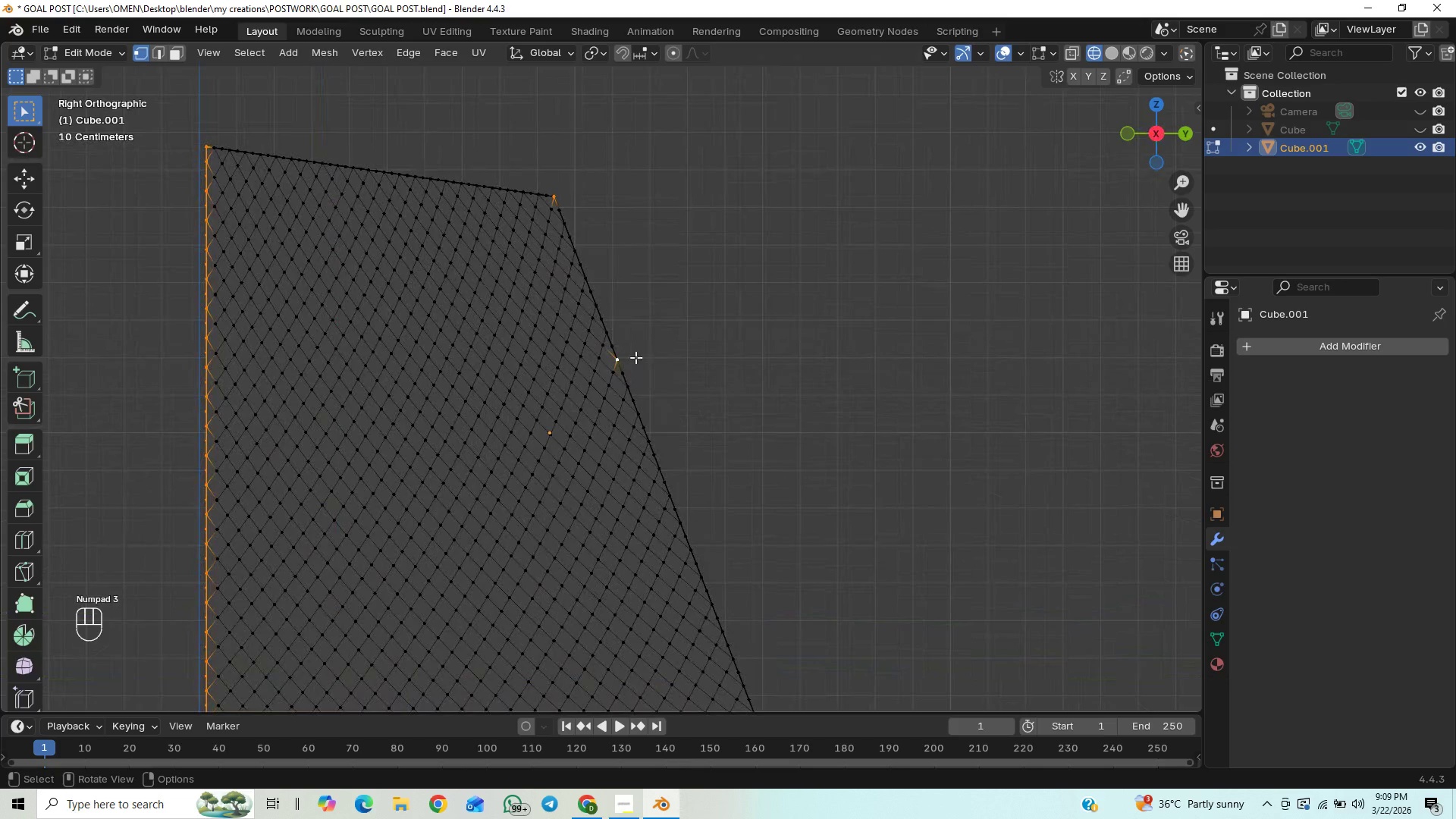 
hold_key(key=ShiftLeft, duration=1.52)
left_click_drag(start_coordinate=[632, 353], to_coordinate=[616, 365])
 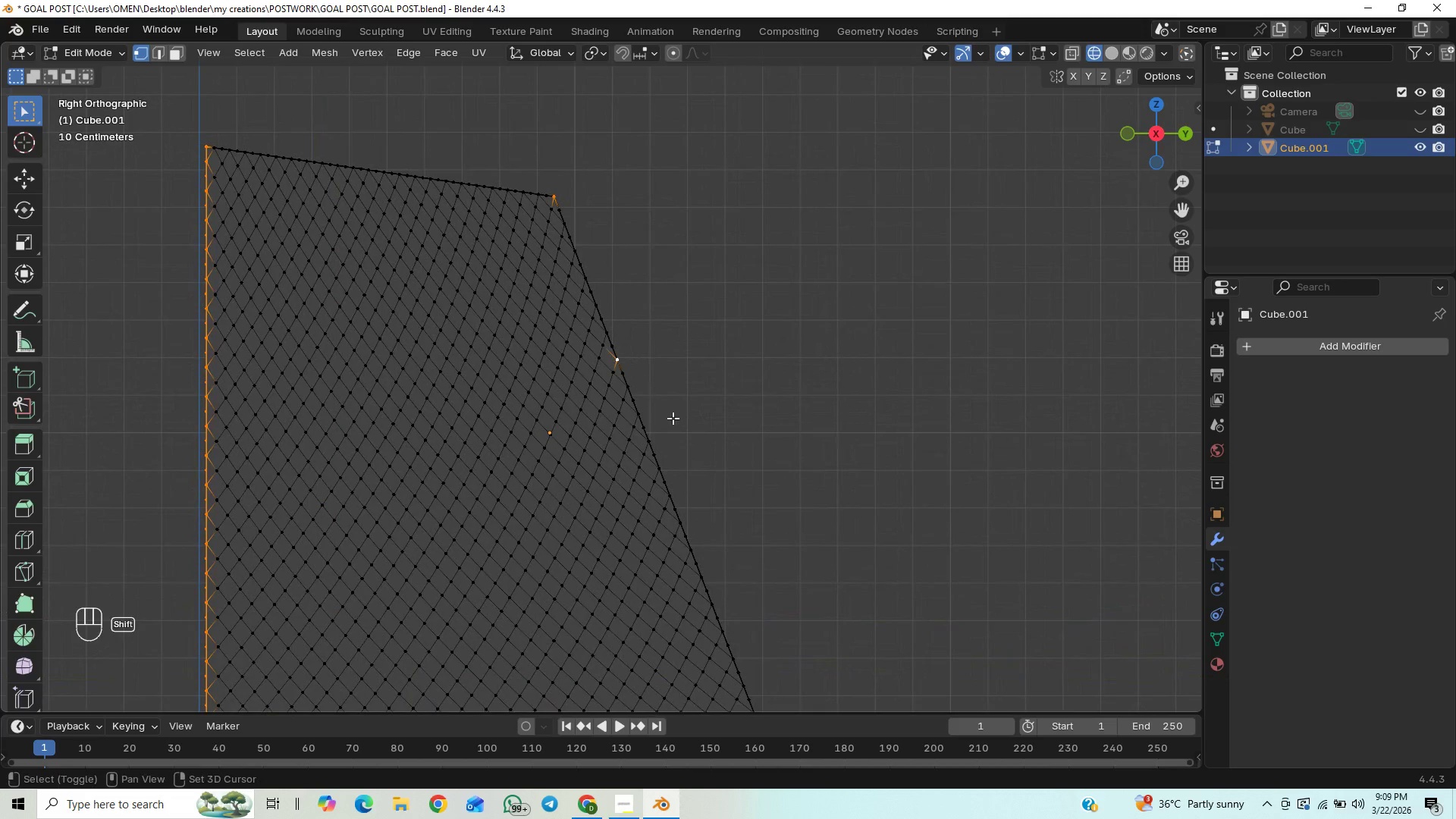 
key(Shift+ShiftLeft)
 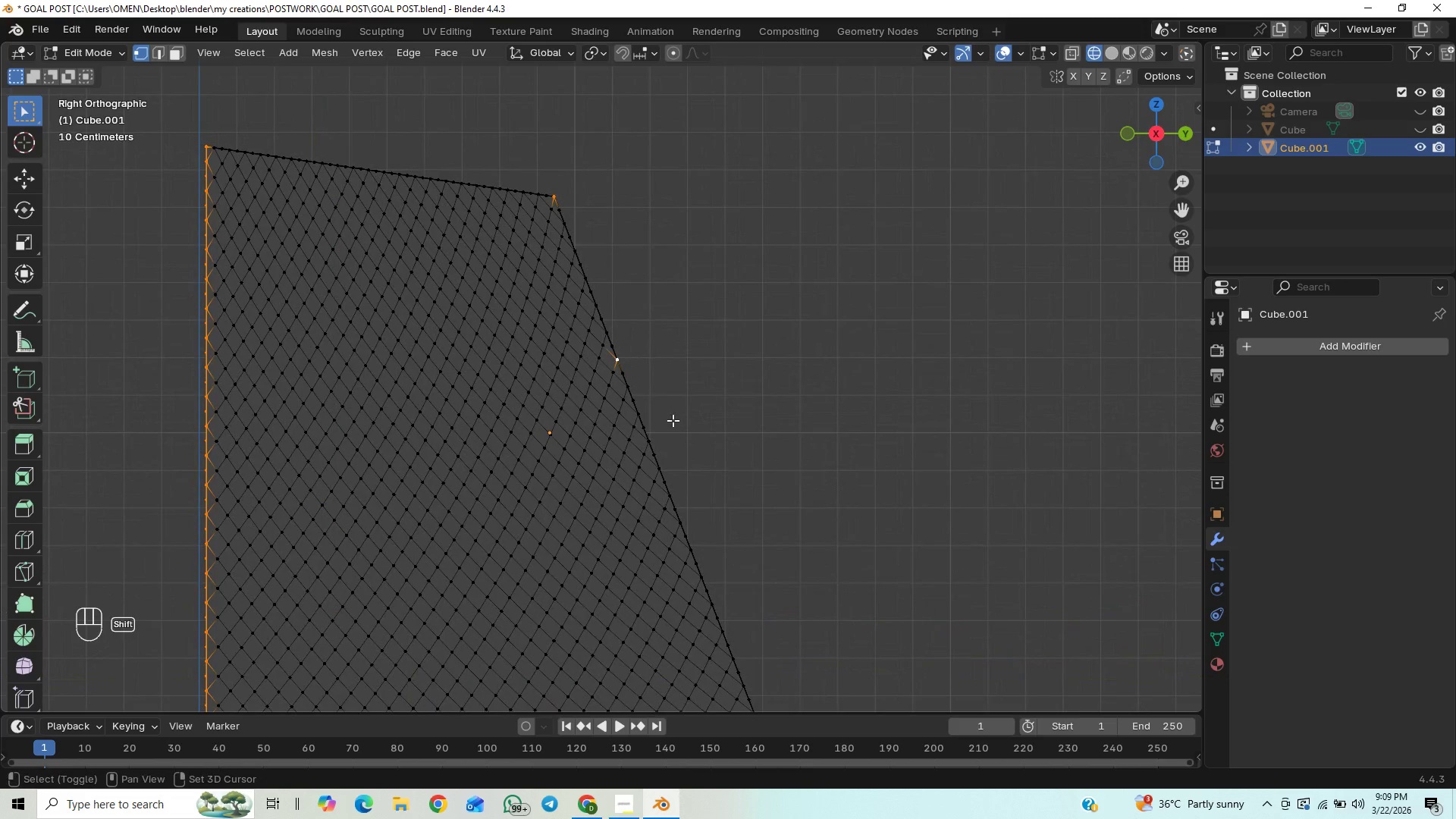 
key(Shift+ShiftLeft)
 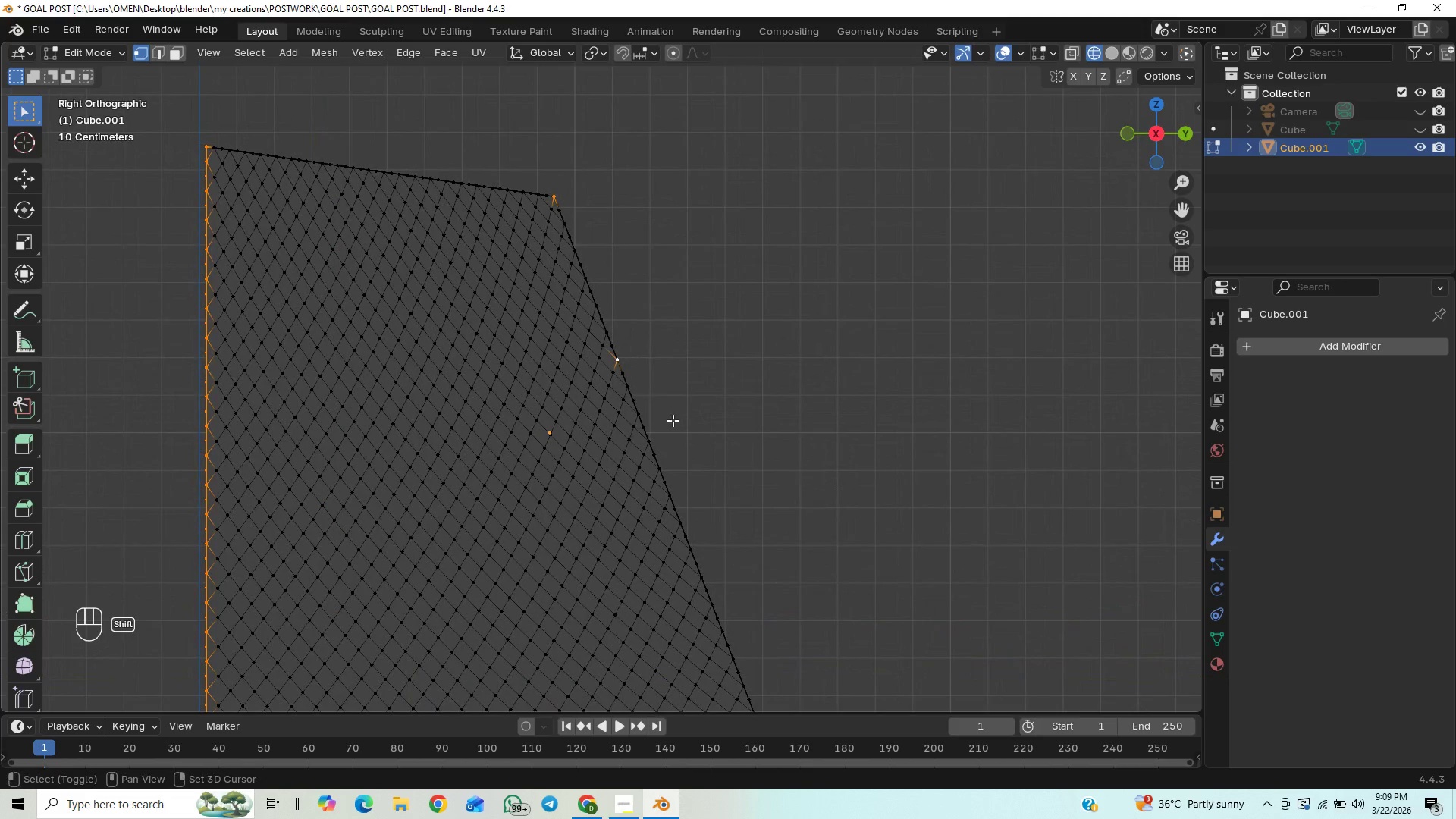 
key(Shift+ShiftLeft)
 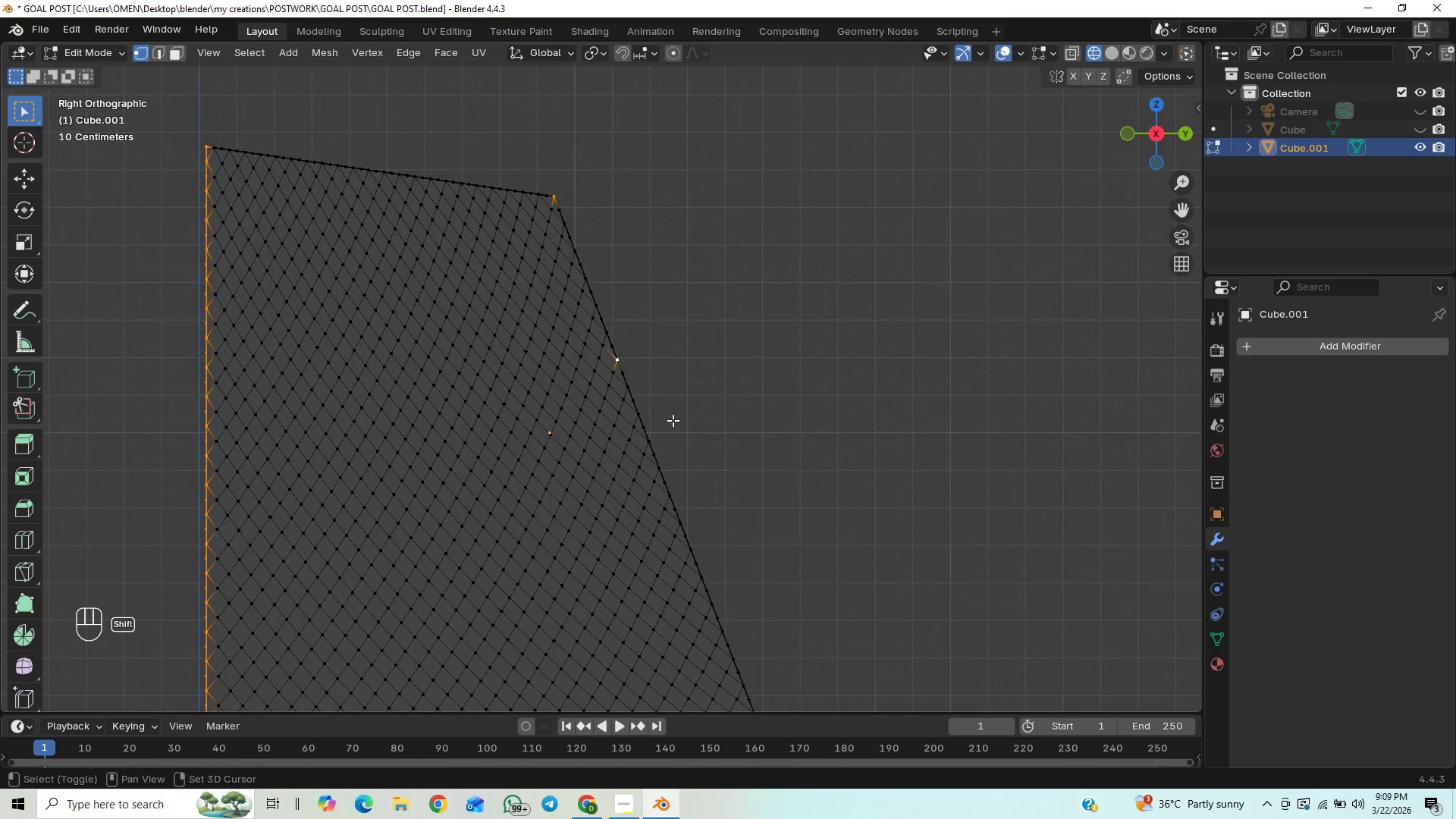 
key(Shift+ShiftLeft)
 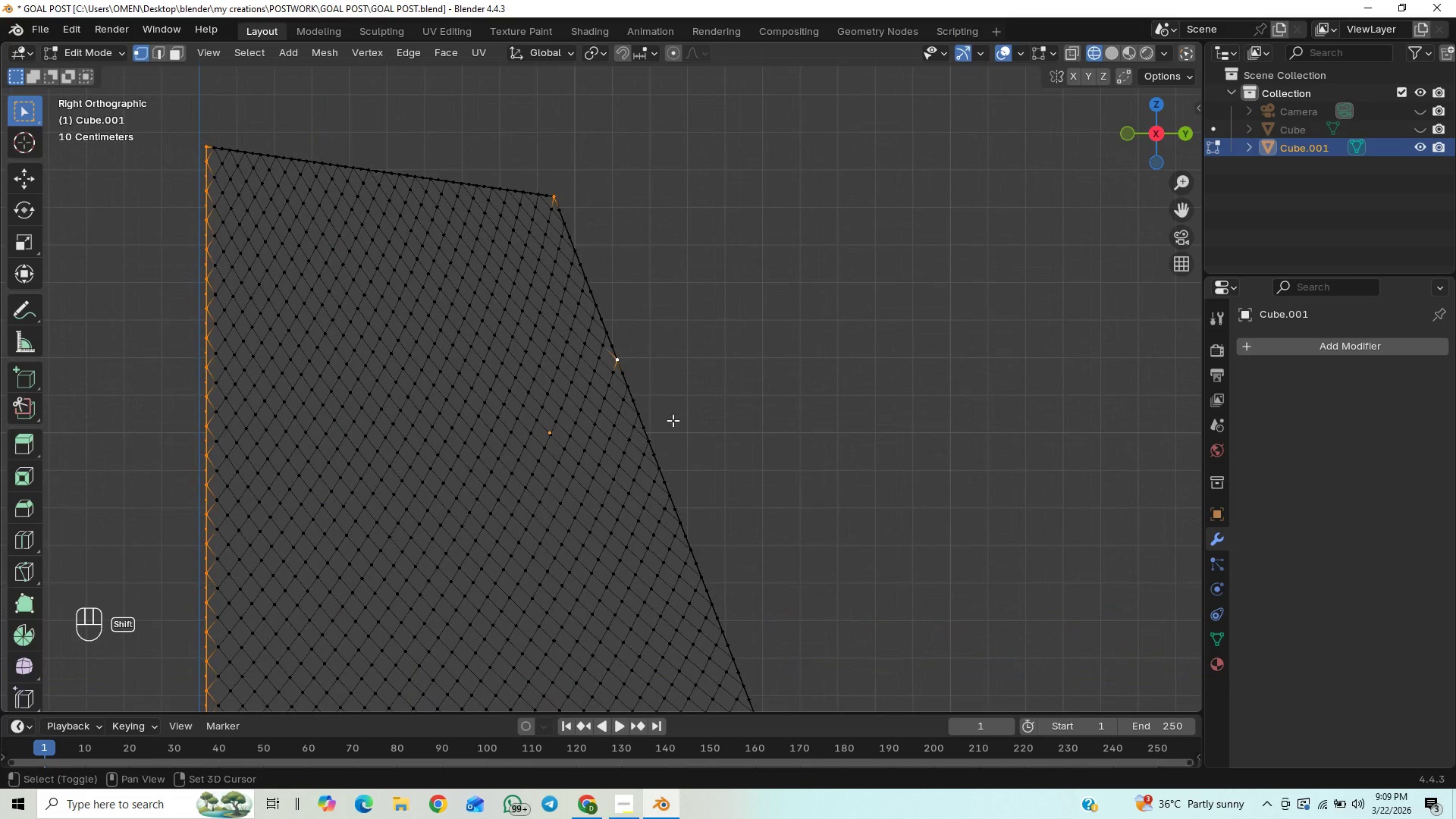 
key(Shift+ShiftLeft)
 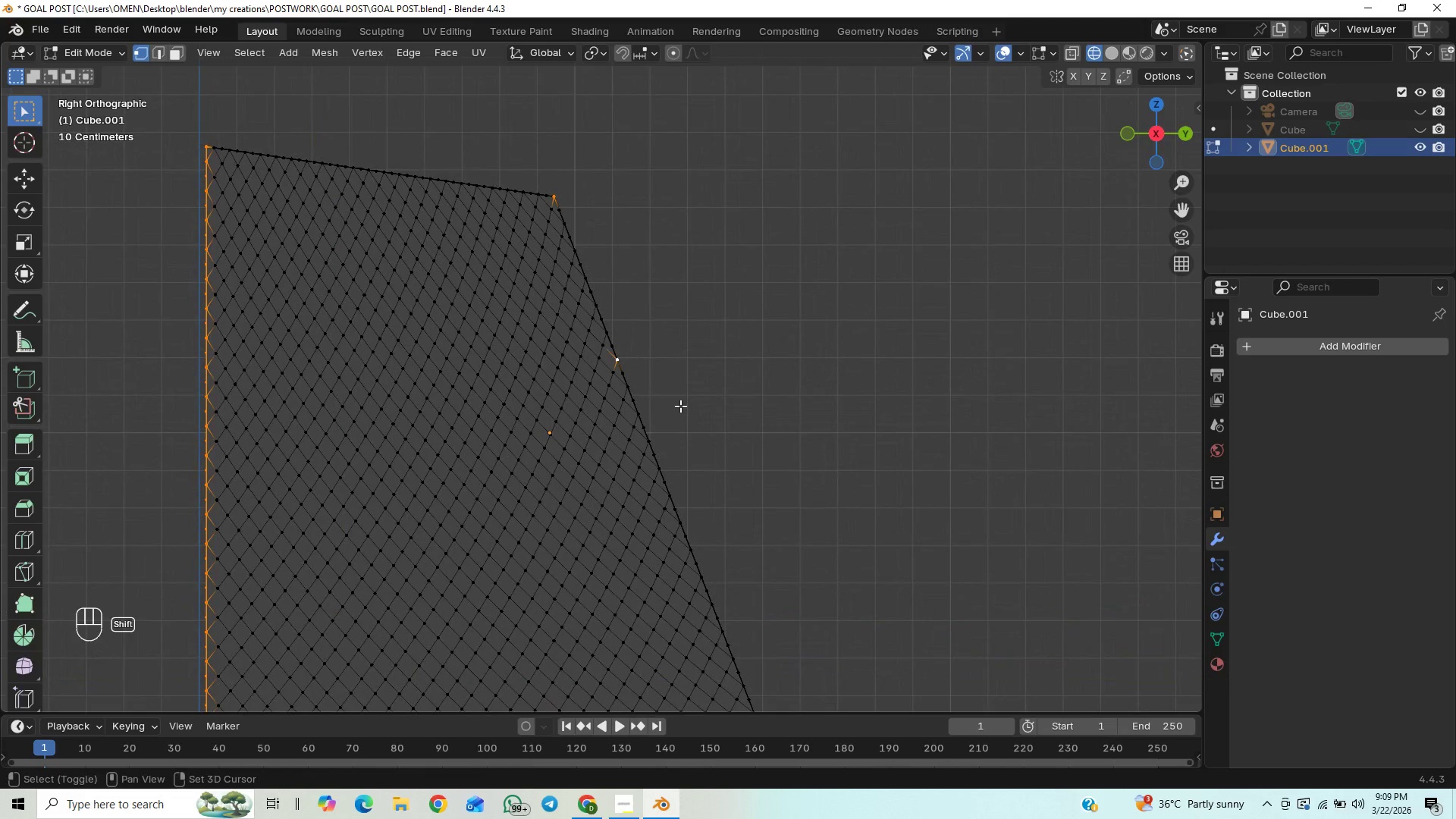 
key(Shift+ShiftLeft)
 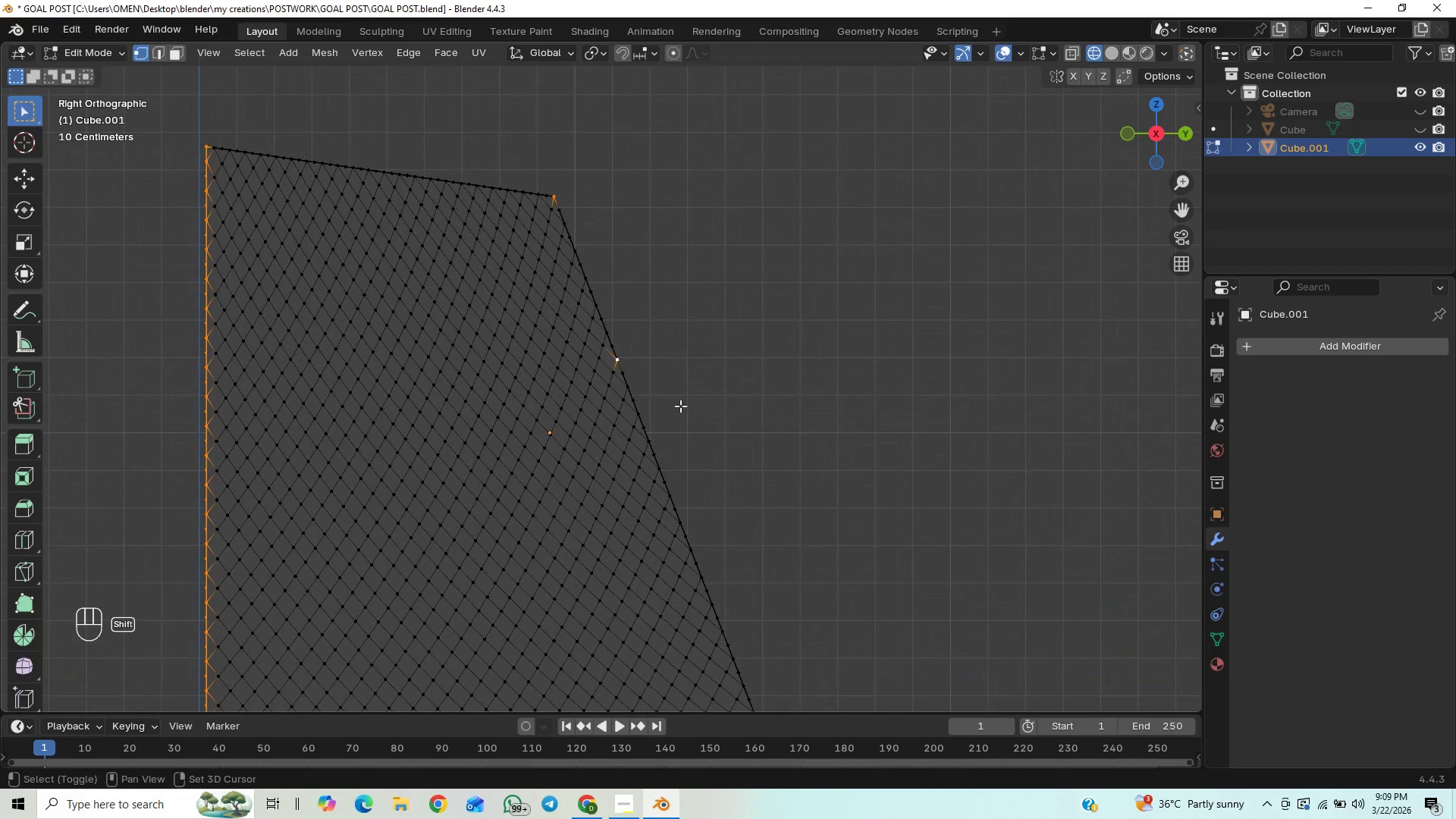 
key(Shift+ShiftLeft)
 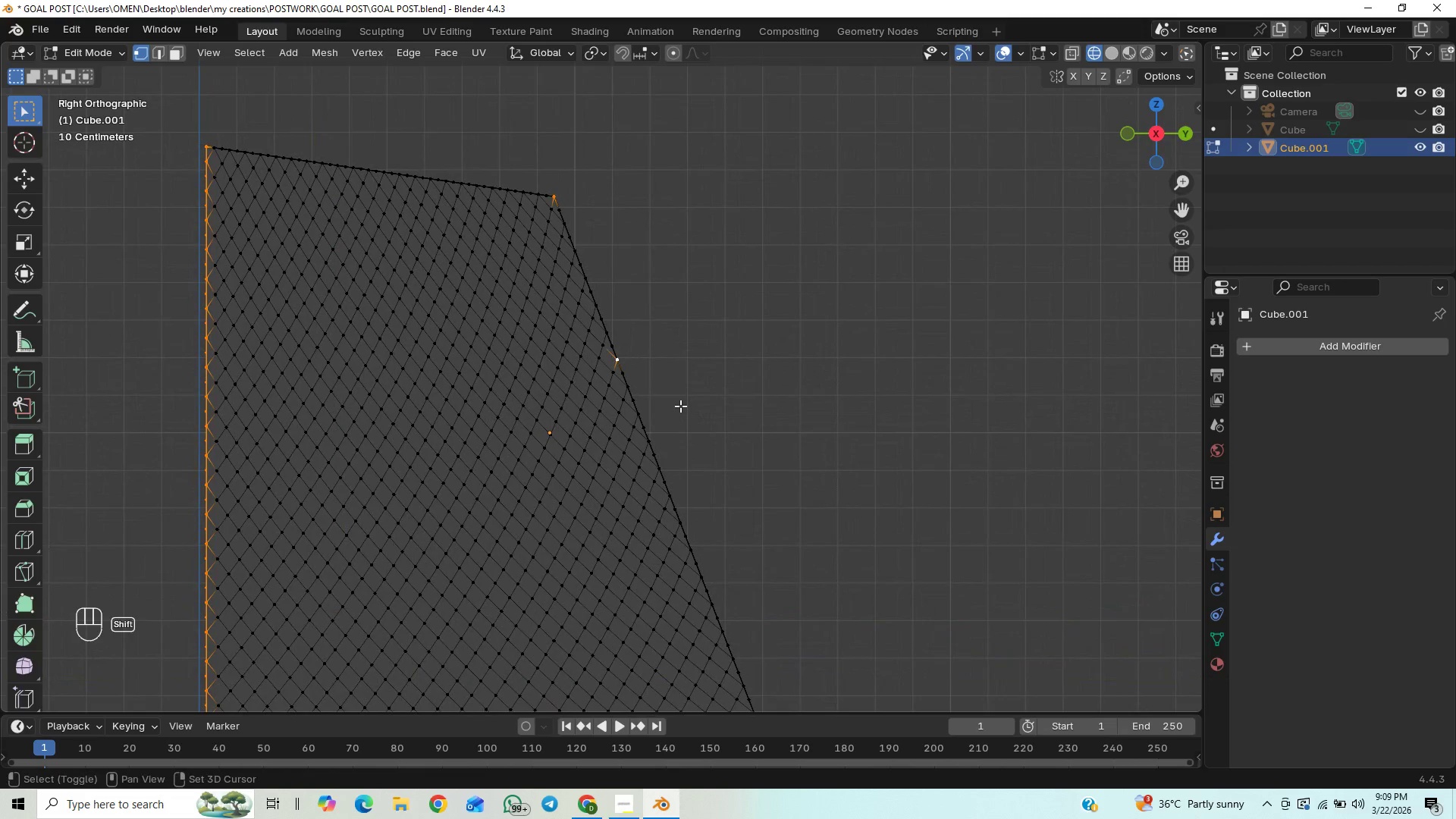 
key(Shift+ShiftLeft)
 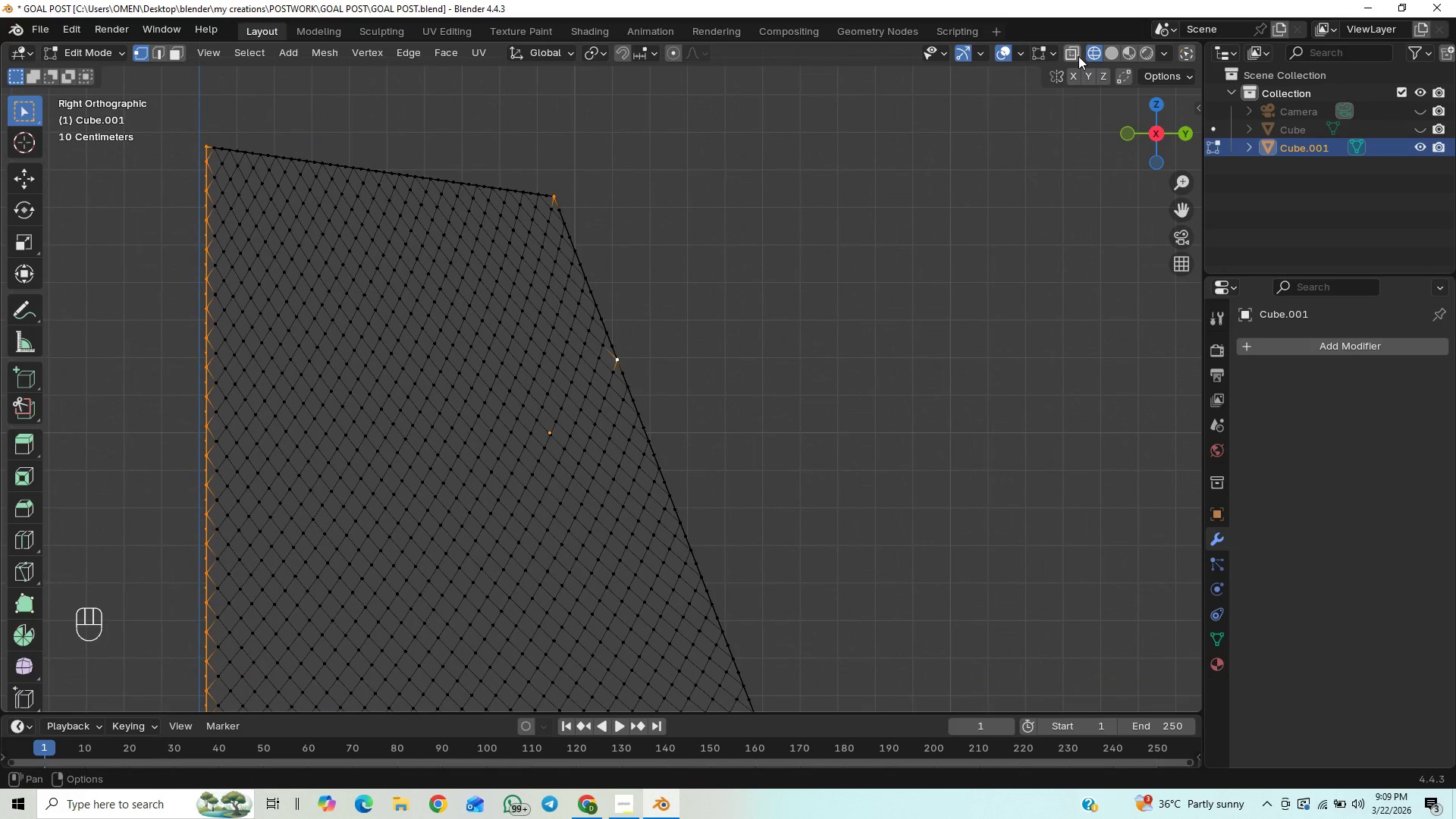 
left_click([1075, 55])
 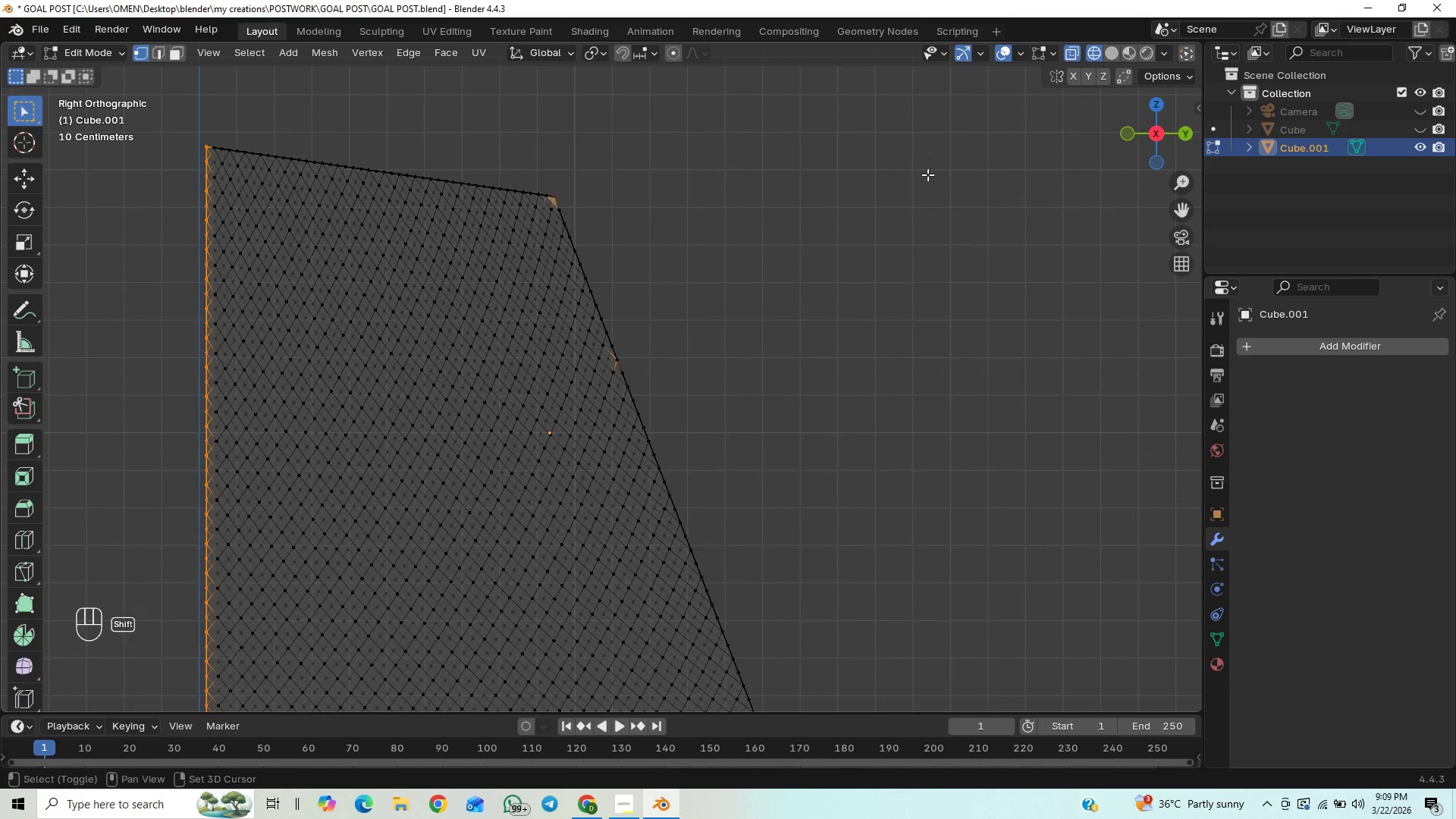 
hold_key(key=ShiftLeft, duration=1.5)
left_click_drag(start_coordinate=[625, 355], to_coordinate=[612, 364])
 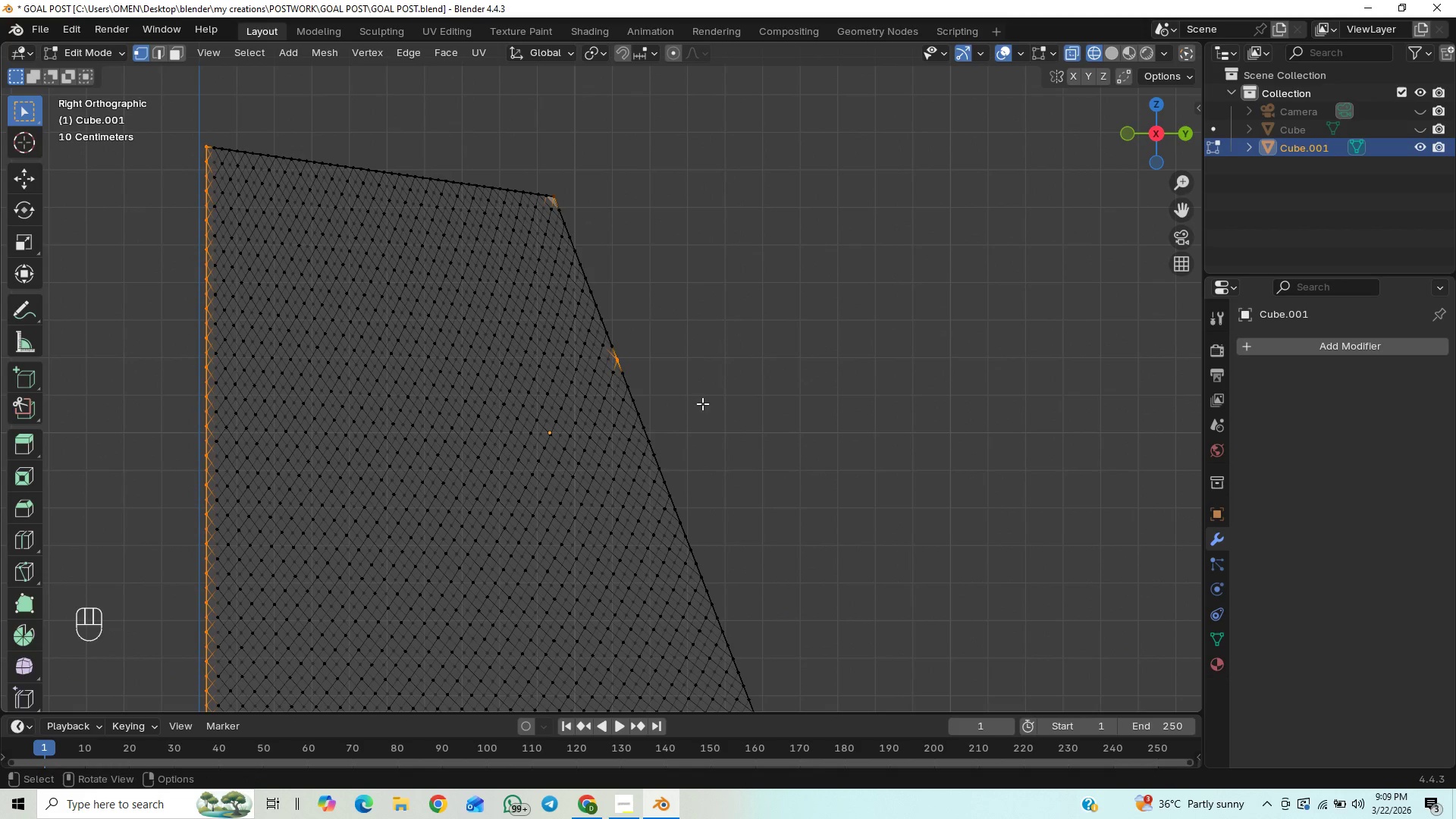 
hold_key(key=ShiftLeft, duration=0.39)
 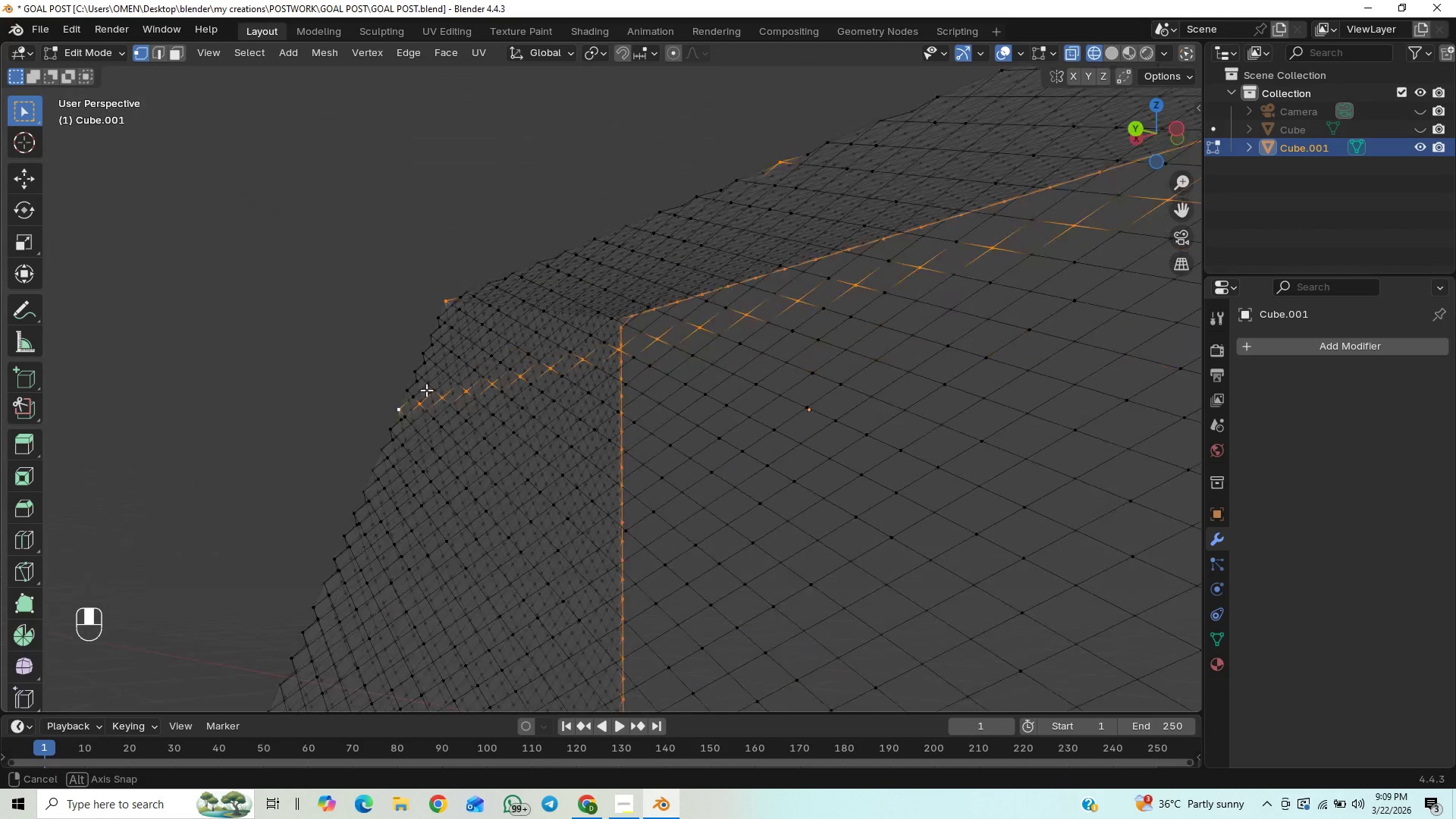 
scroll: coordinate [615, 423], scroll_direction: down, amount: 3.0
 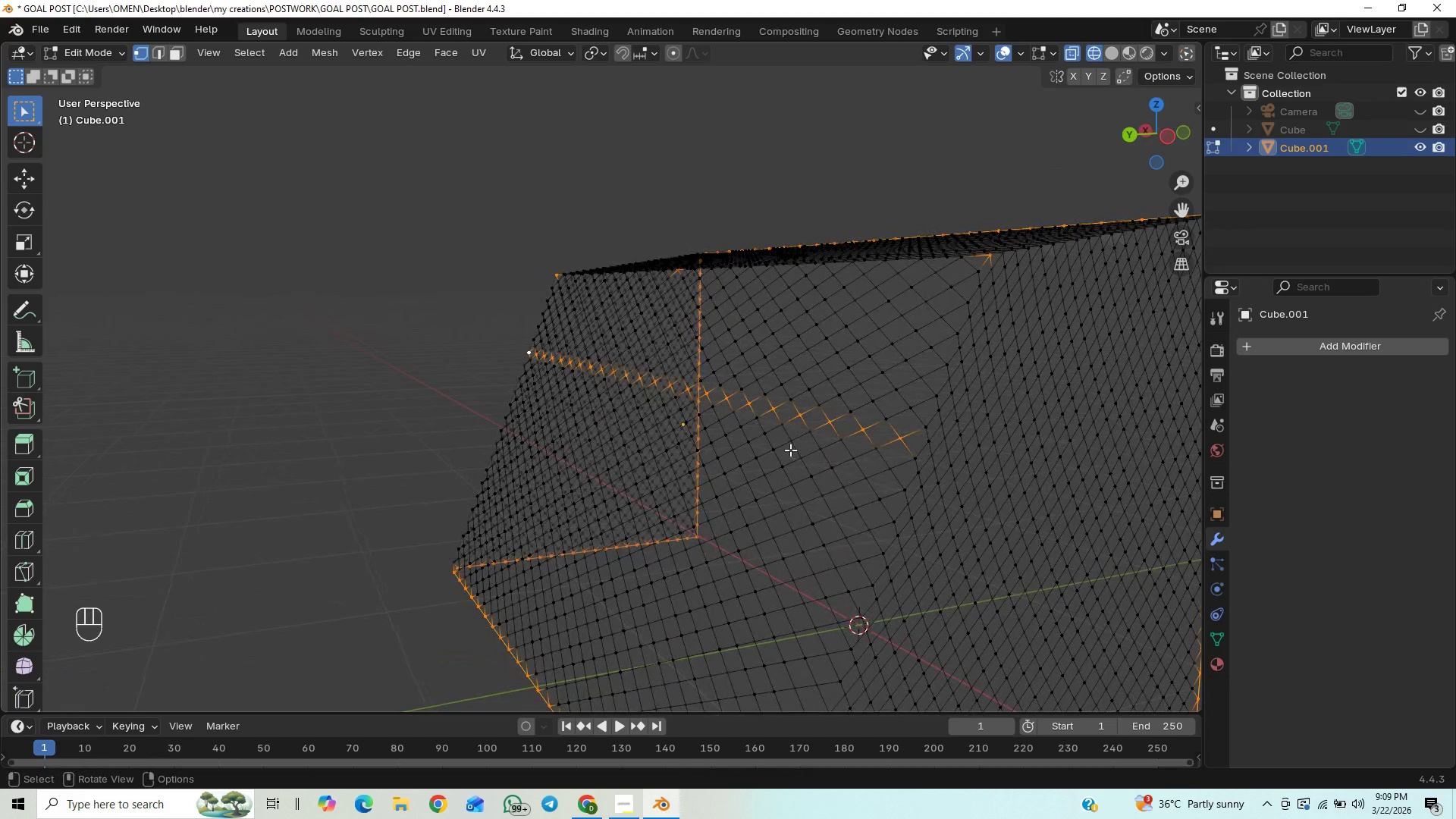 
wait(7.31)
 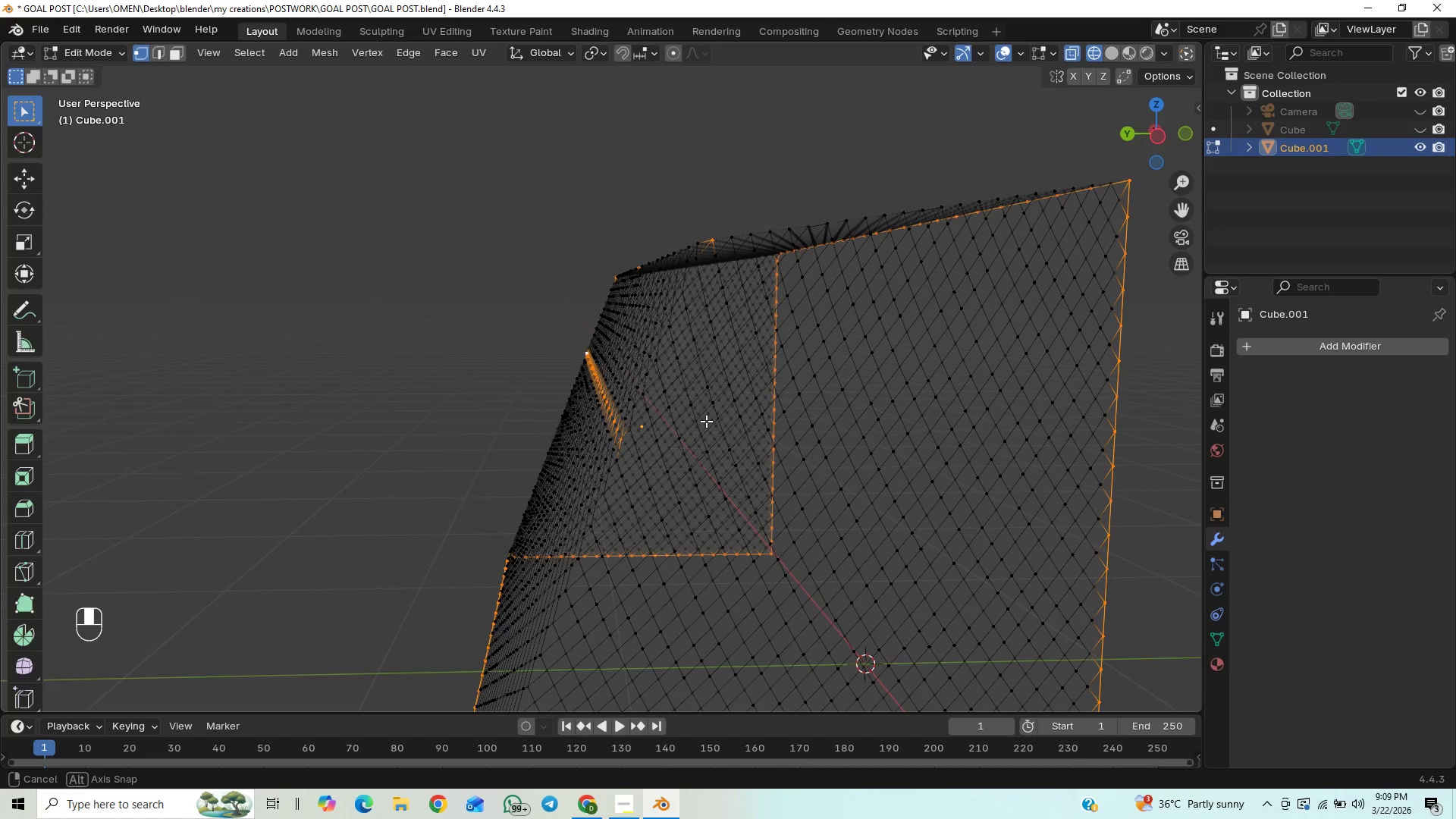 
mouse_move([1390, 141])
 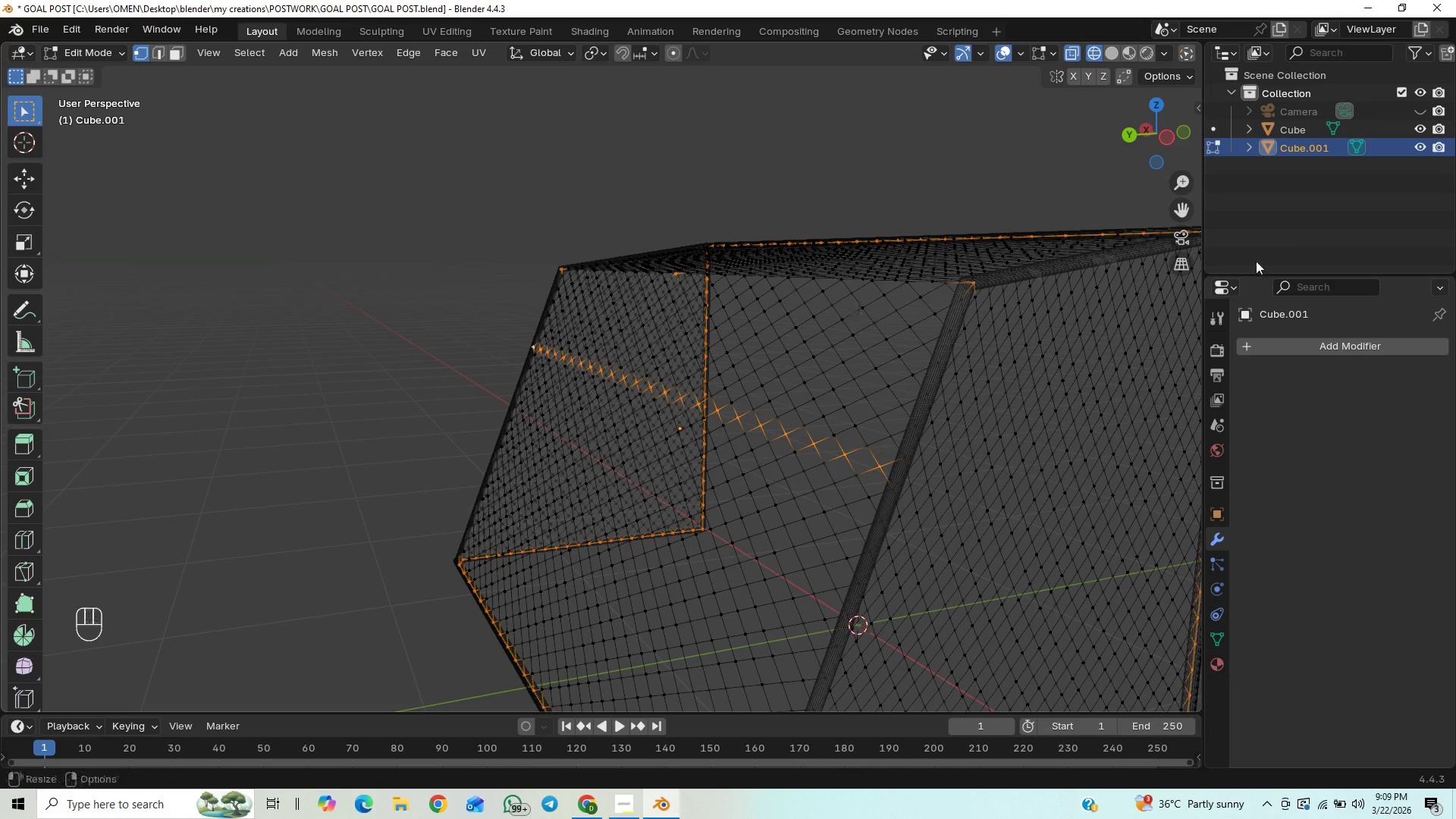 
left_click([1420, 126])
 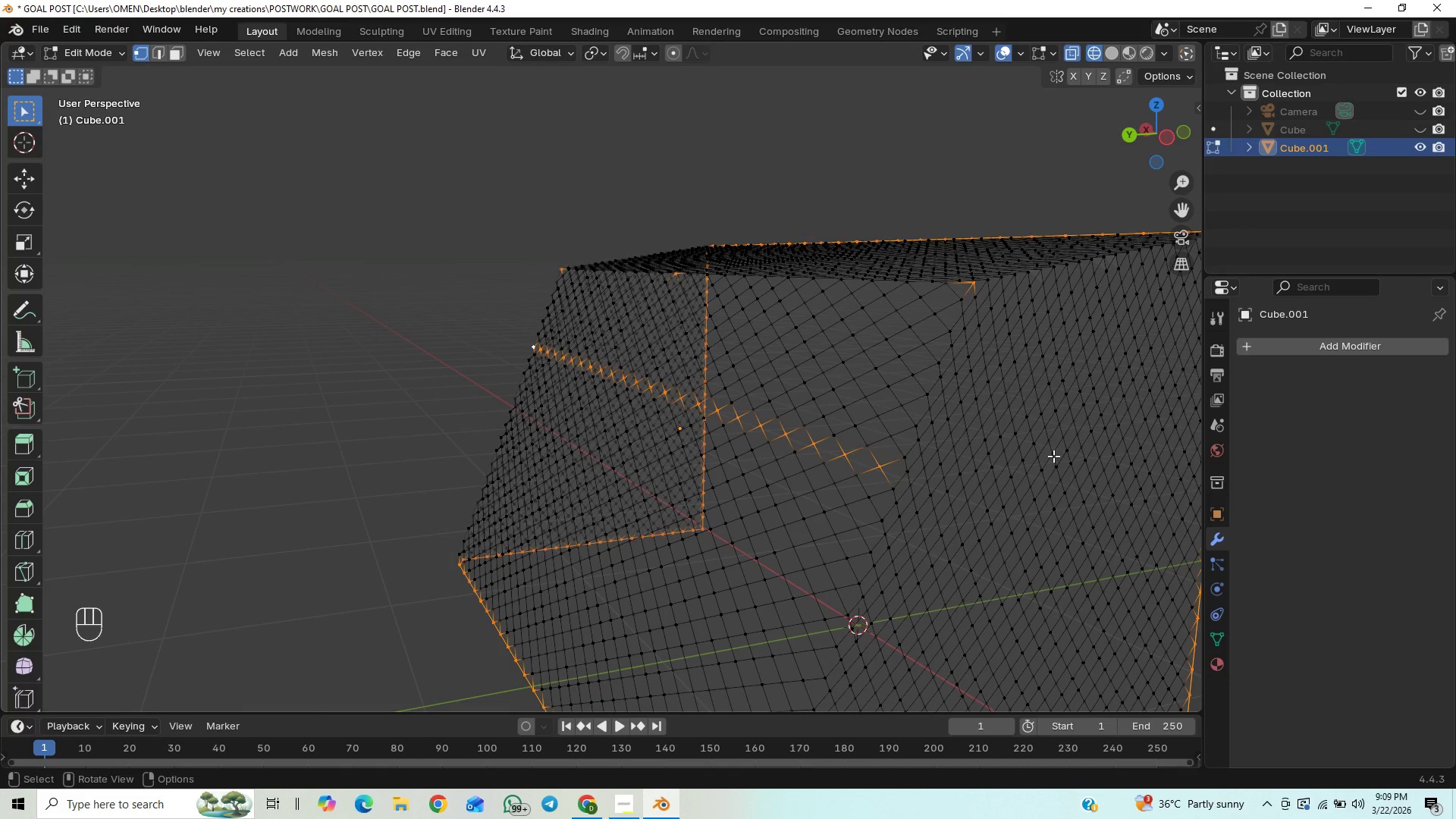 
scroll: coordinate [940, 500], scroll_direction: down, amount: 3.0
 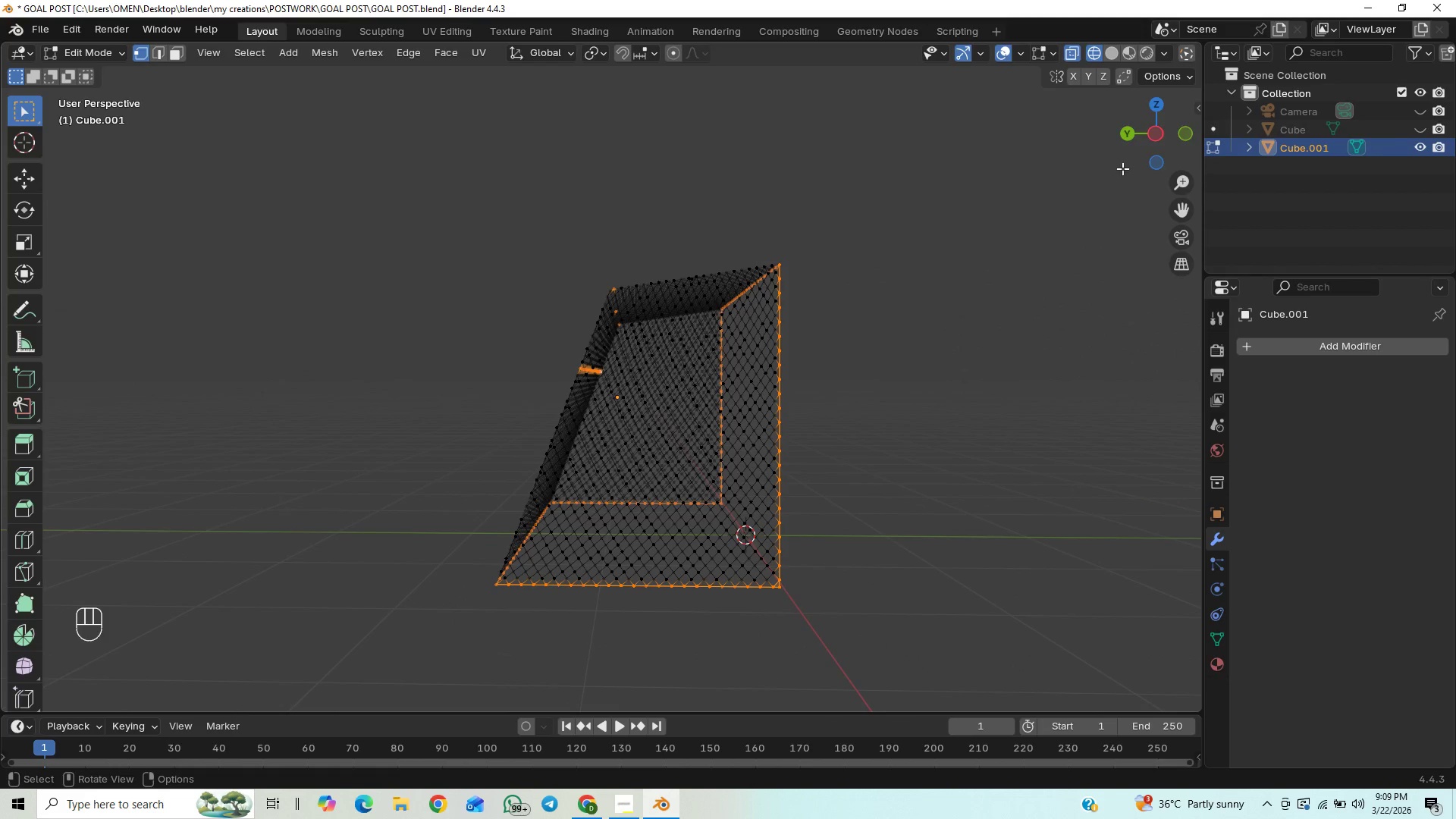 
left_click([1156, 136])
 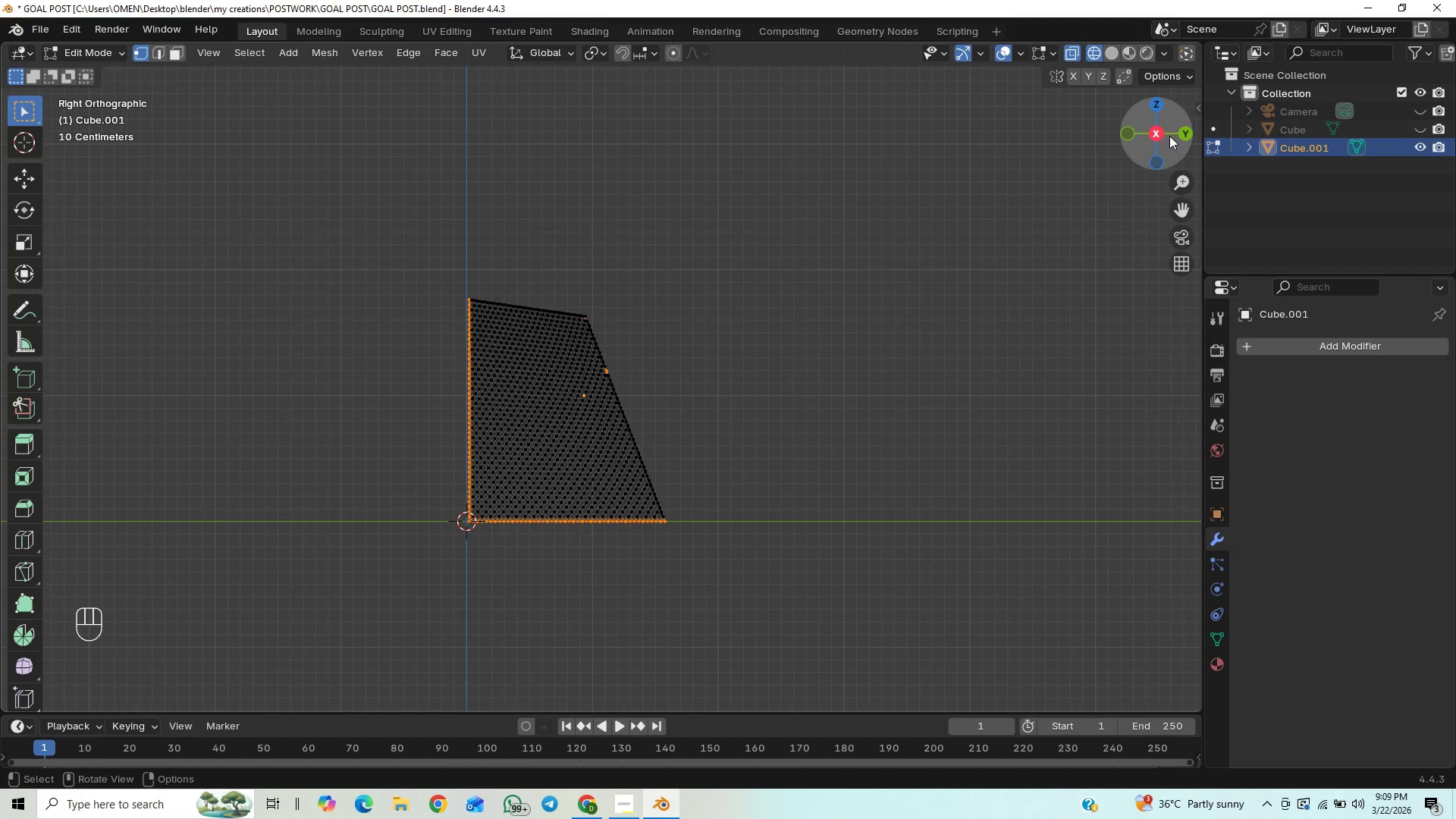 
left_click([1156, 132])
 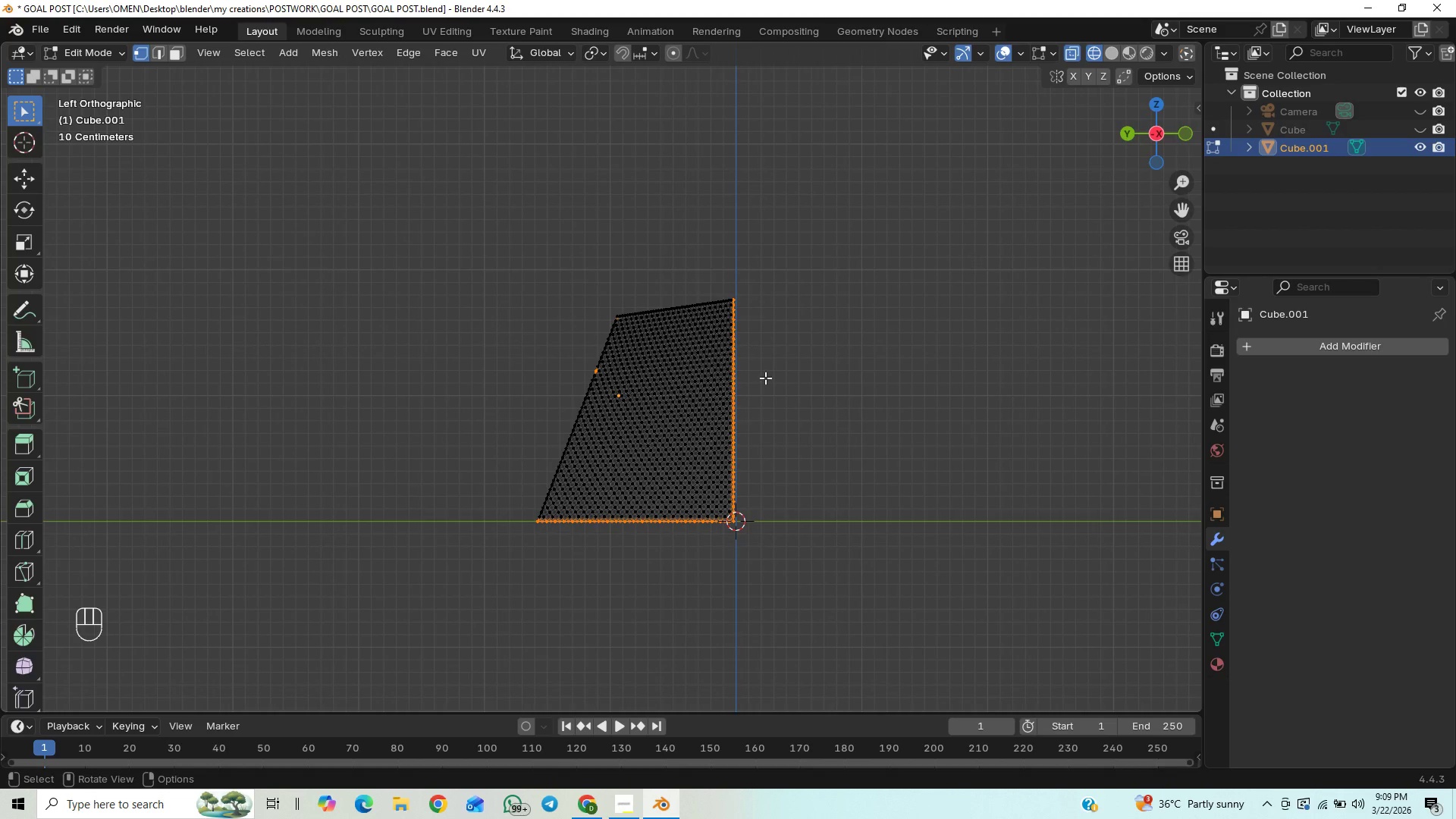 
scroll: coordinate [761, 381], scroll_direction: up, amount: 10.0
 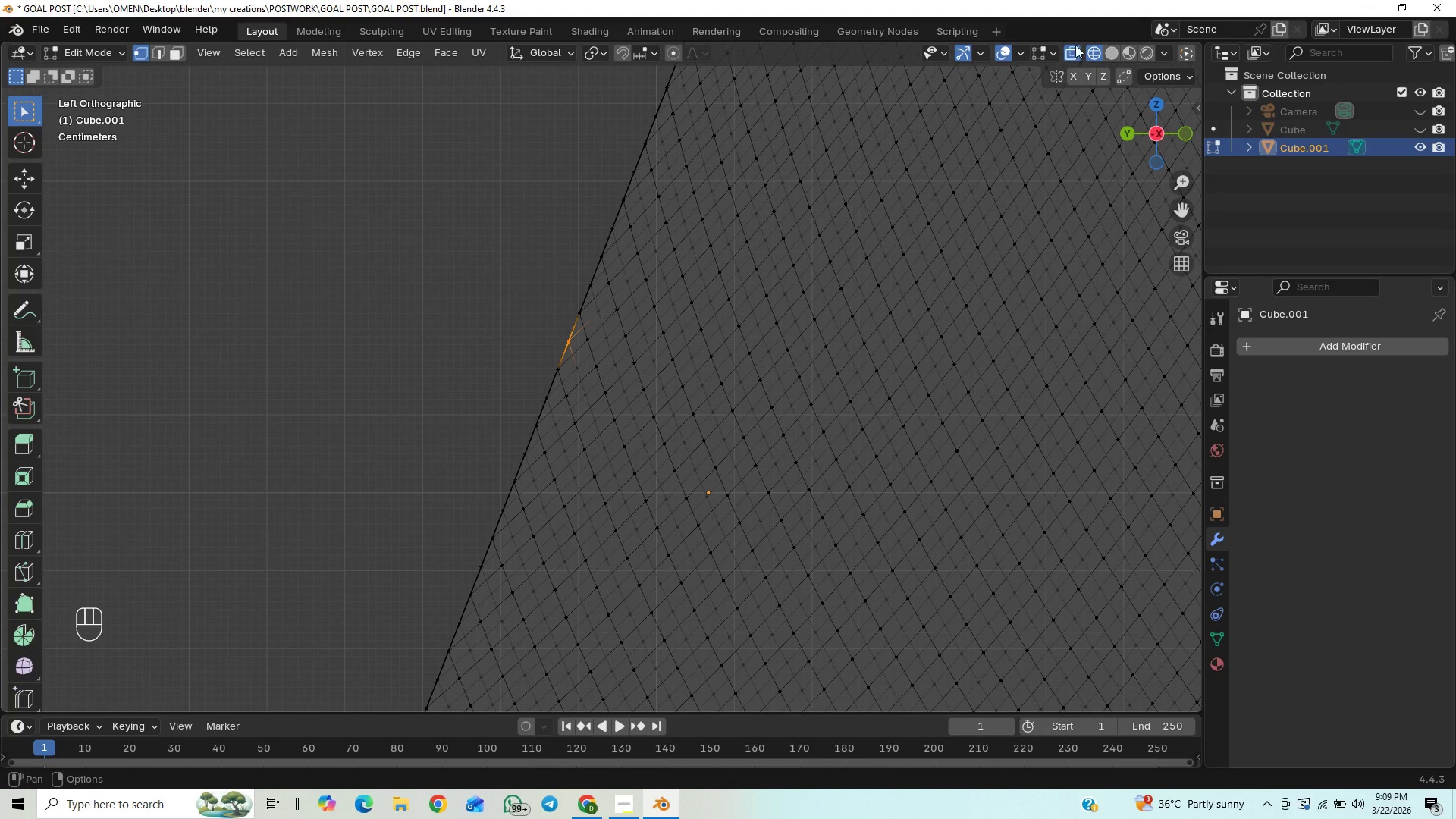 
left_click([1075, 45])
 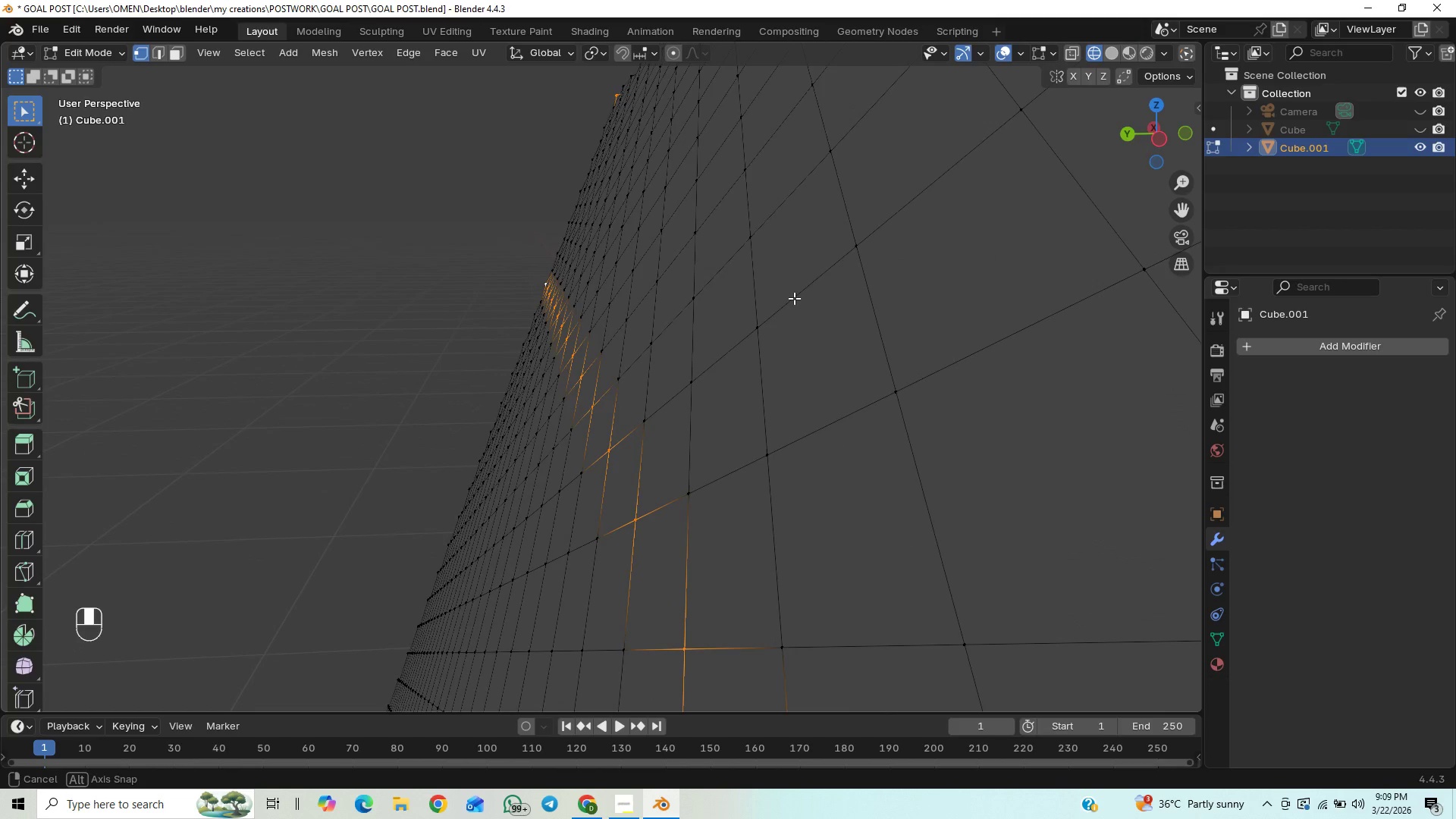 
scroll: coordinate [777, 323], scroll_direction: down, amount: 7.0
 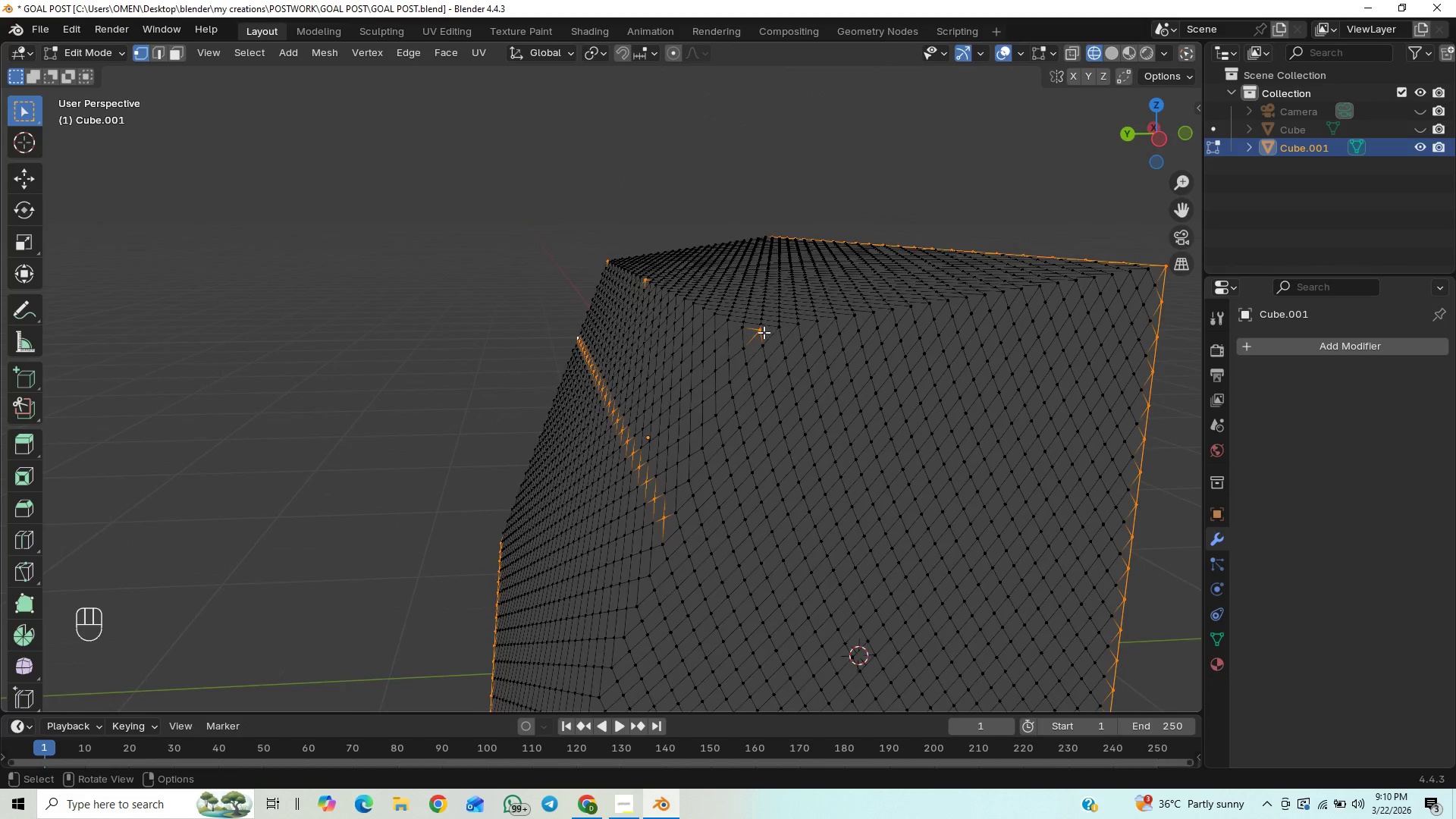 
scroll: coordinate [761, 334], scroll_direction: up, amount: 1.0
 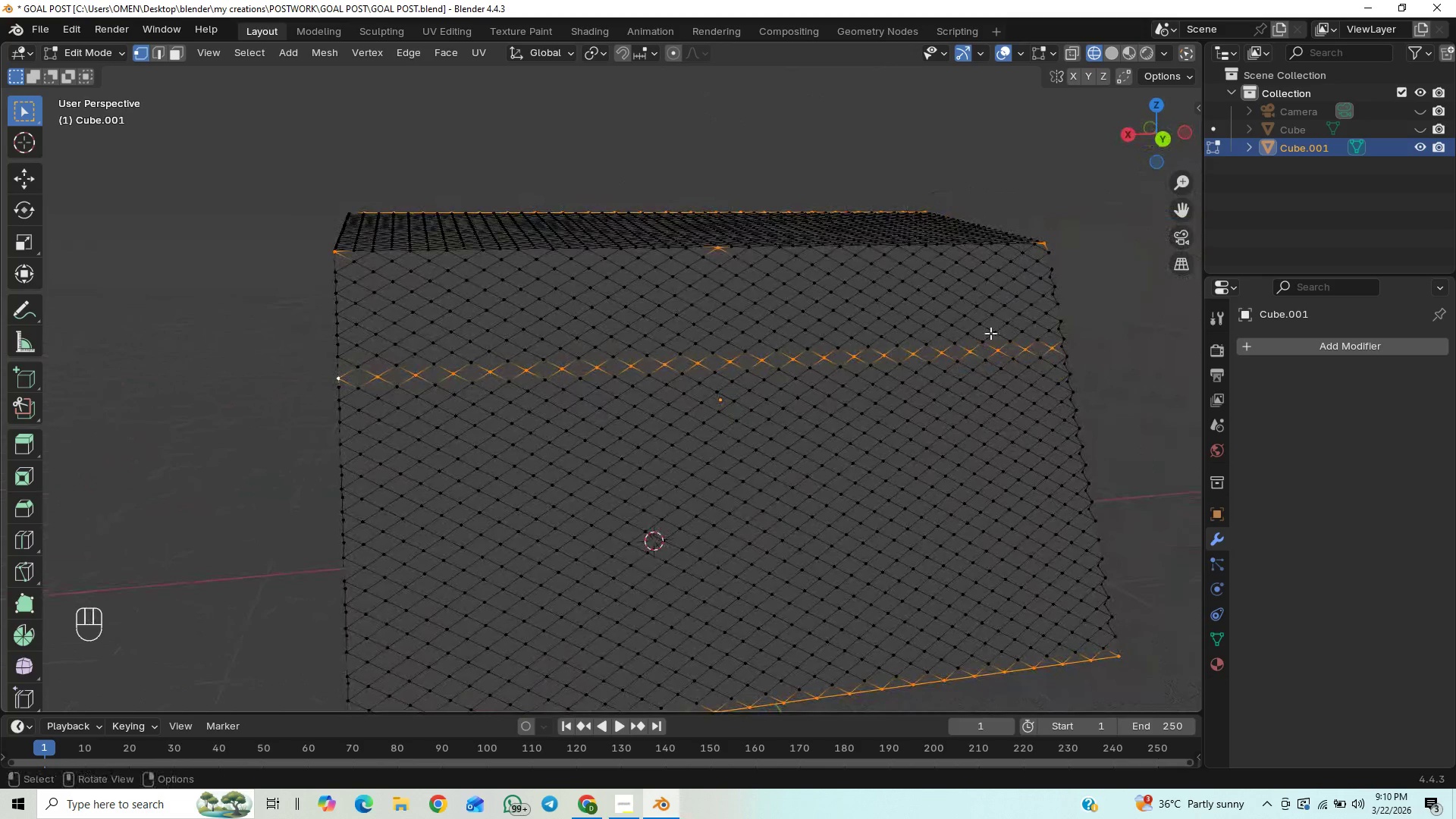 
wait(6.92)
 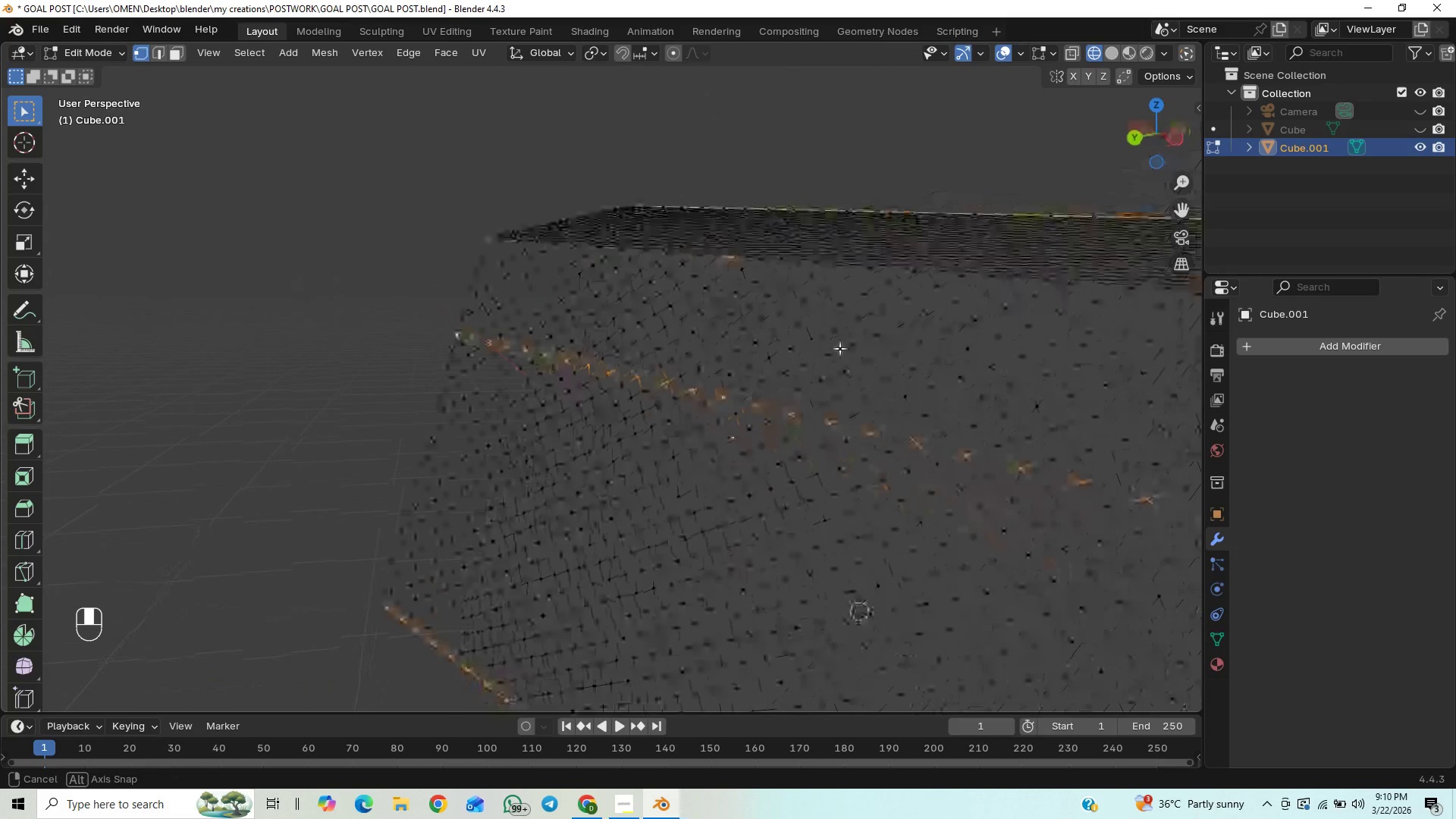 
left_click([1067, 359])
 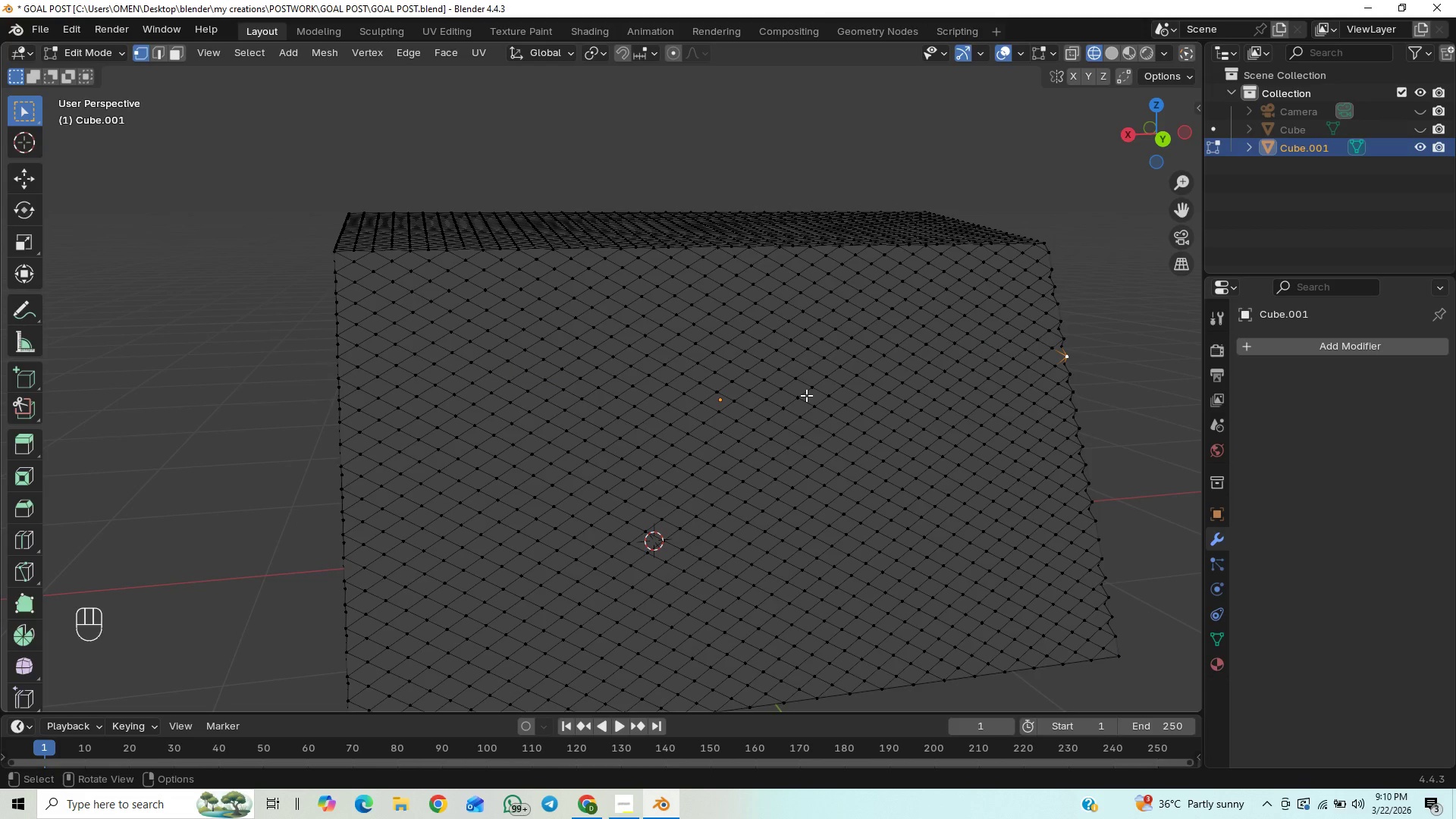 
key(Control+Z)
 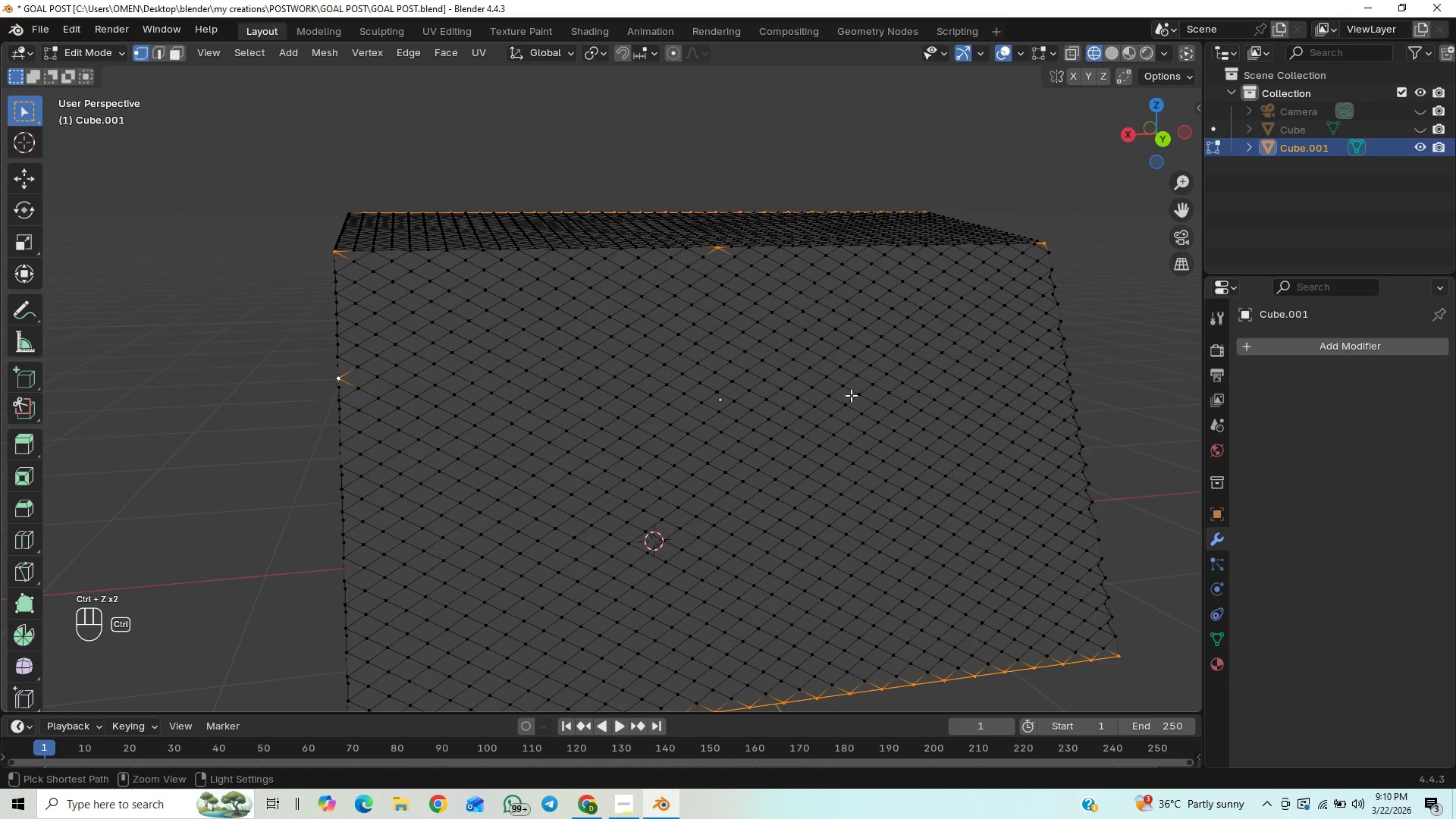 
key(Control+Z)
 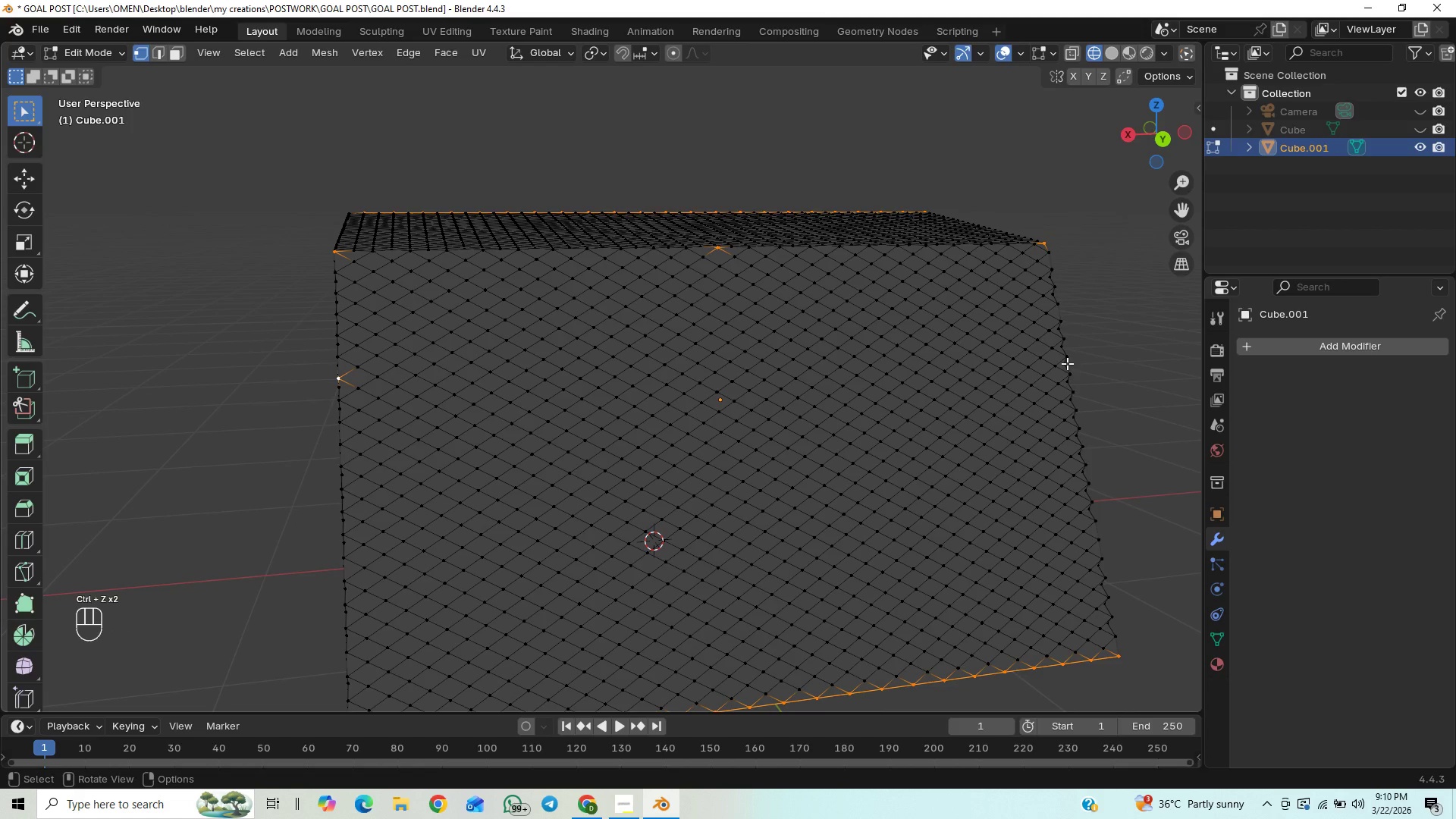 
left_click([1068, 359])
 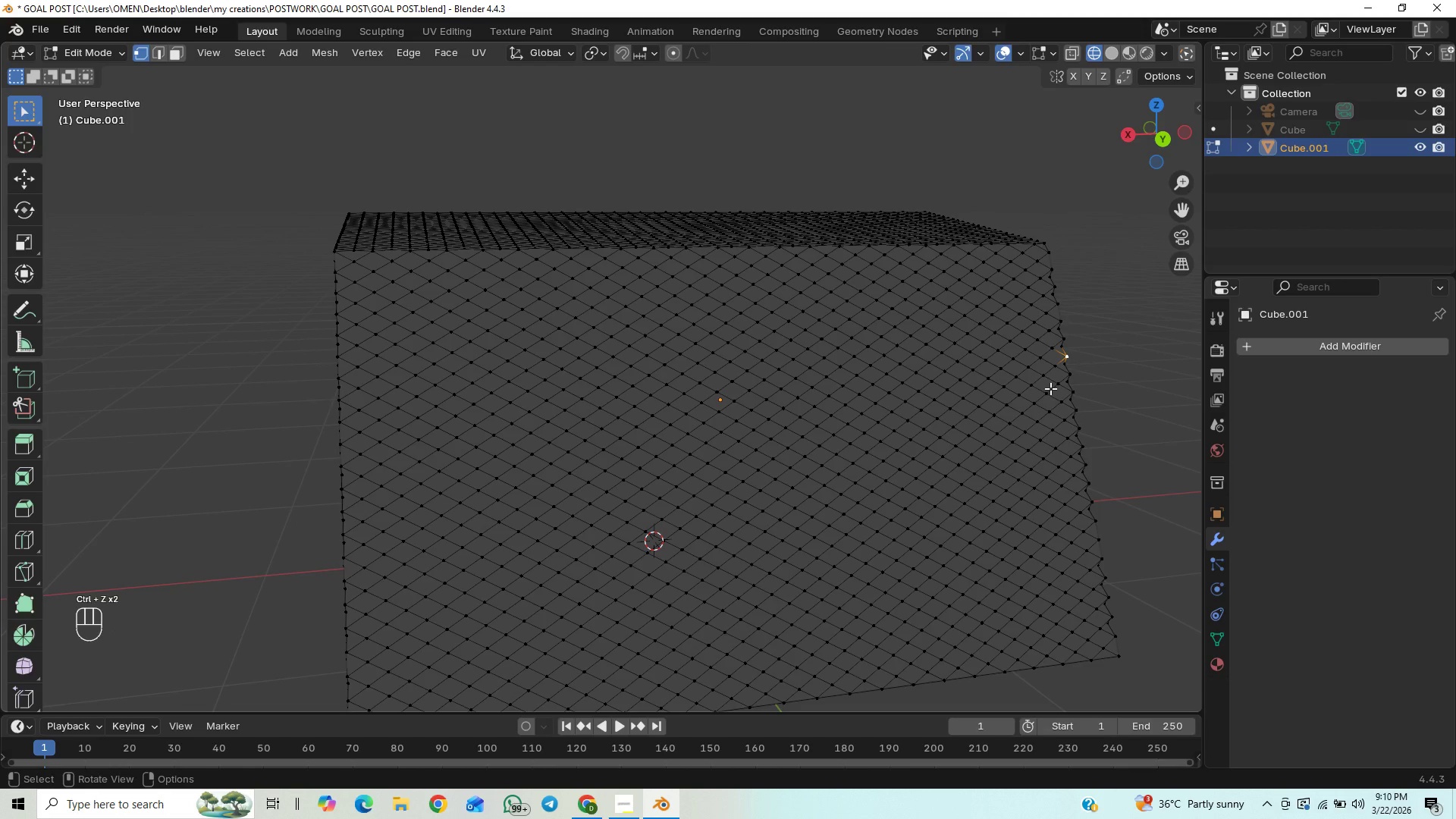 
key(Control+Z)
 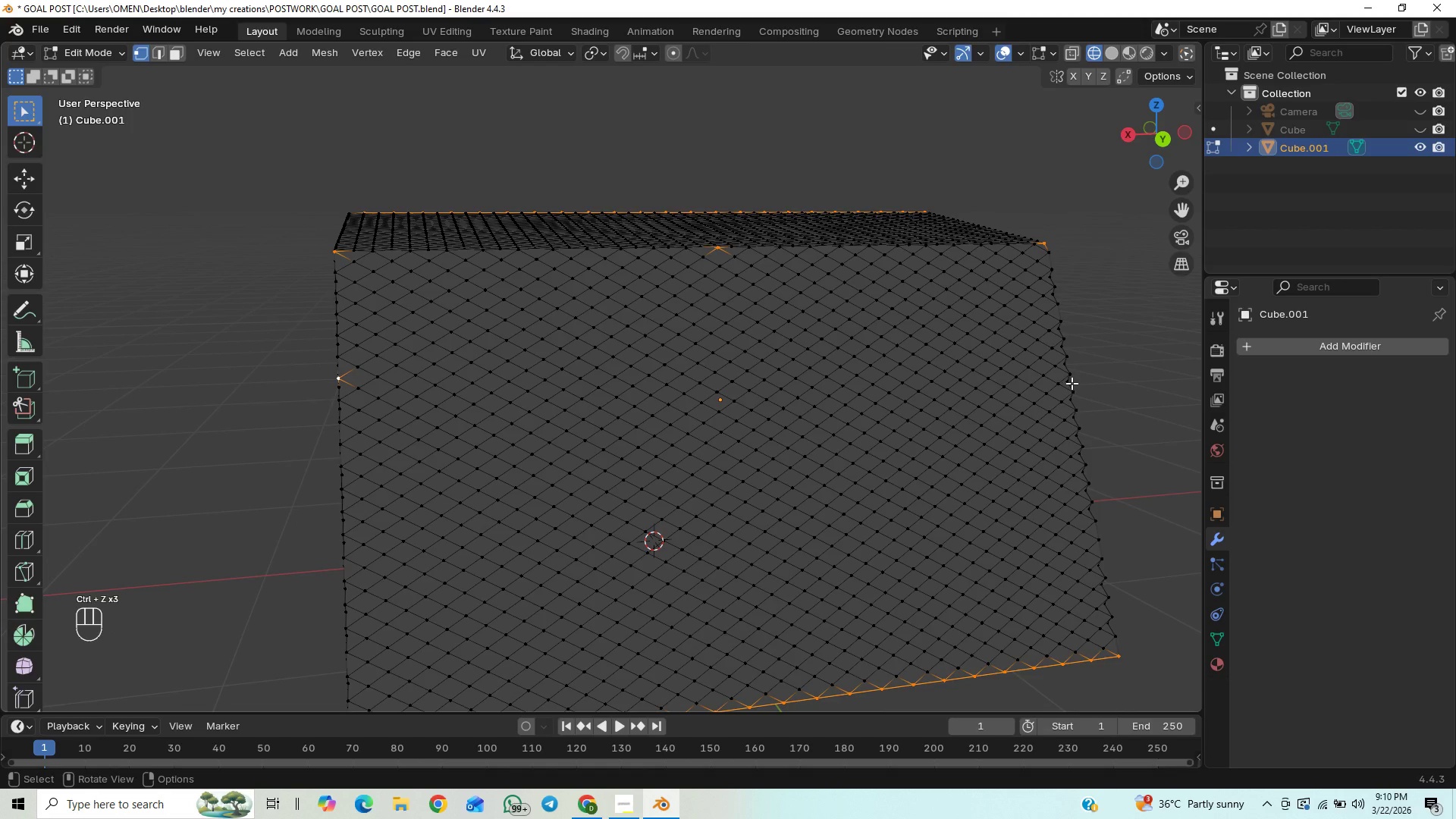 
hold_key(key=ShiftLeft, duration=1.52)
left_click([1066, 353])
 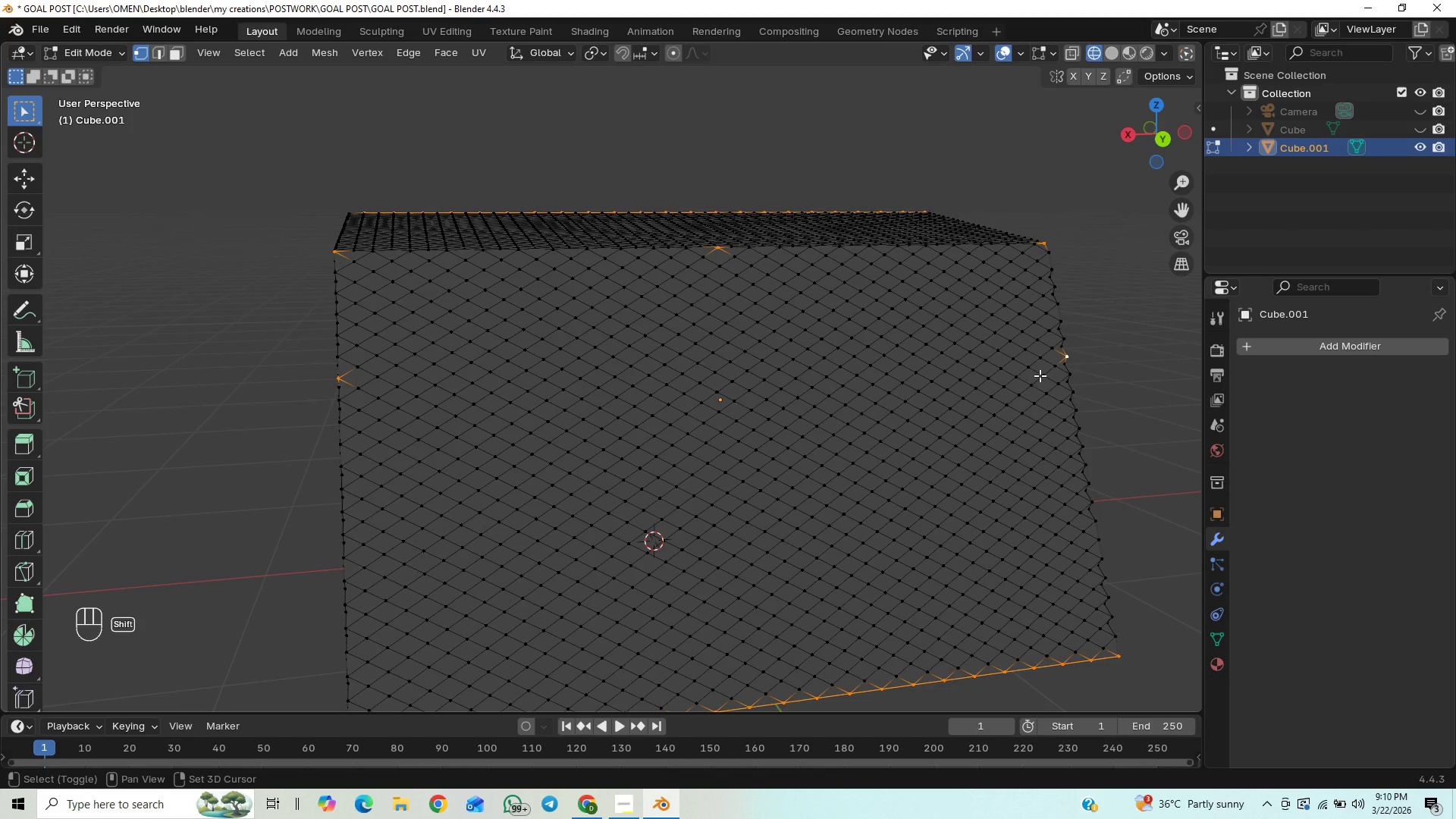 
hold_key(key=ShiftLeft, duration=0.59)
 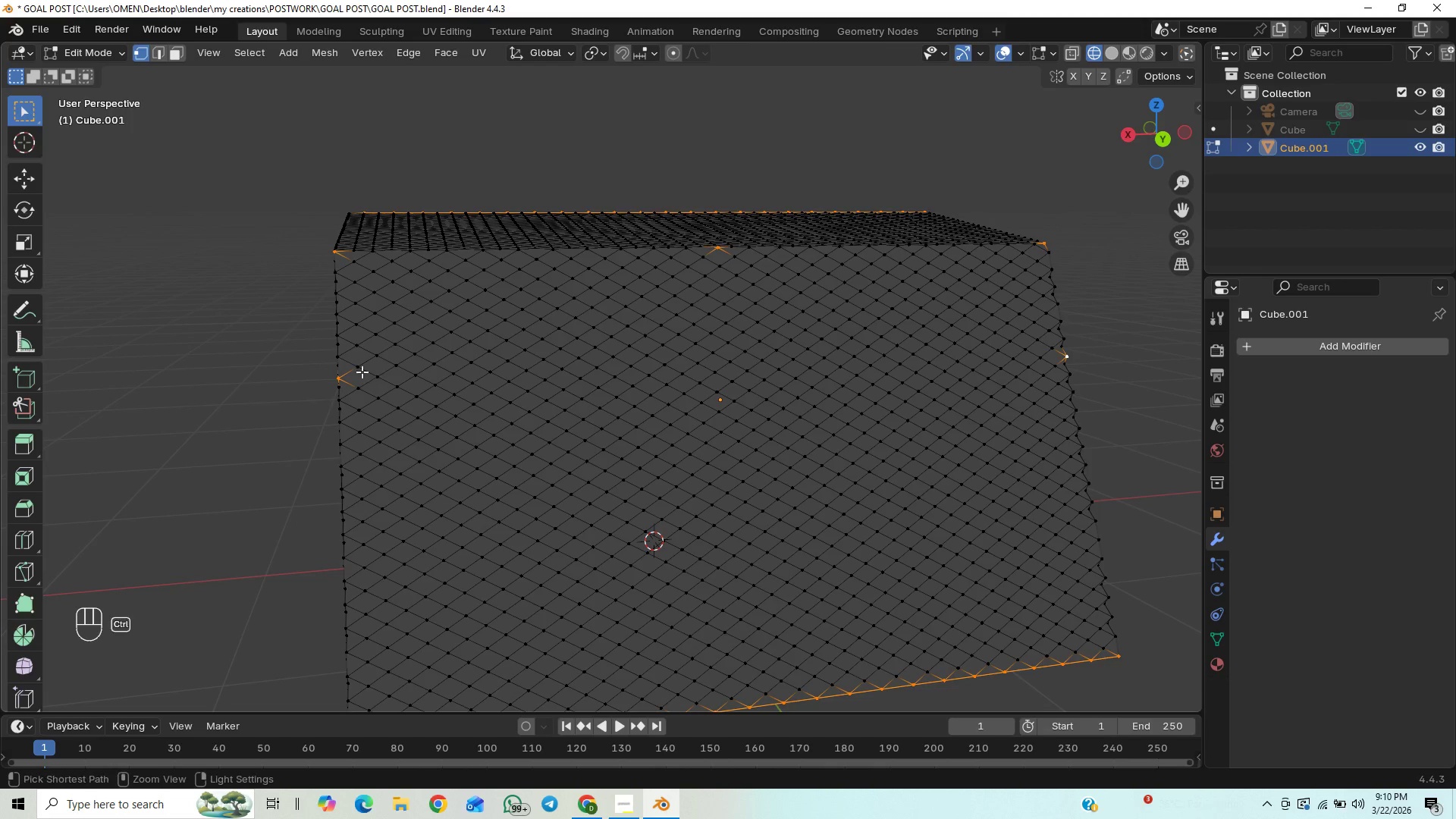 
hold_key(key=ControlLeft, duration=1.5)
left_click_drag(start_coordinate=[350, 370], to_coordinate=[336, 383])
 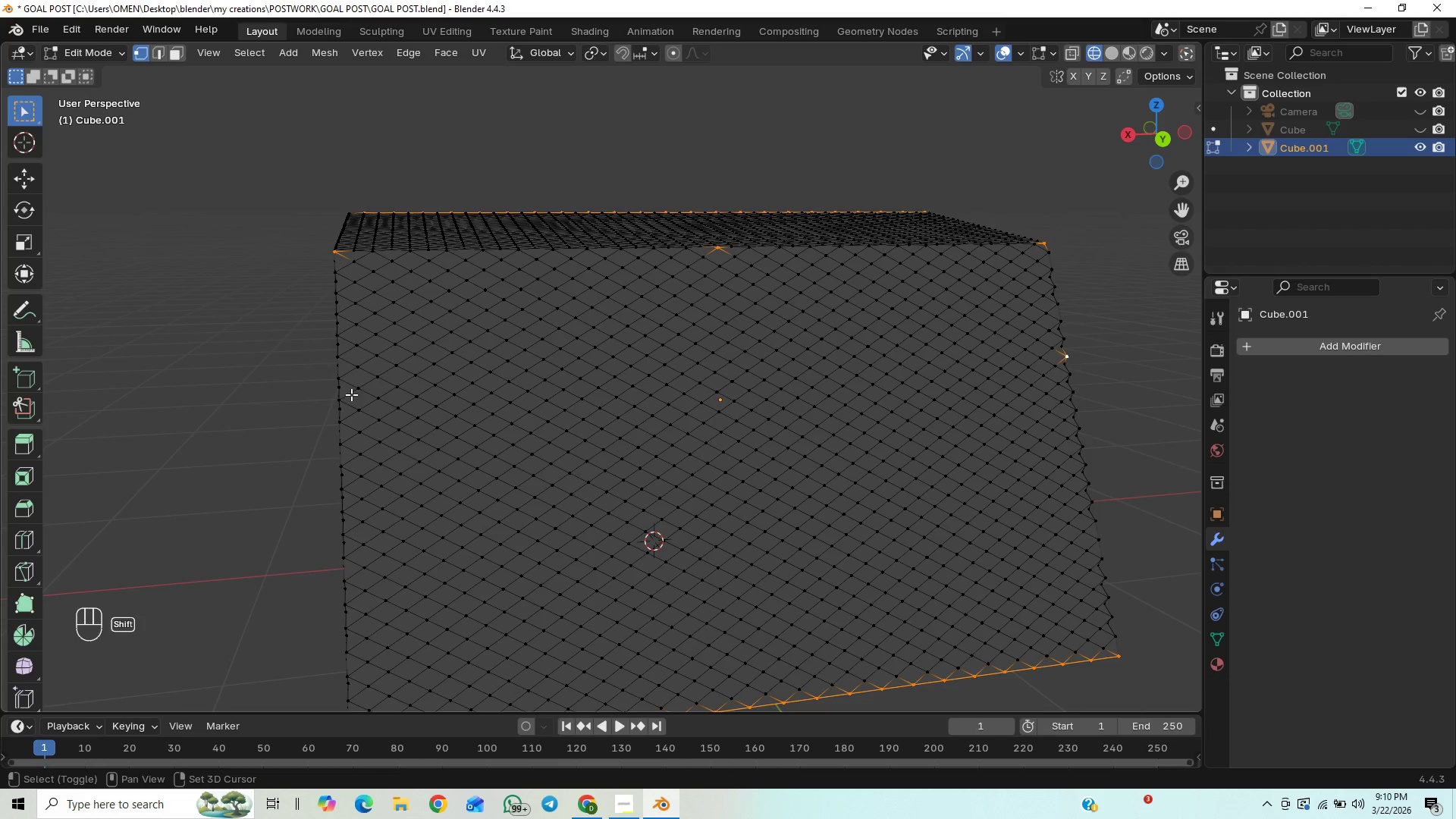 
hold_key(key=ControlLeft, duration=1.08)
 